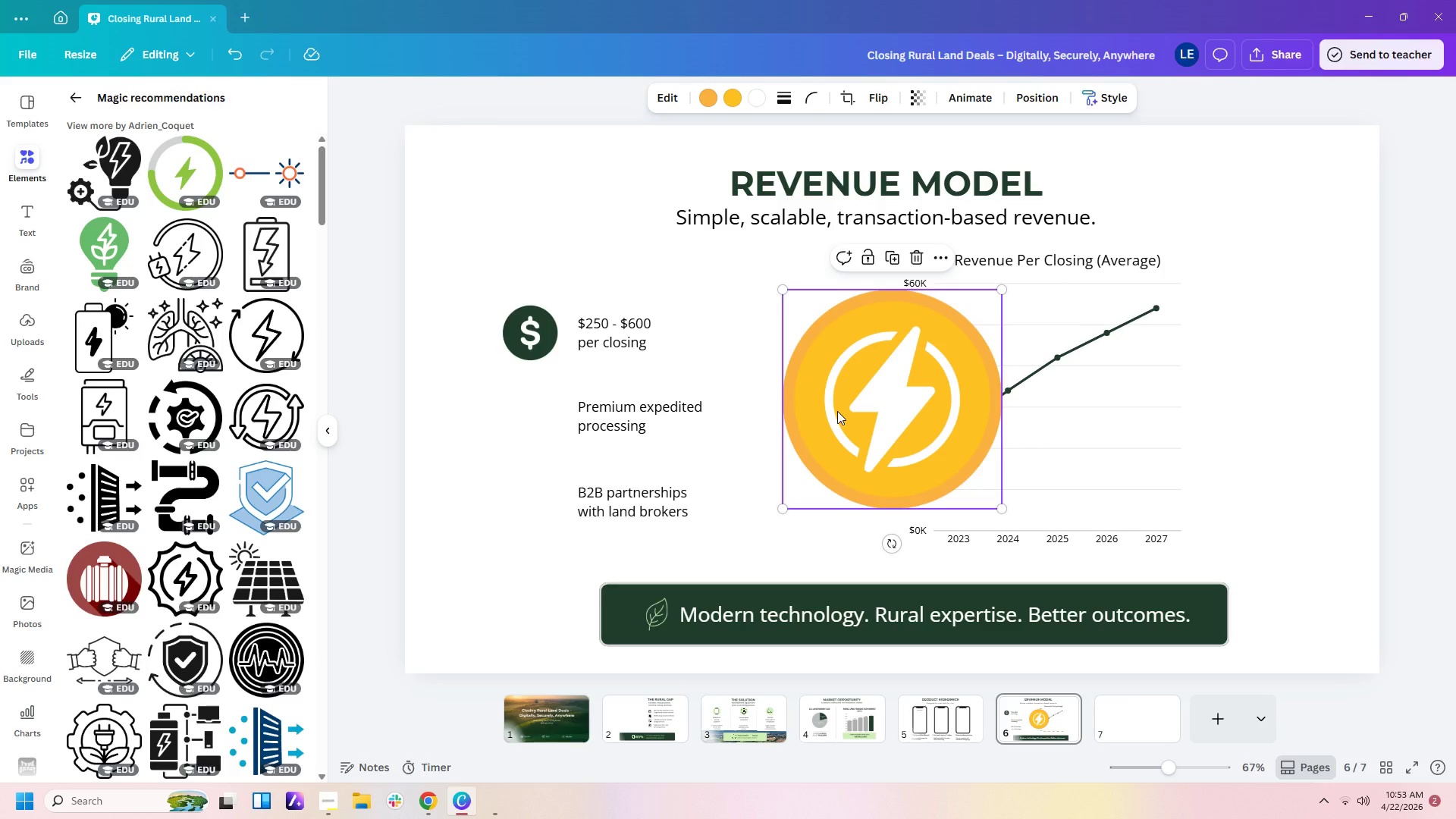 
scroll: coordinate [98, 568], scroll_direction: down, amount: 8.0
 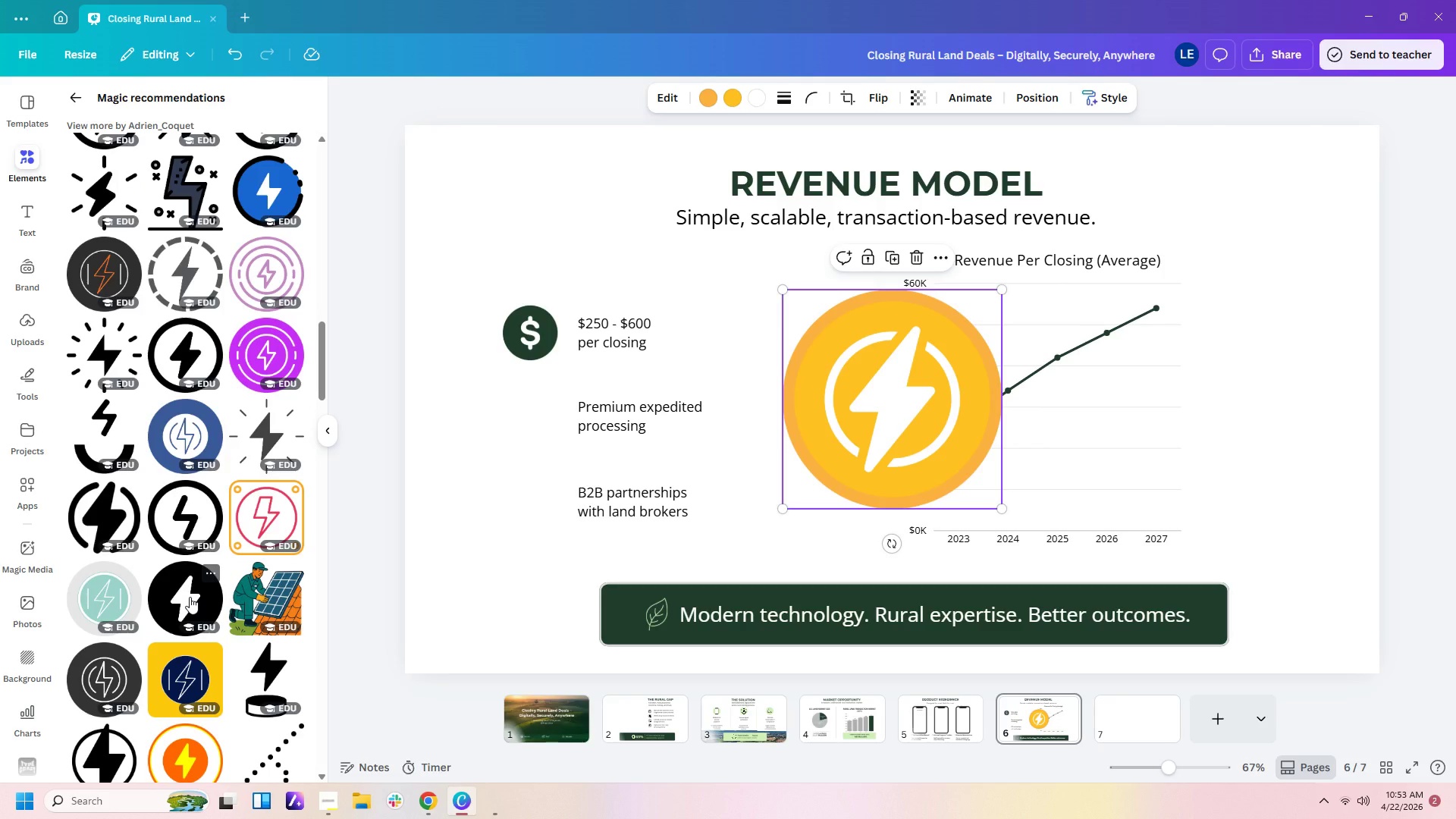 
left_click([190, 597])
 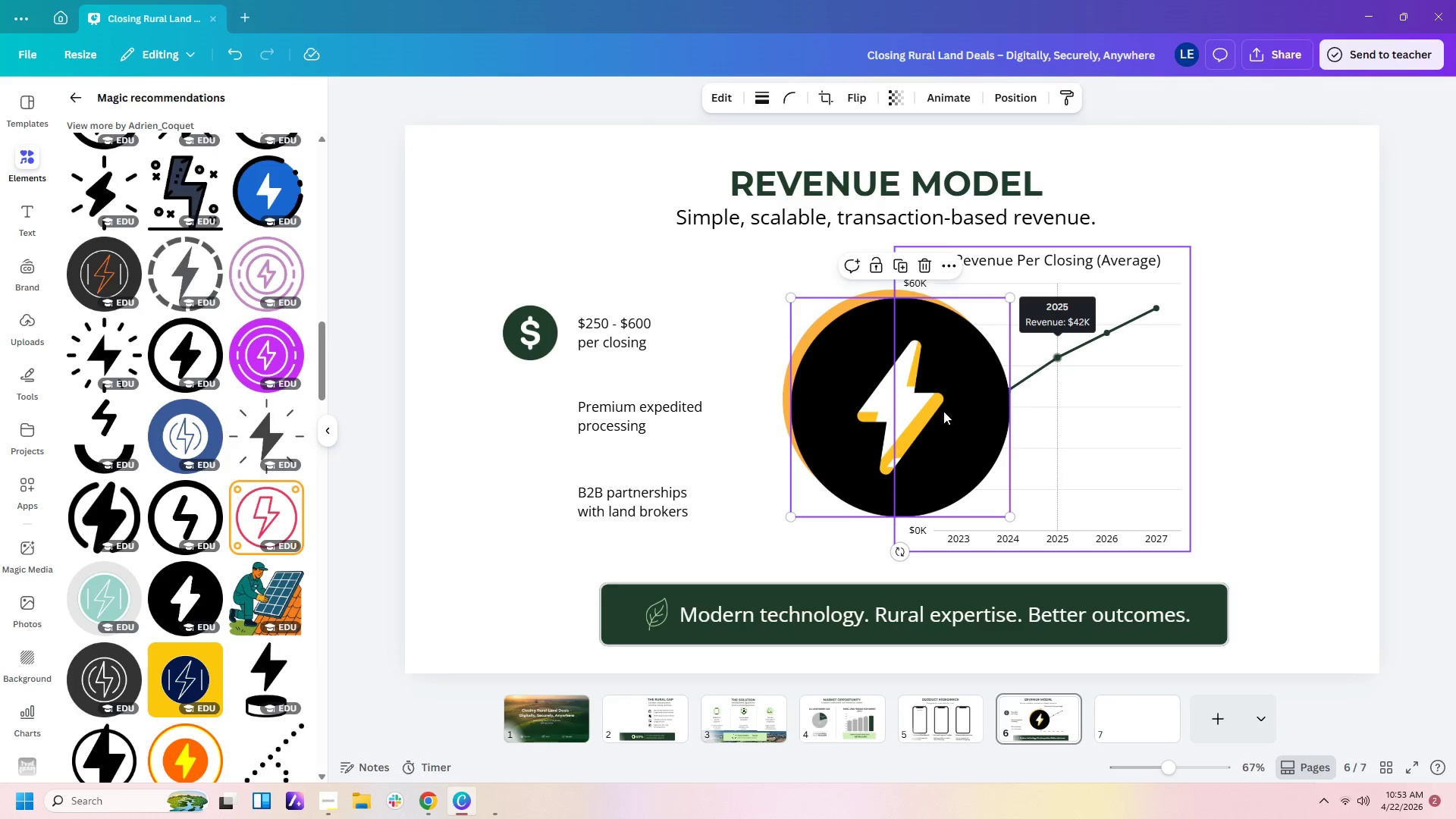 
left_click_drag(start_coordinate=[945, 412], to_coordinate=[654, 418])
 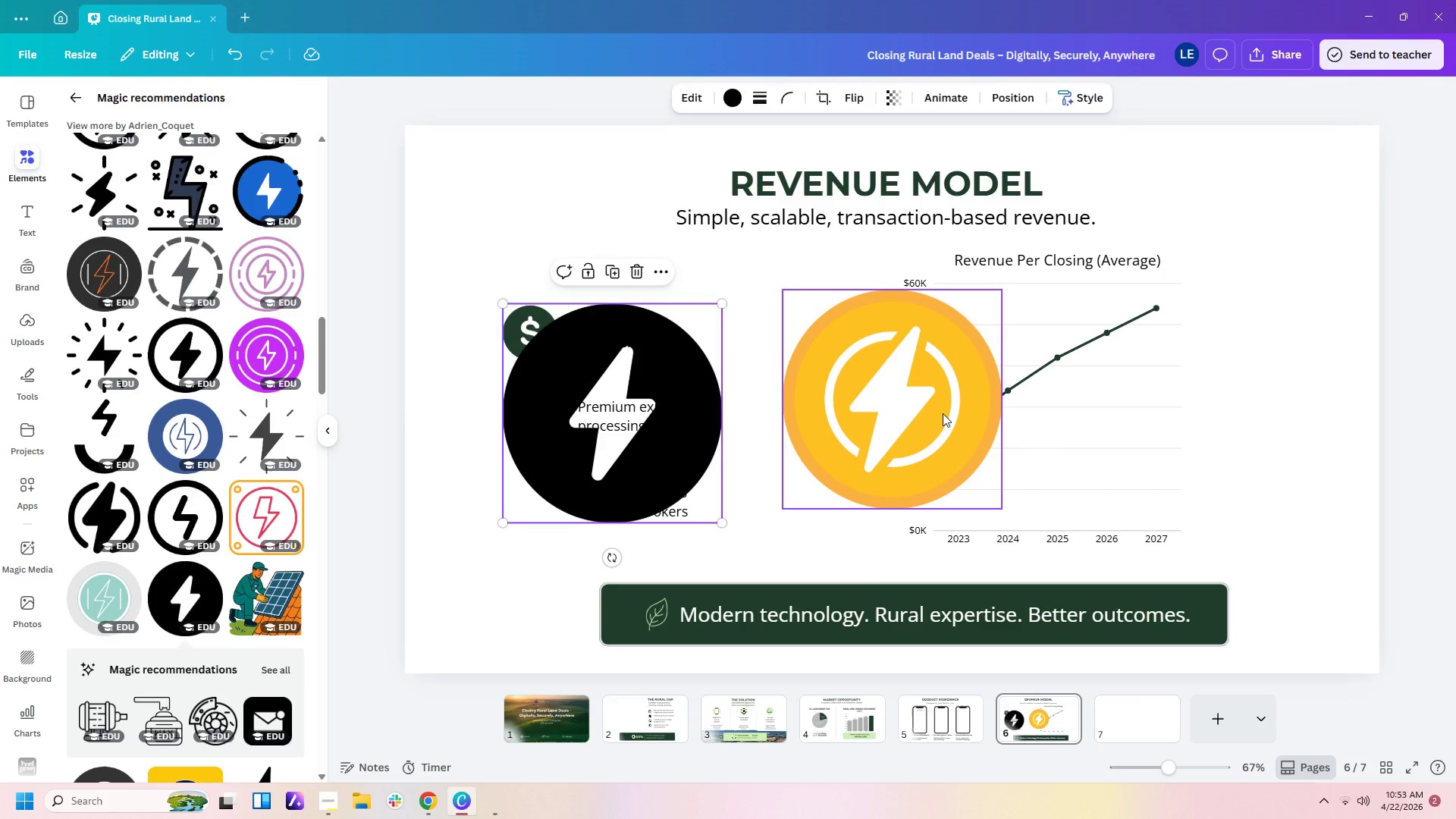 
left_click([943, 413])
 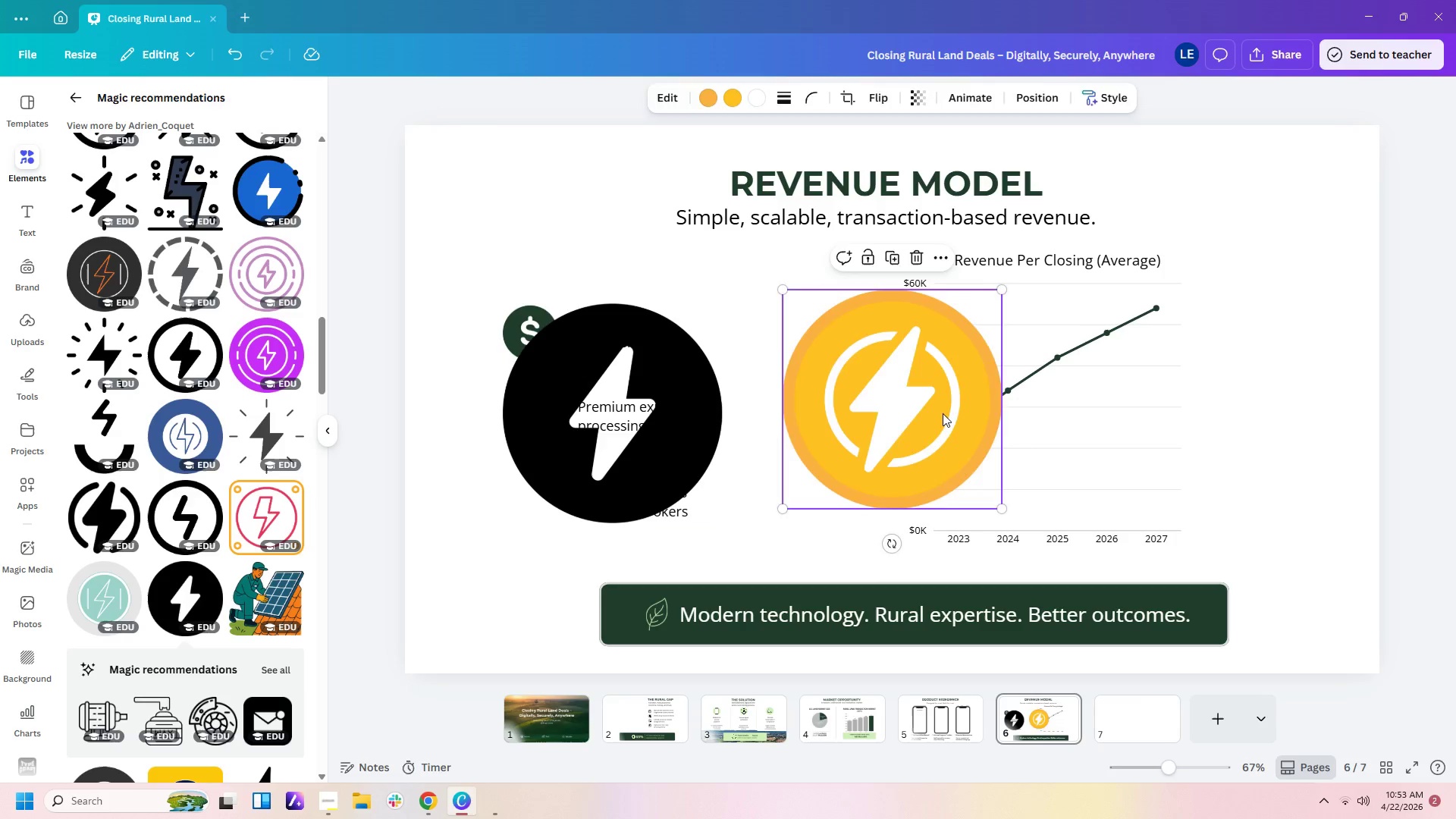 
key(Delete)
 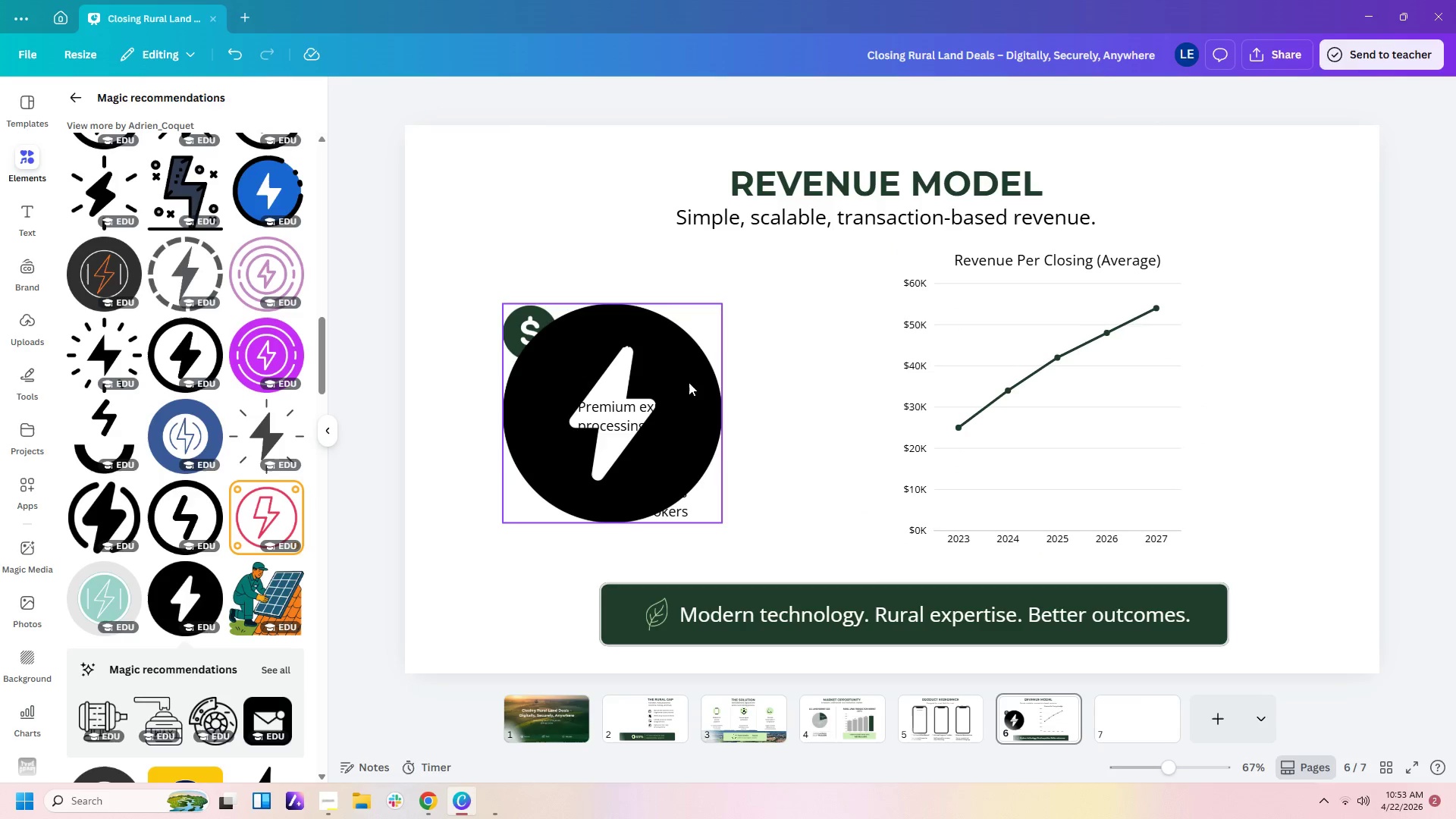 
left_click([688, 382])
 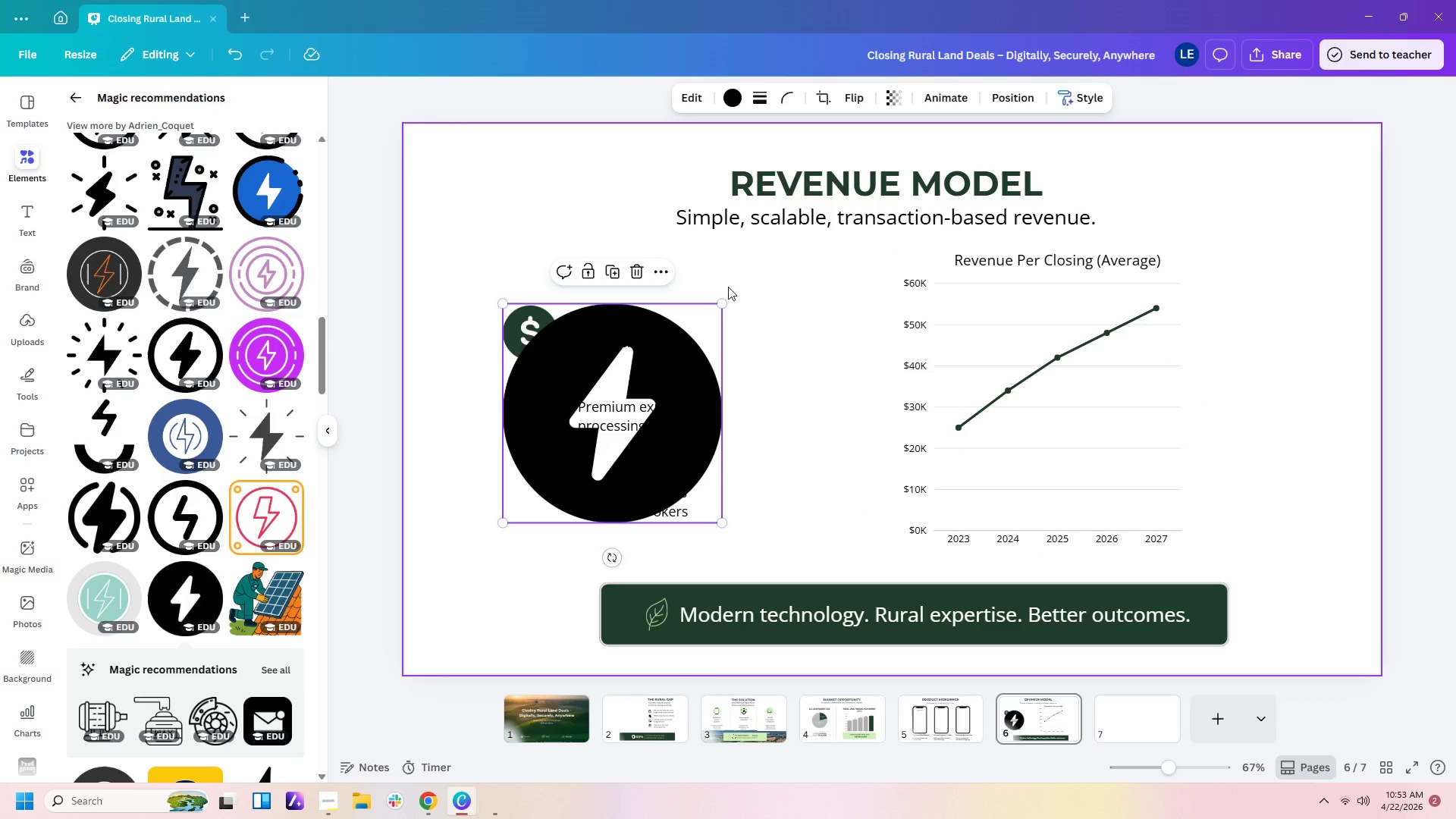 
left_click_drag(start_coordinate=[725, 303], to_coordinate=[551, 477])
 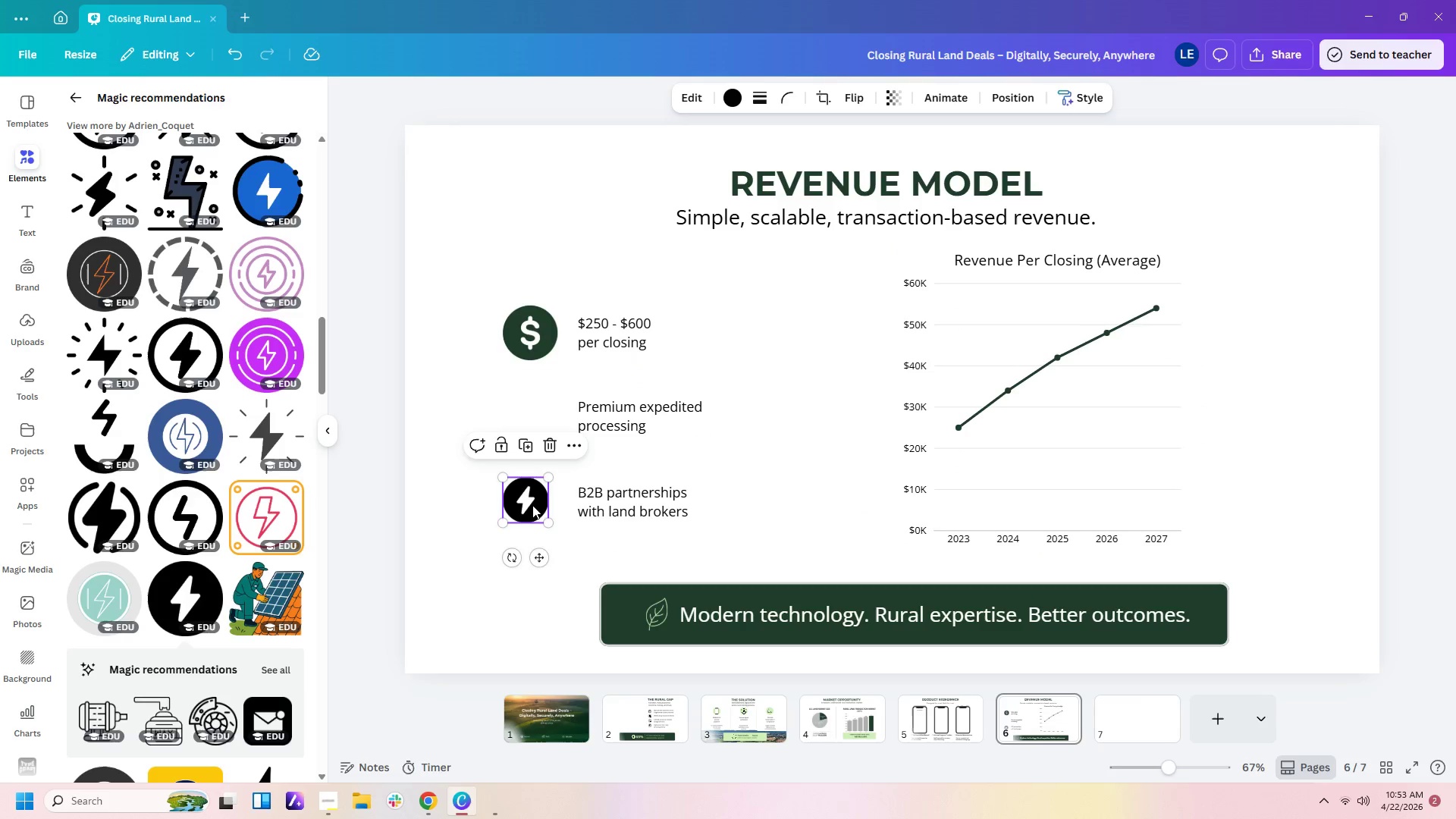 
left_click_drag(start_coordinate=[532, 505], to_coordinate=[543, 422])
 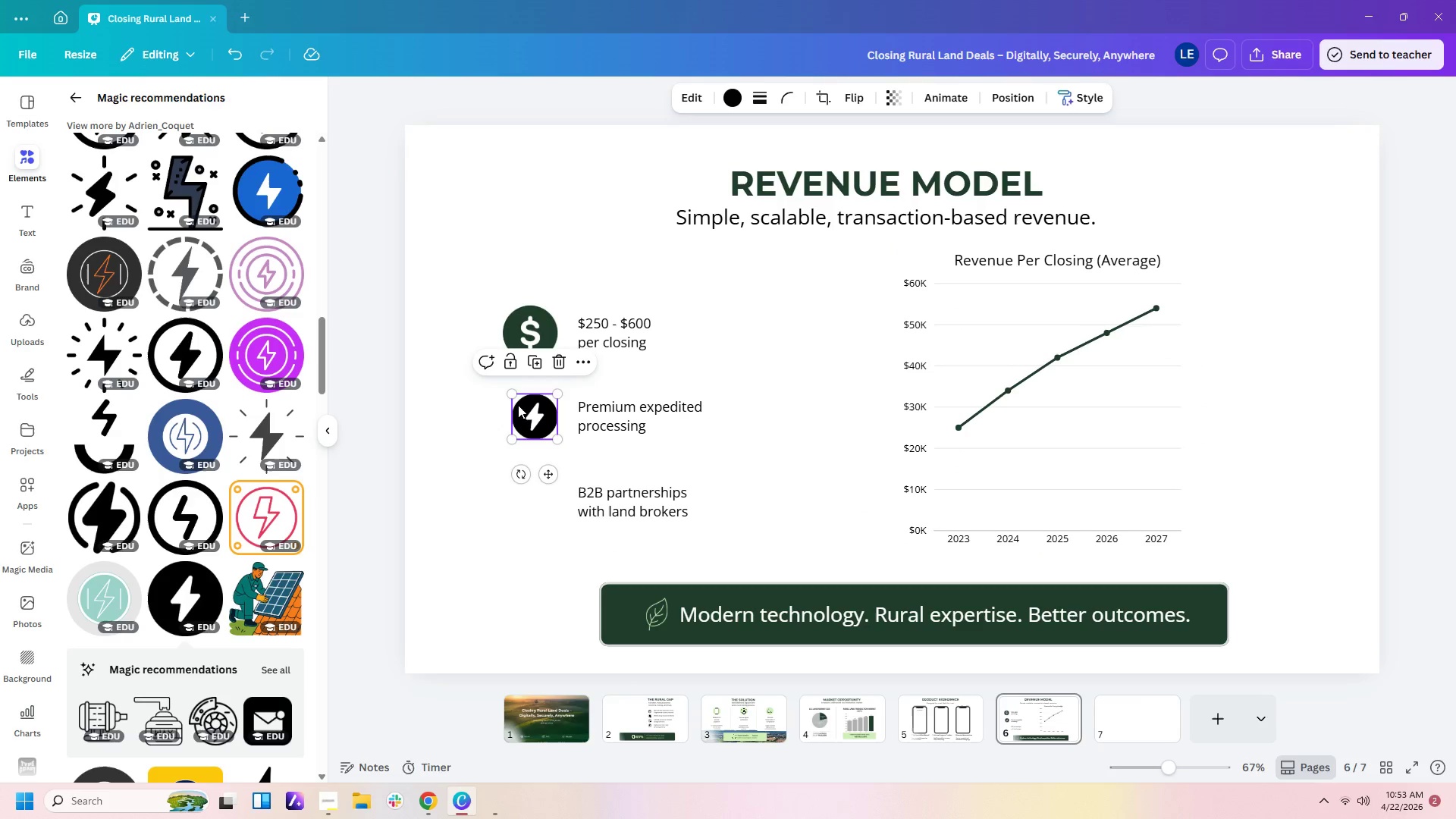 
left_click_drag(start_coordinate=[515, 393], to_coordinate=[510, 391])
 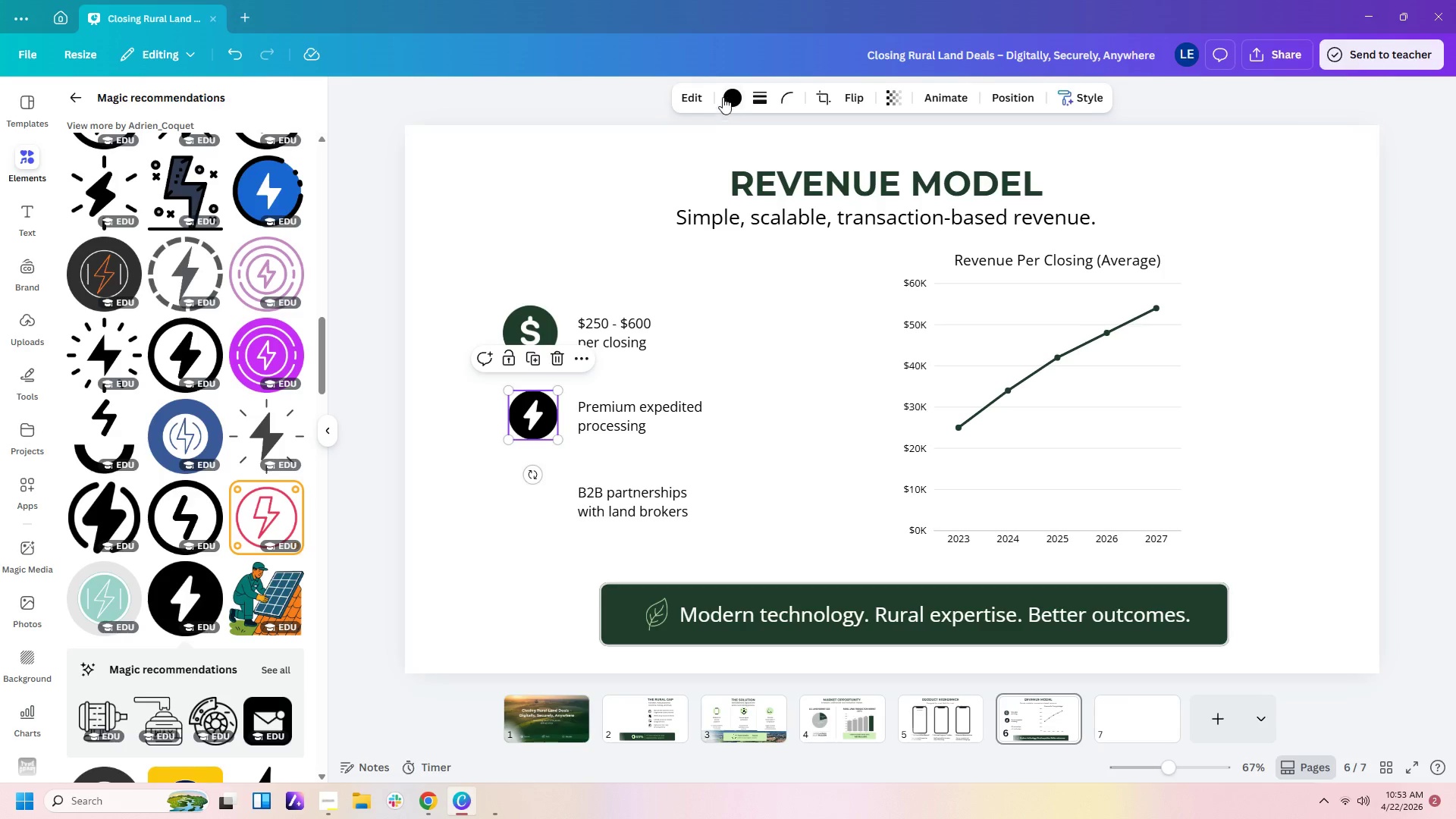 
left_click([726, 93])
 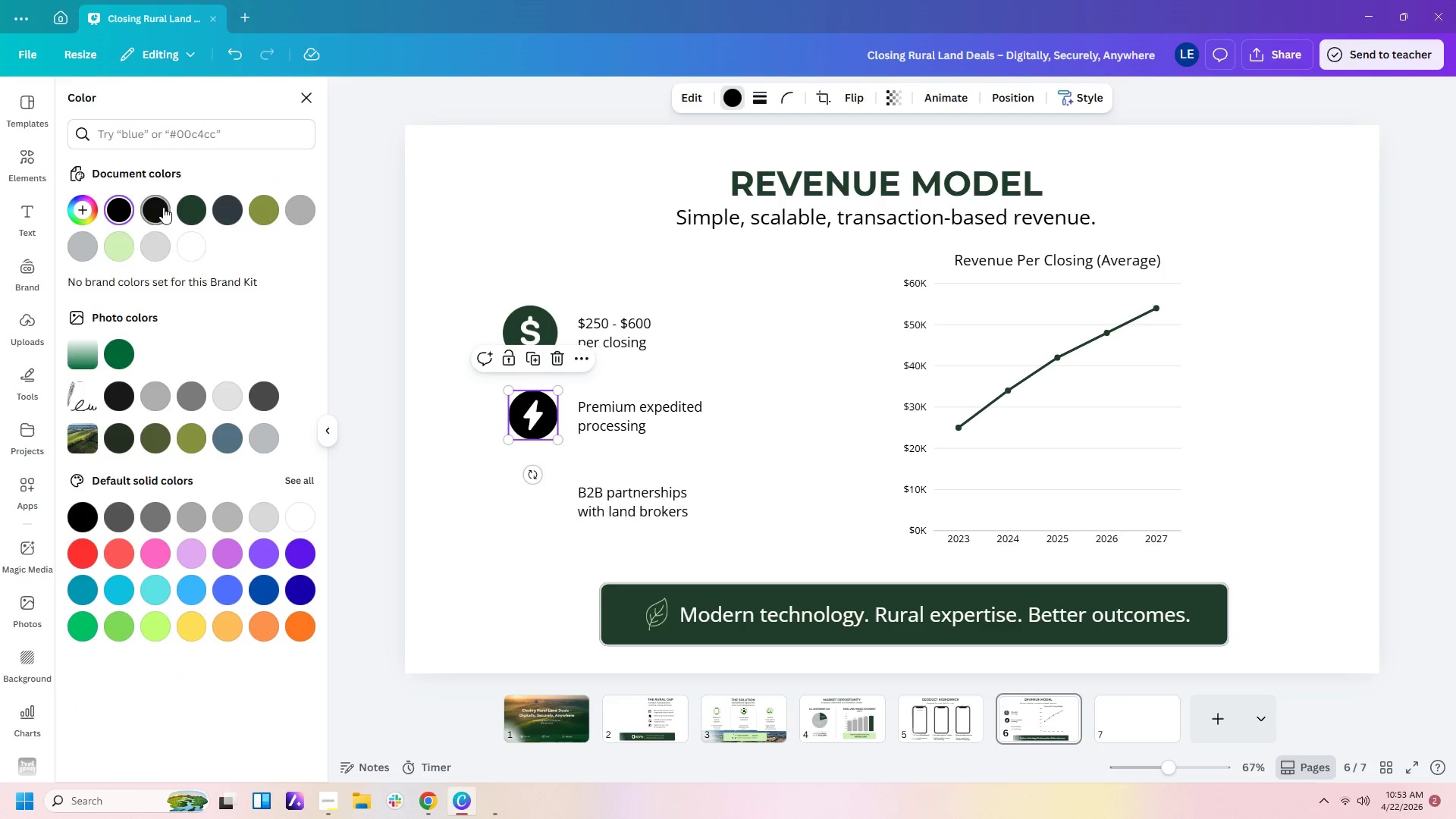 
left_click([187, 209])
 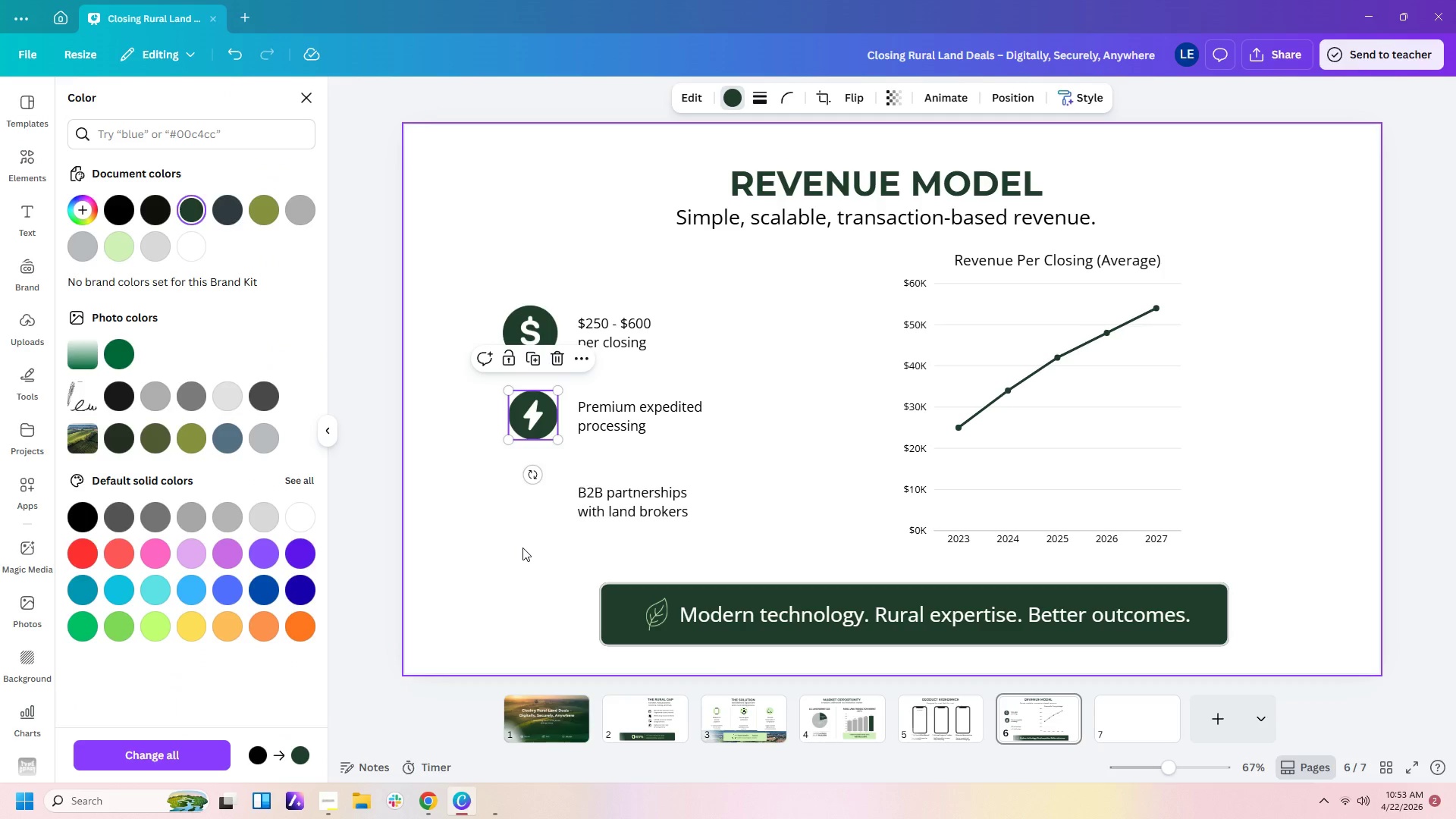 
left_click([522, 548])
 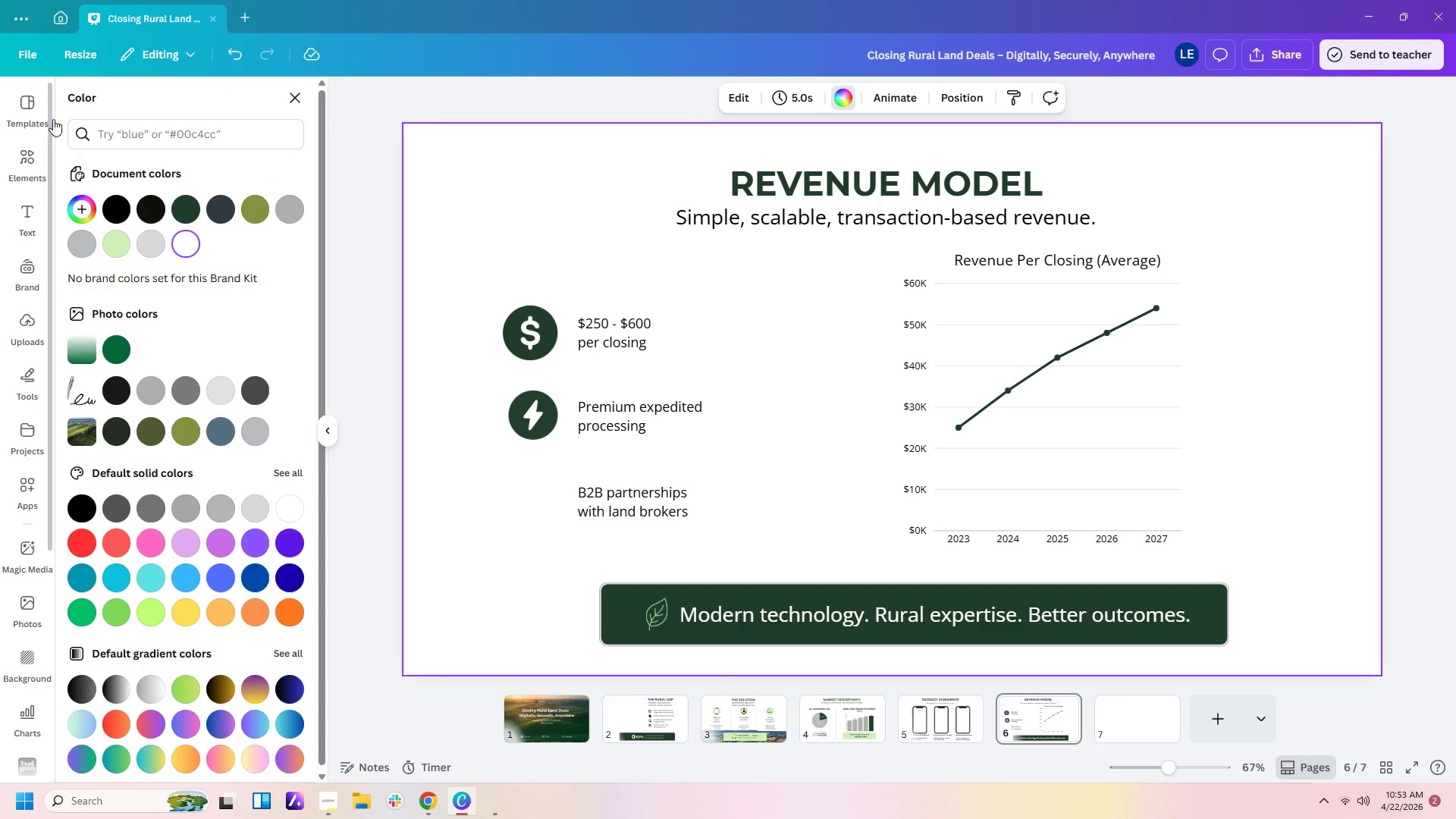 
left_click([31, 166])
 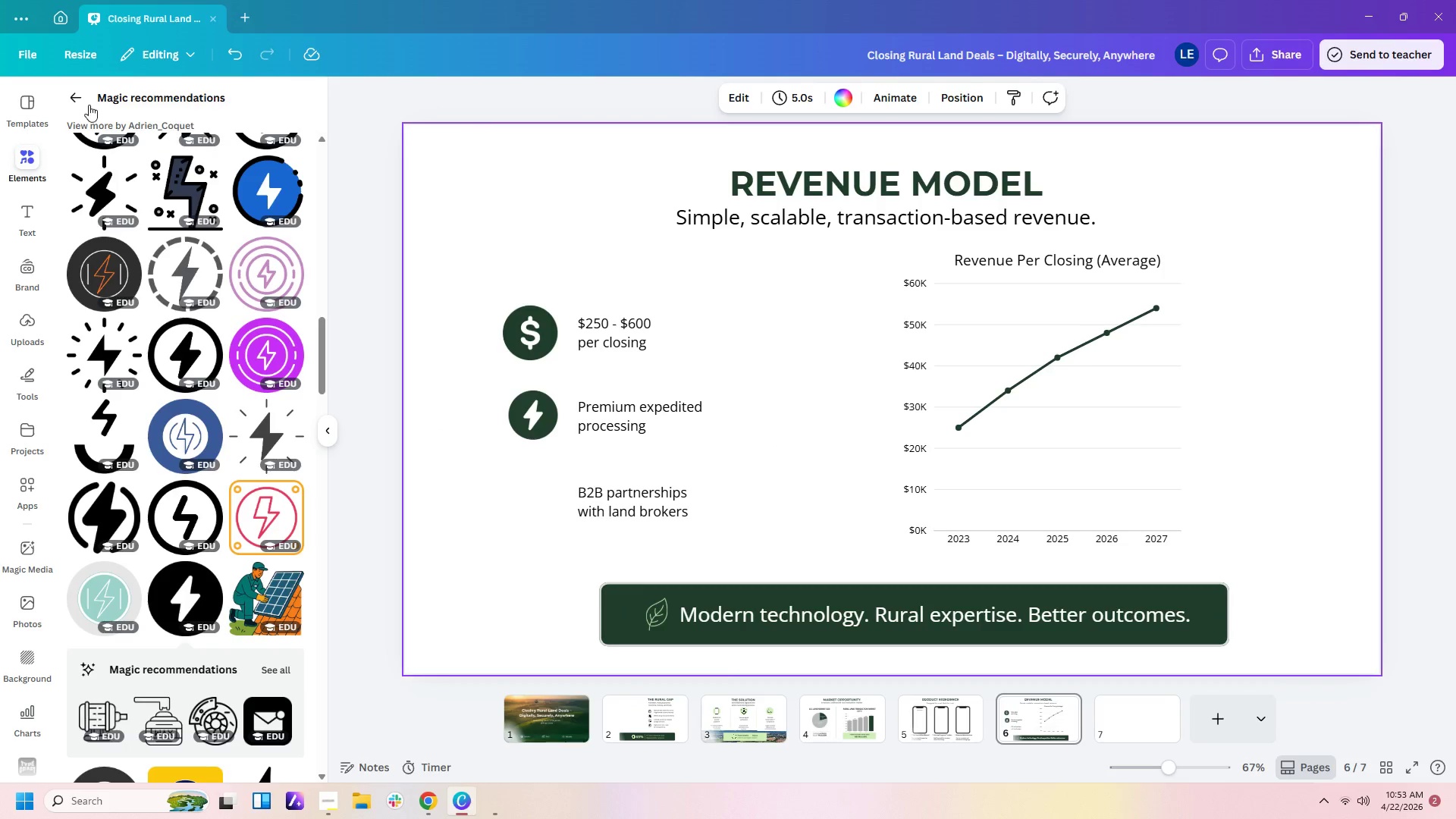 
left_click([70, 98])
 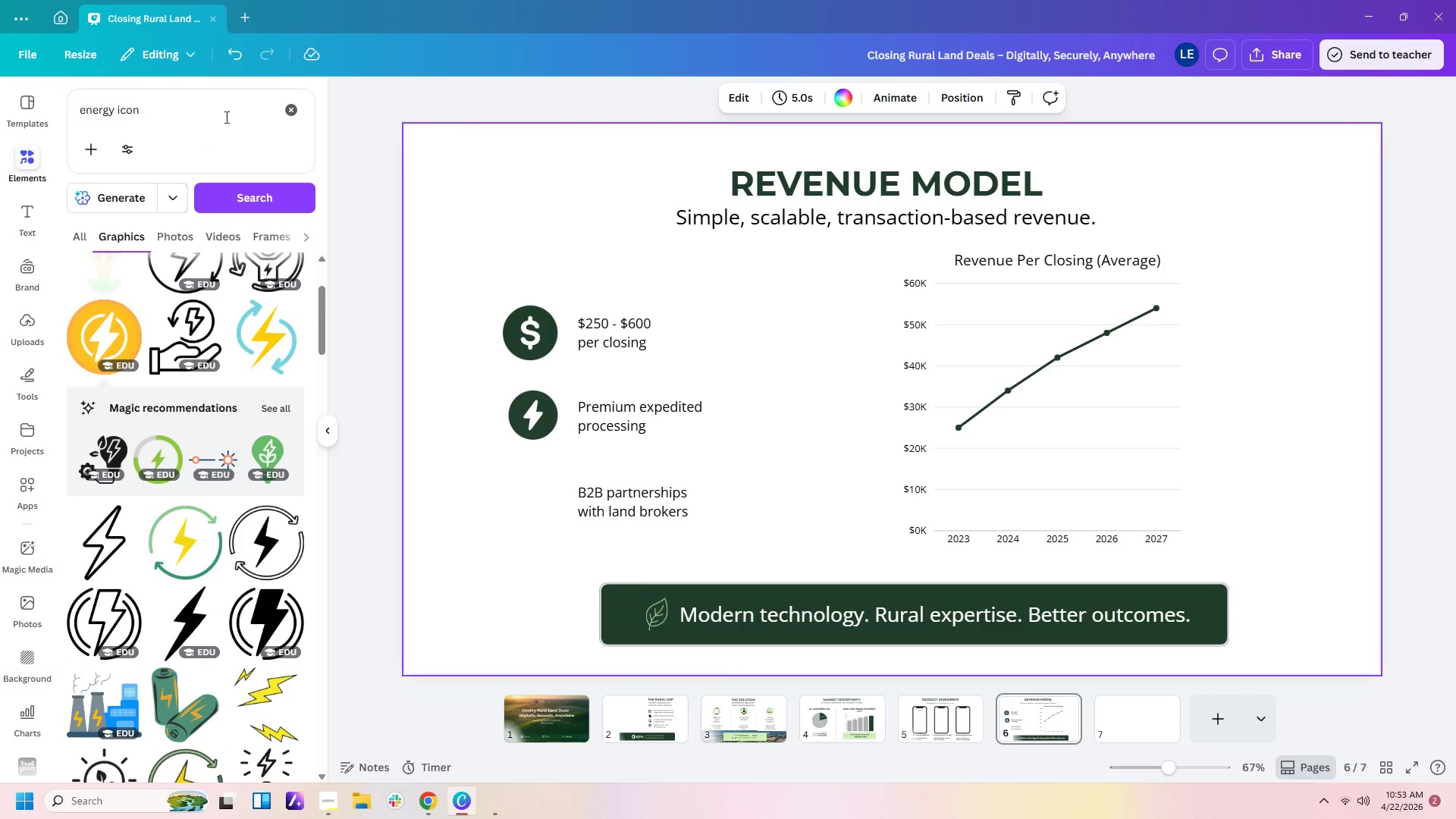 
left_click_drag(start_coordinate=[209, 115], to_coordinate=[0, 38])
 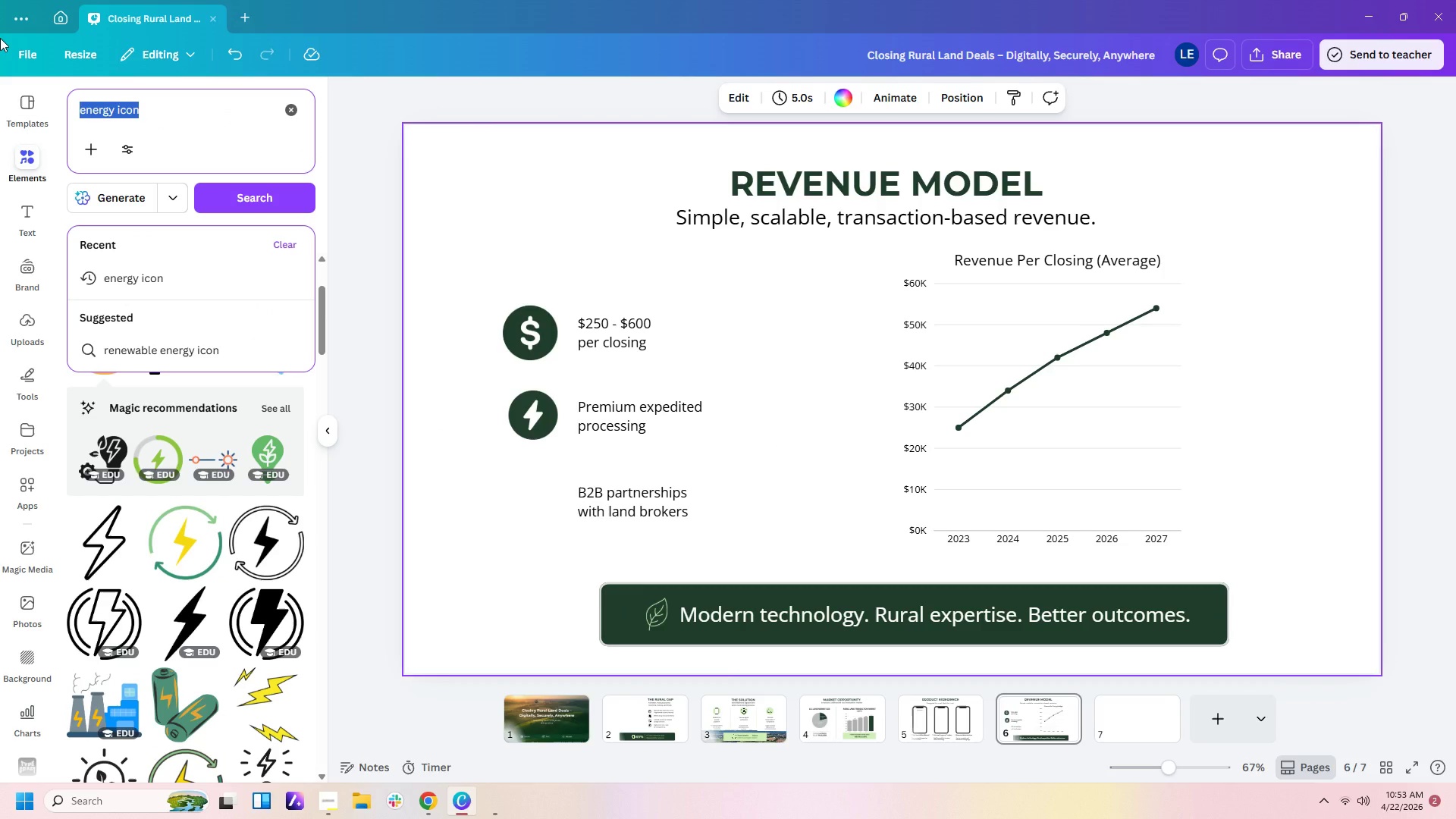 
type(partnersgi[)
key(Backspace)
key(Backspace)
key(Backspace)
type(hip icon)
 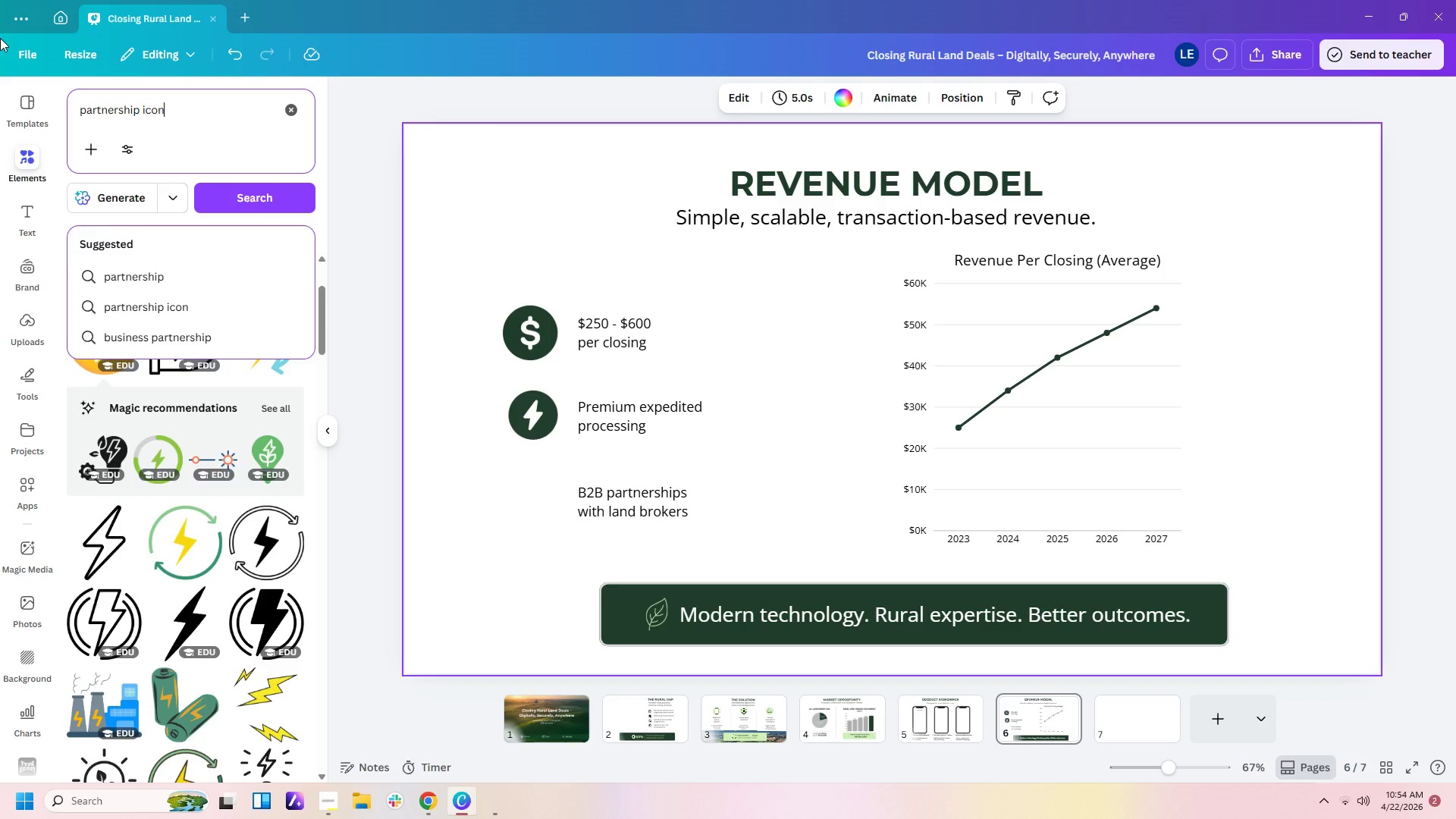 
key(Enter)
 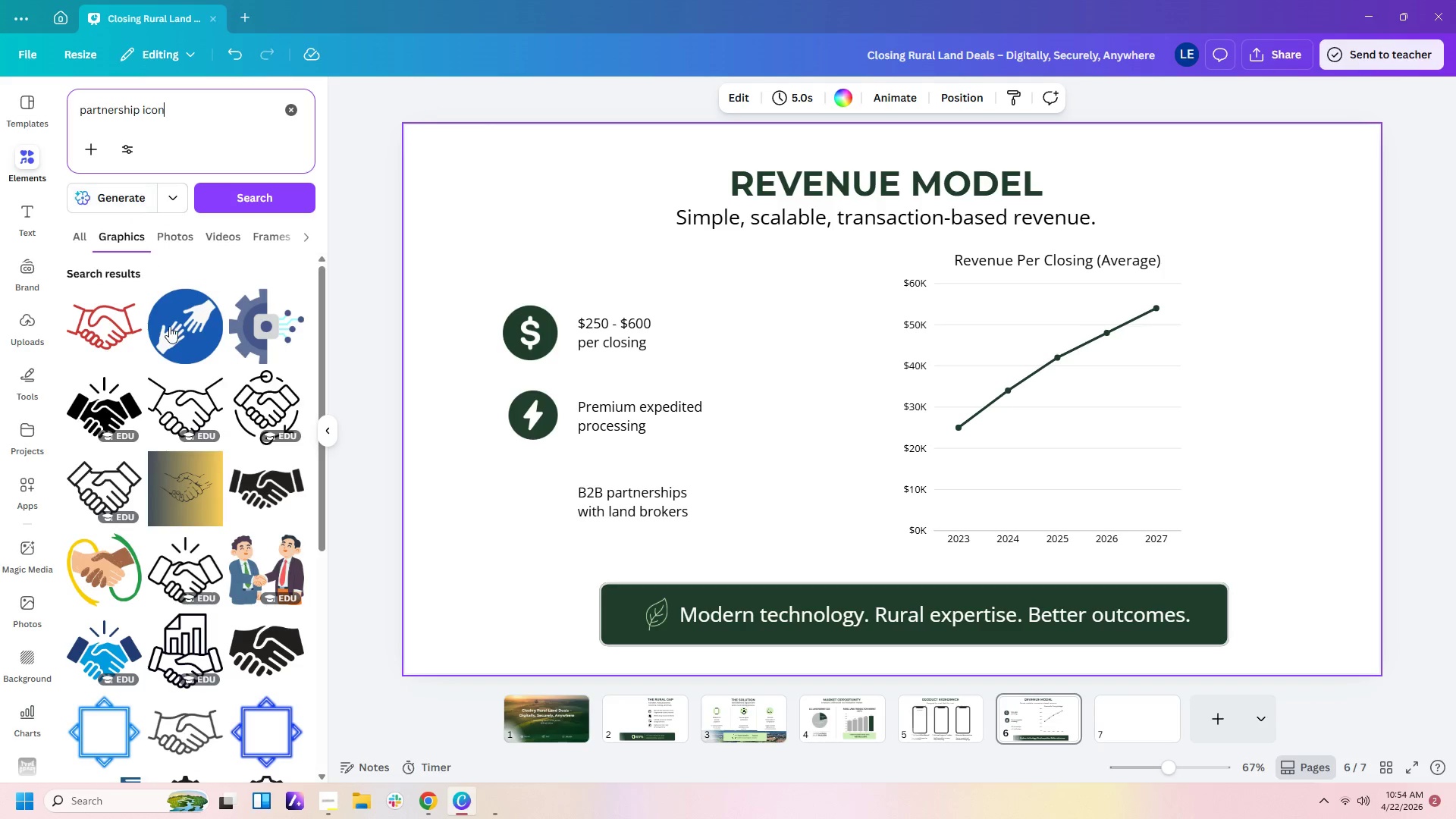 
scroll: coordinate [165, 435], scroll_direction: down, amount: 5.0
 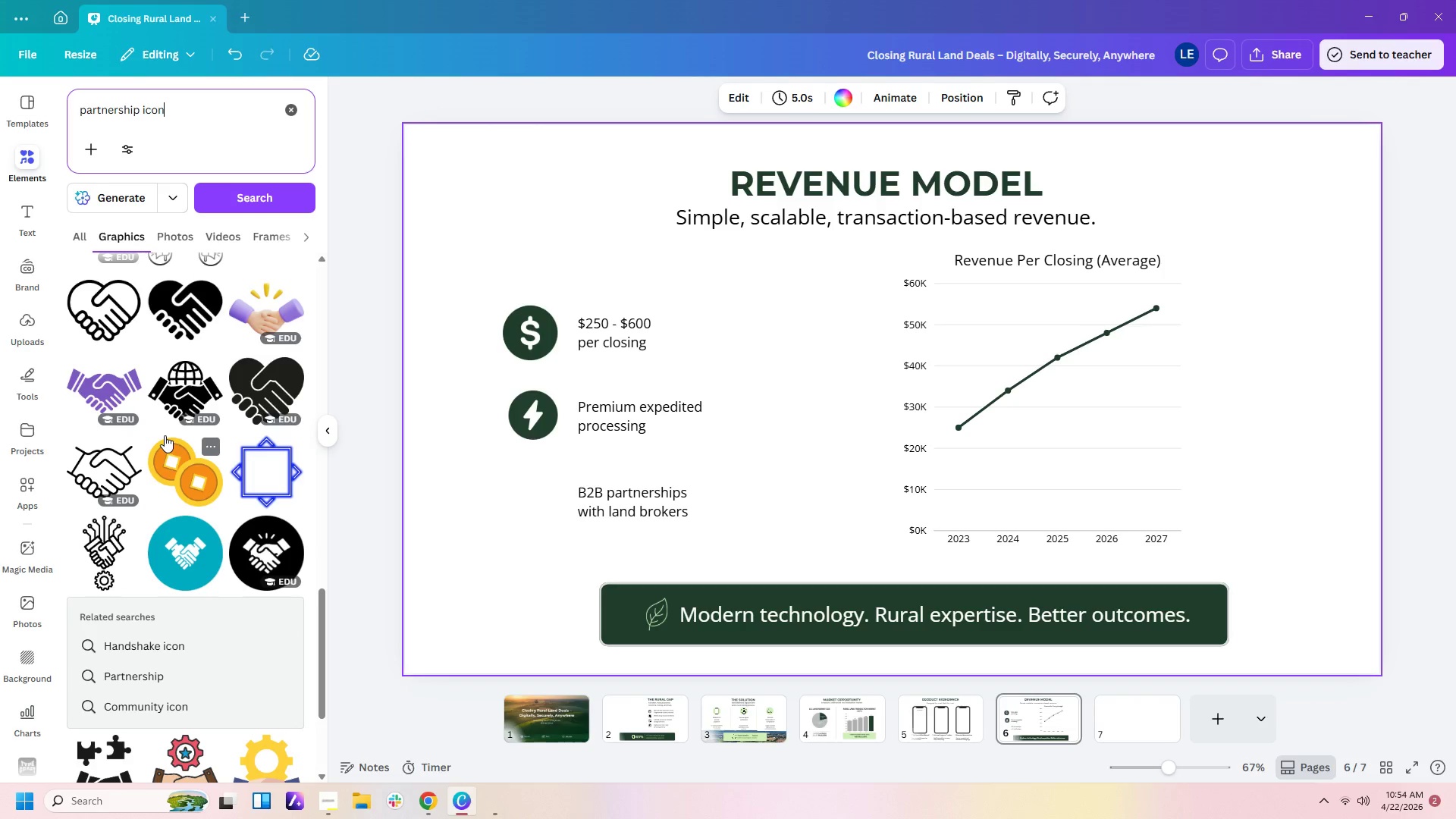 
left_click([274, 544])
 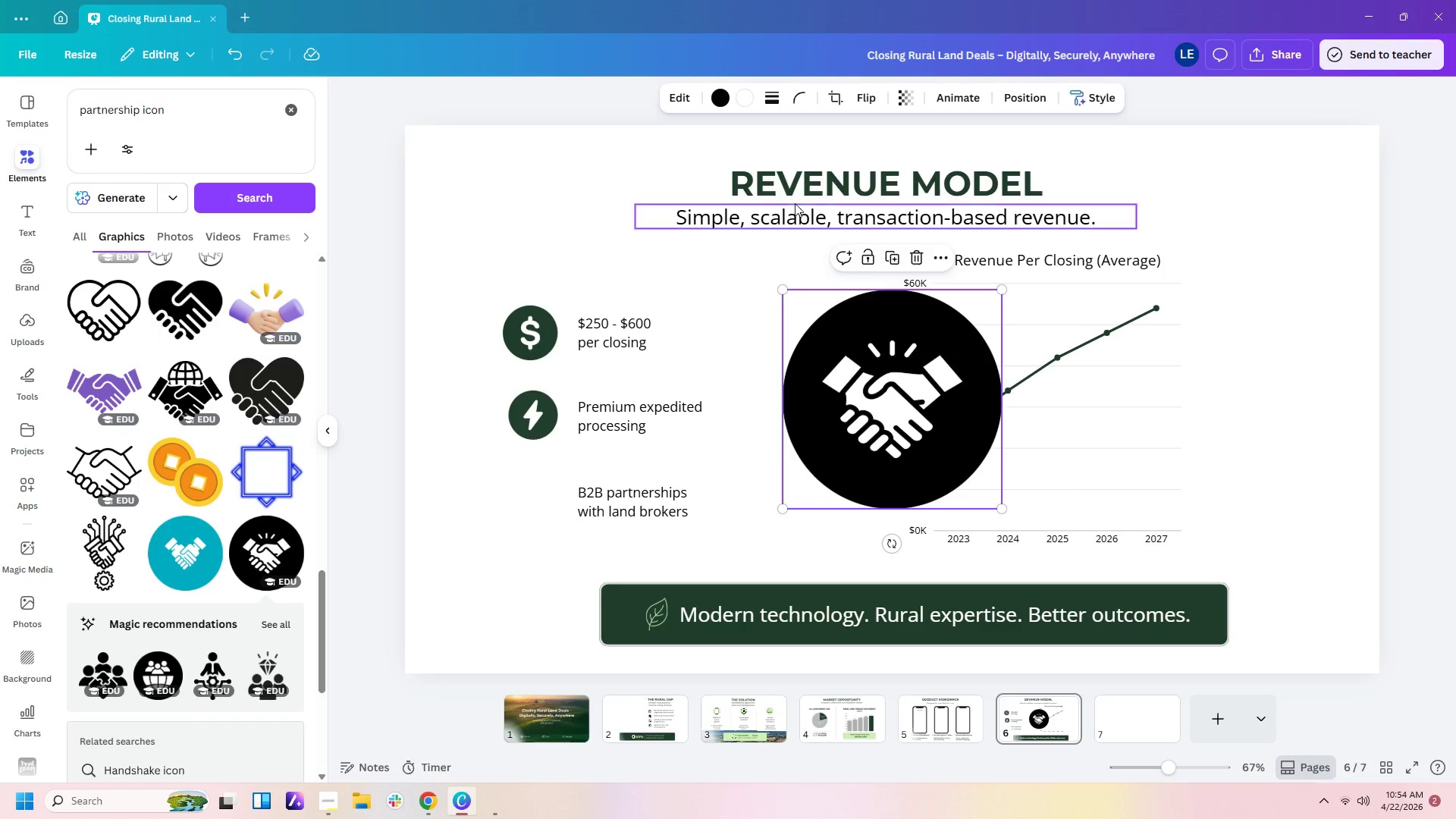 
left_click([717, 108])
 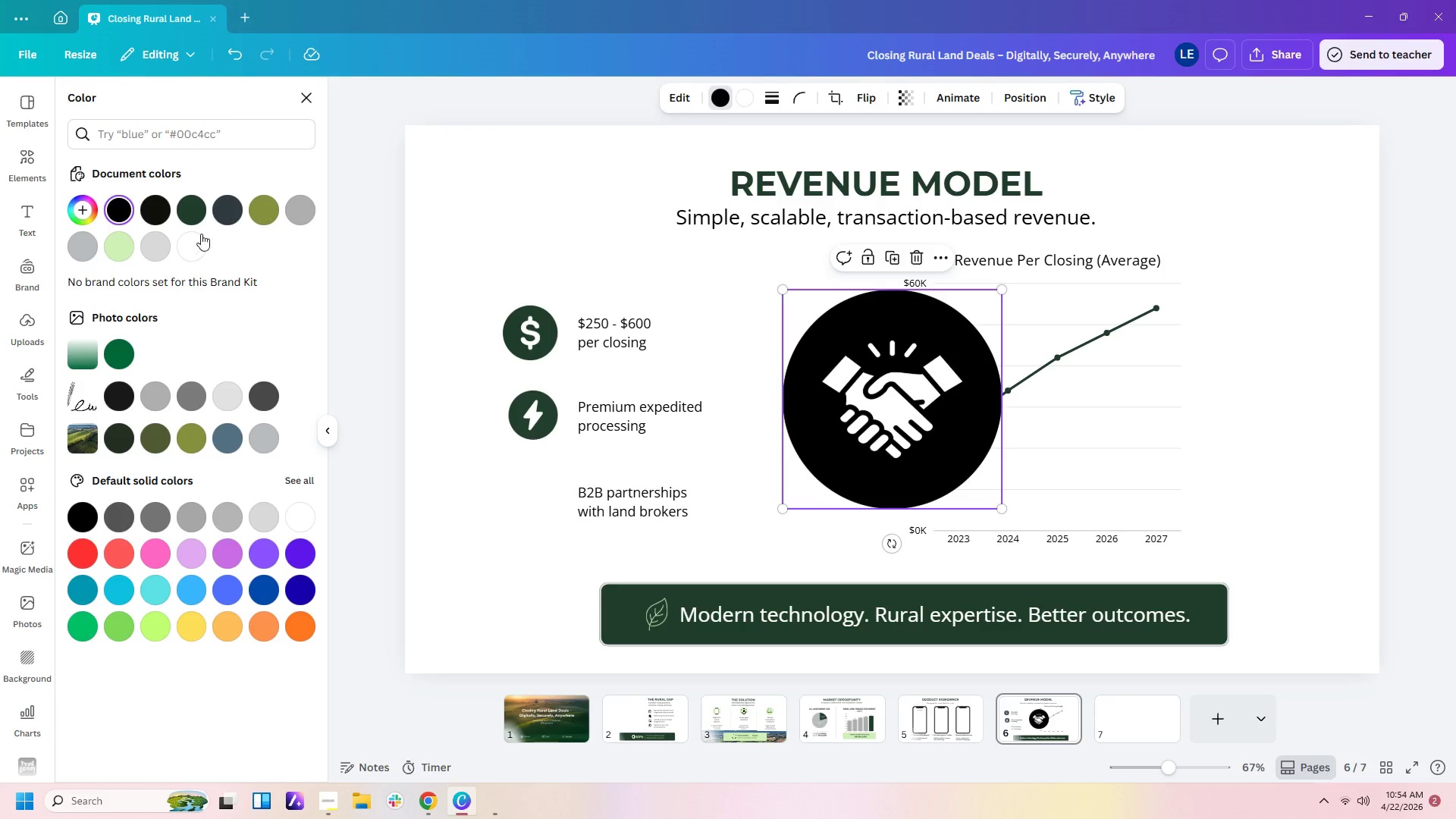 
left_click([196, 200])
 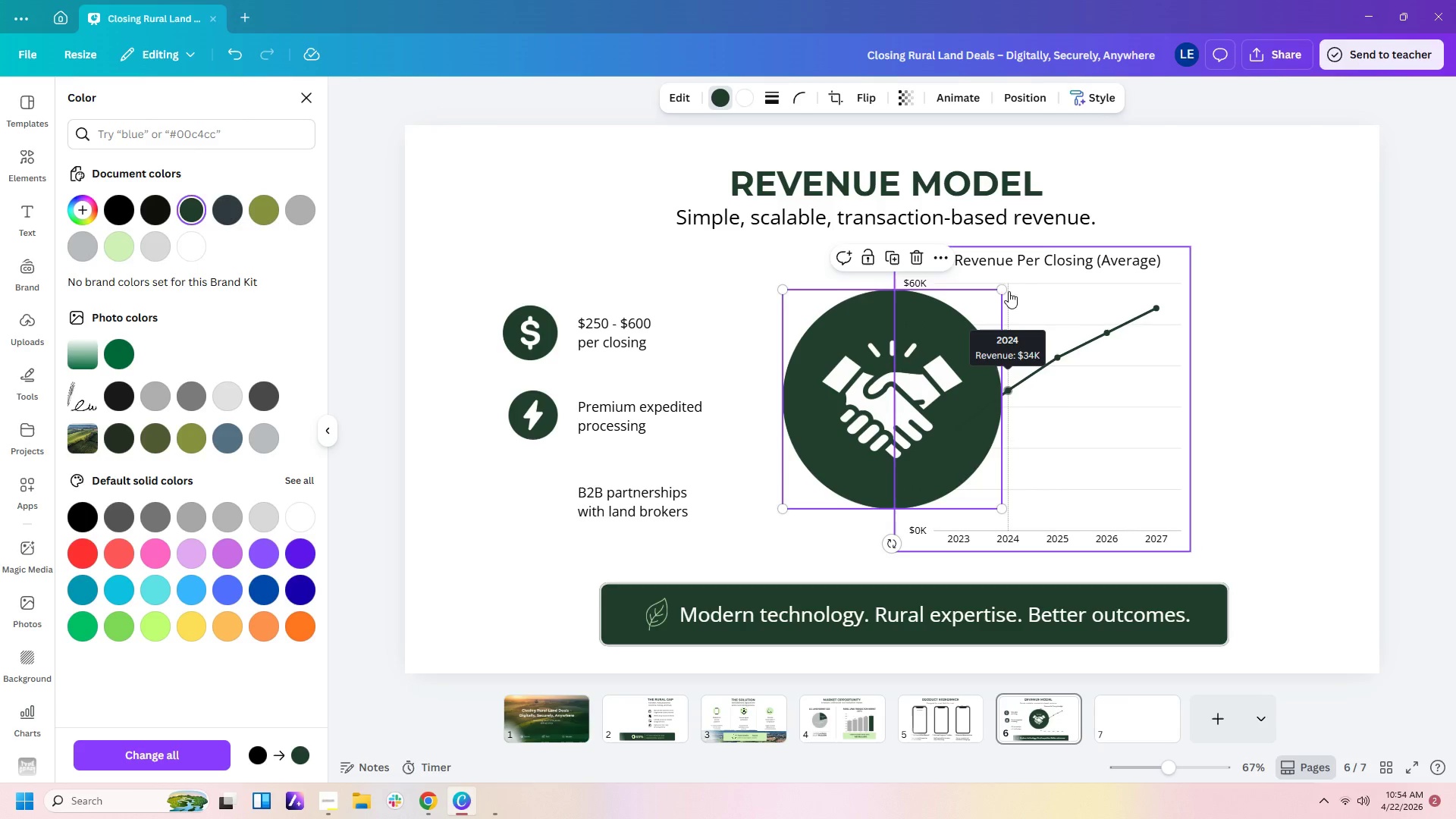 
left_click_drag(start_coordinate=[1002, 291], to_coordinate=[830, 439])
 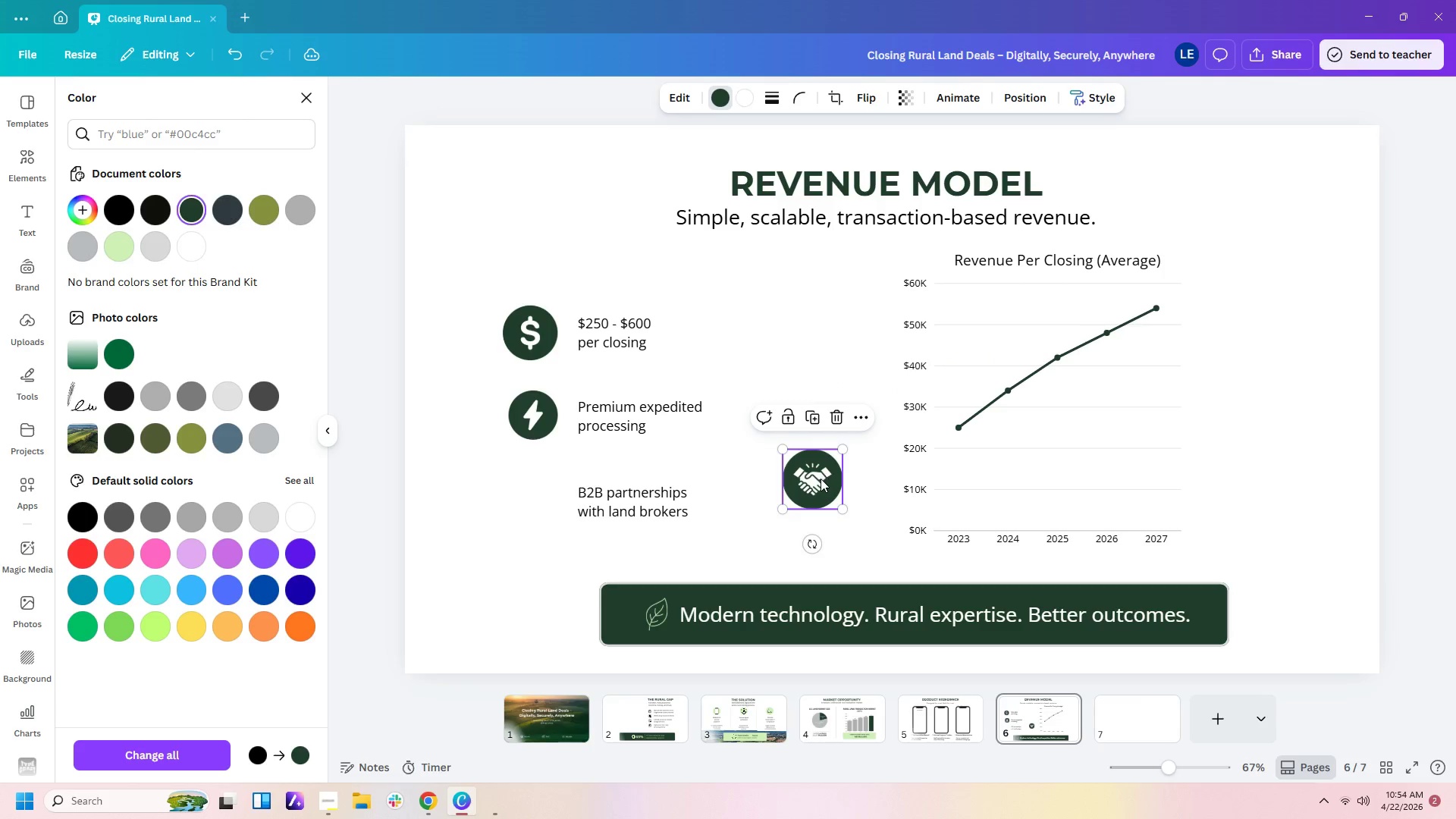 
left_click_drag(start_coordinate=[821, 479], to_coordinate=[542, 497])
 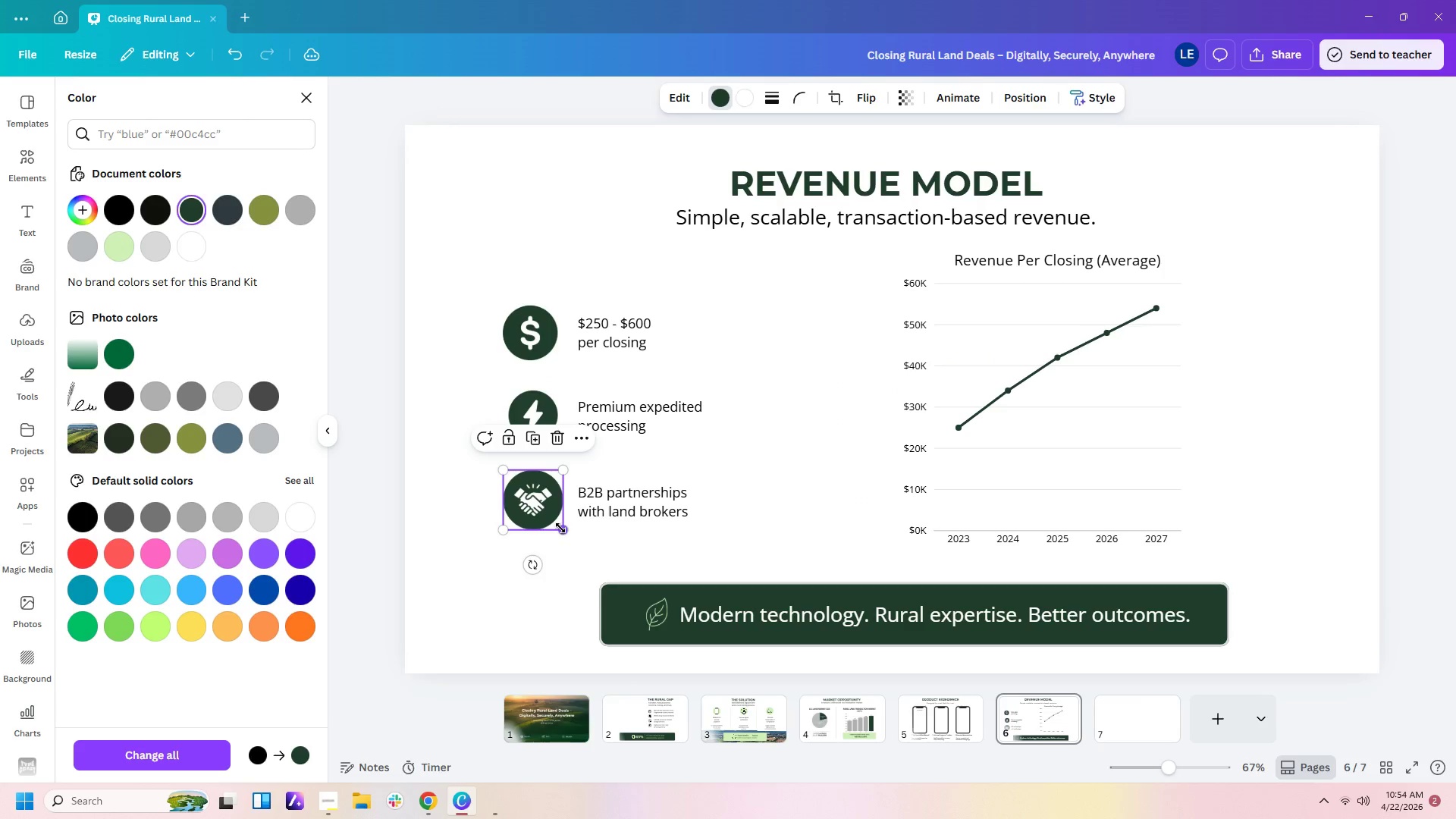 
left_click_drag(start_coordinate=[560, 528], to_coordinate=[551, 519])
 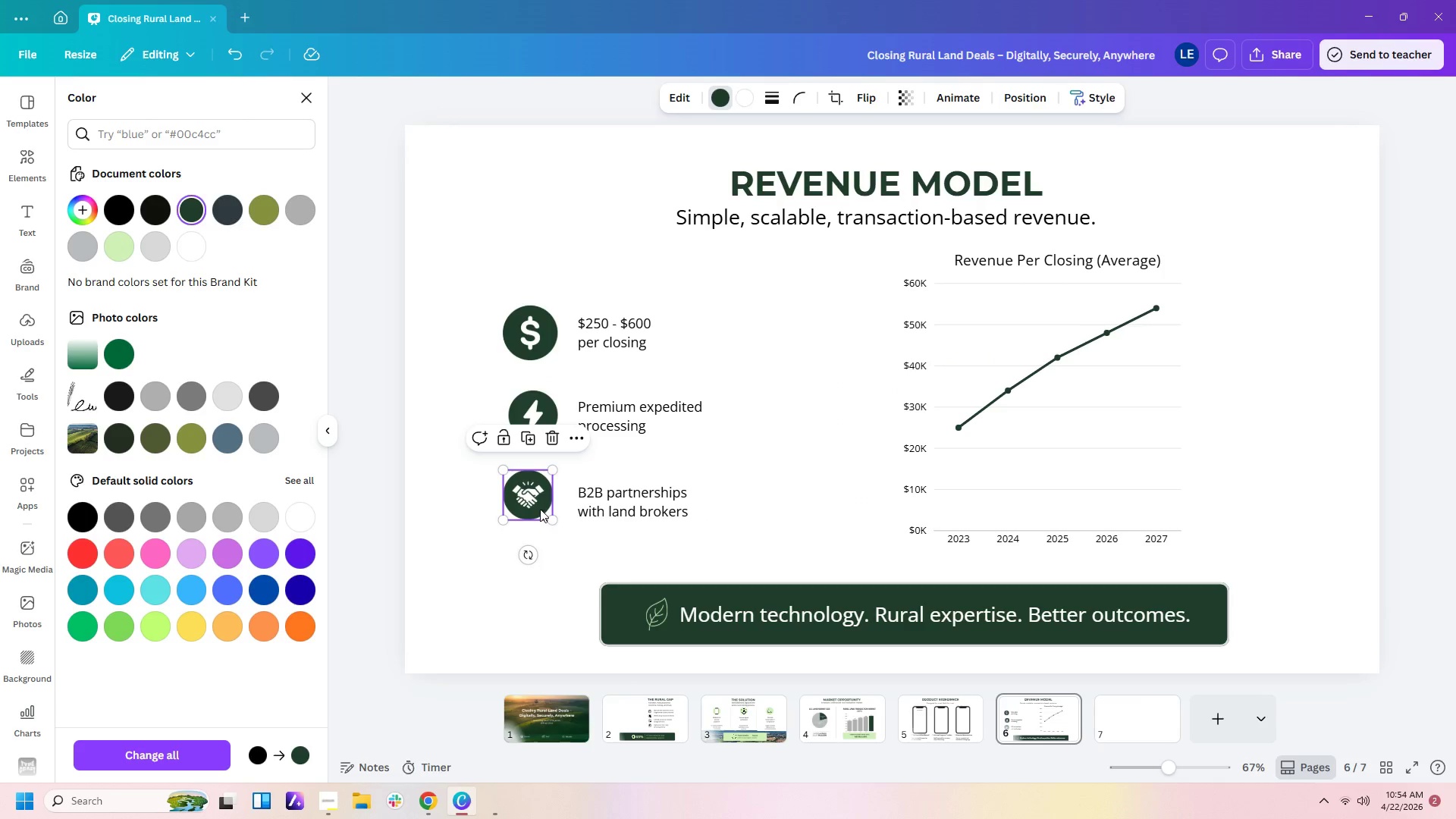 
left_click_drag(start_coordinate=[540, 508], to_coordinate=[546, 517])
 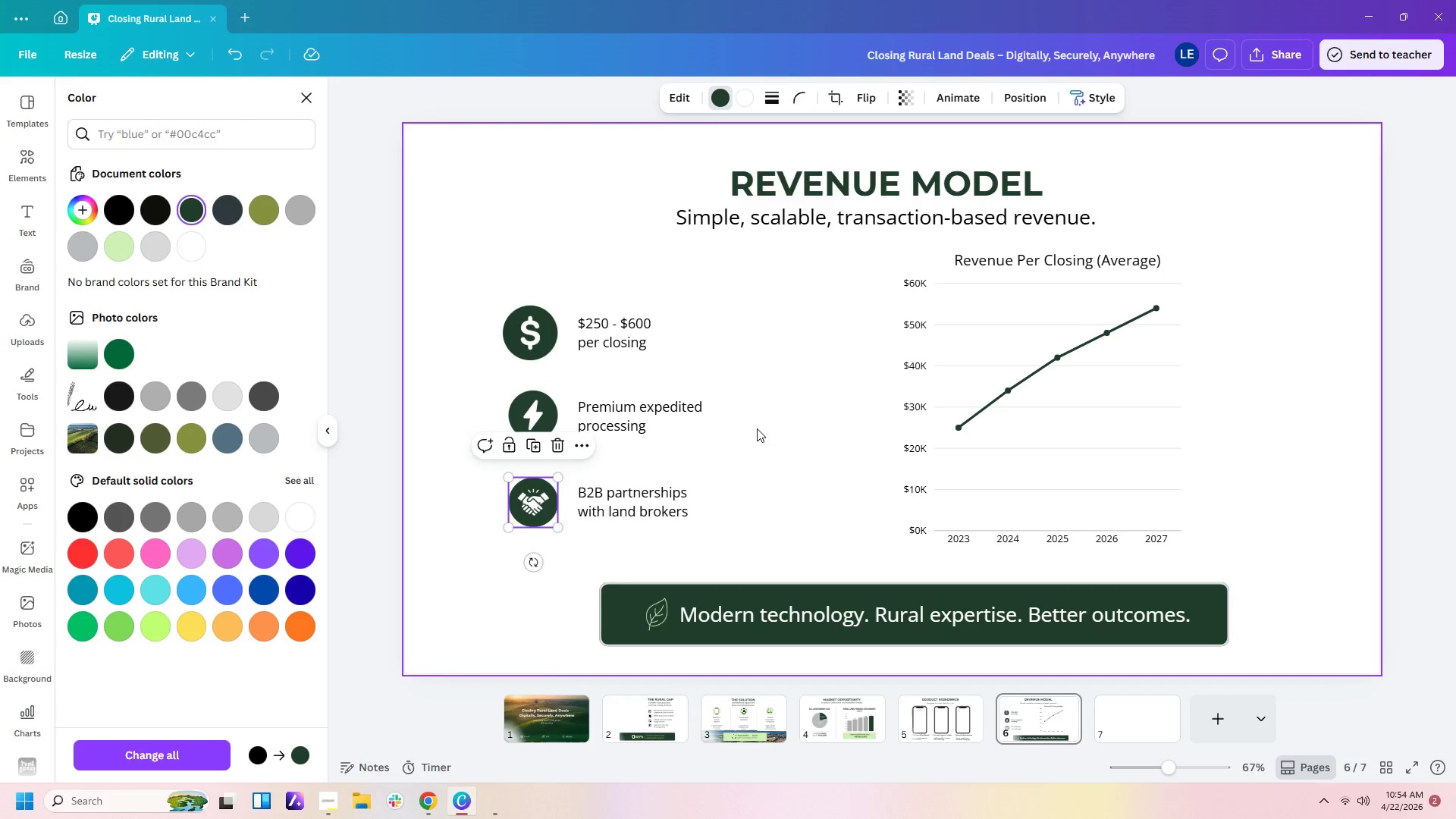 
left_click([757, 428])
 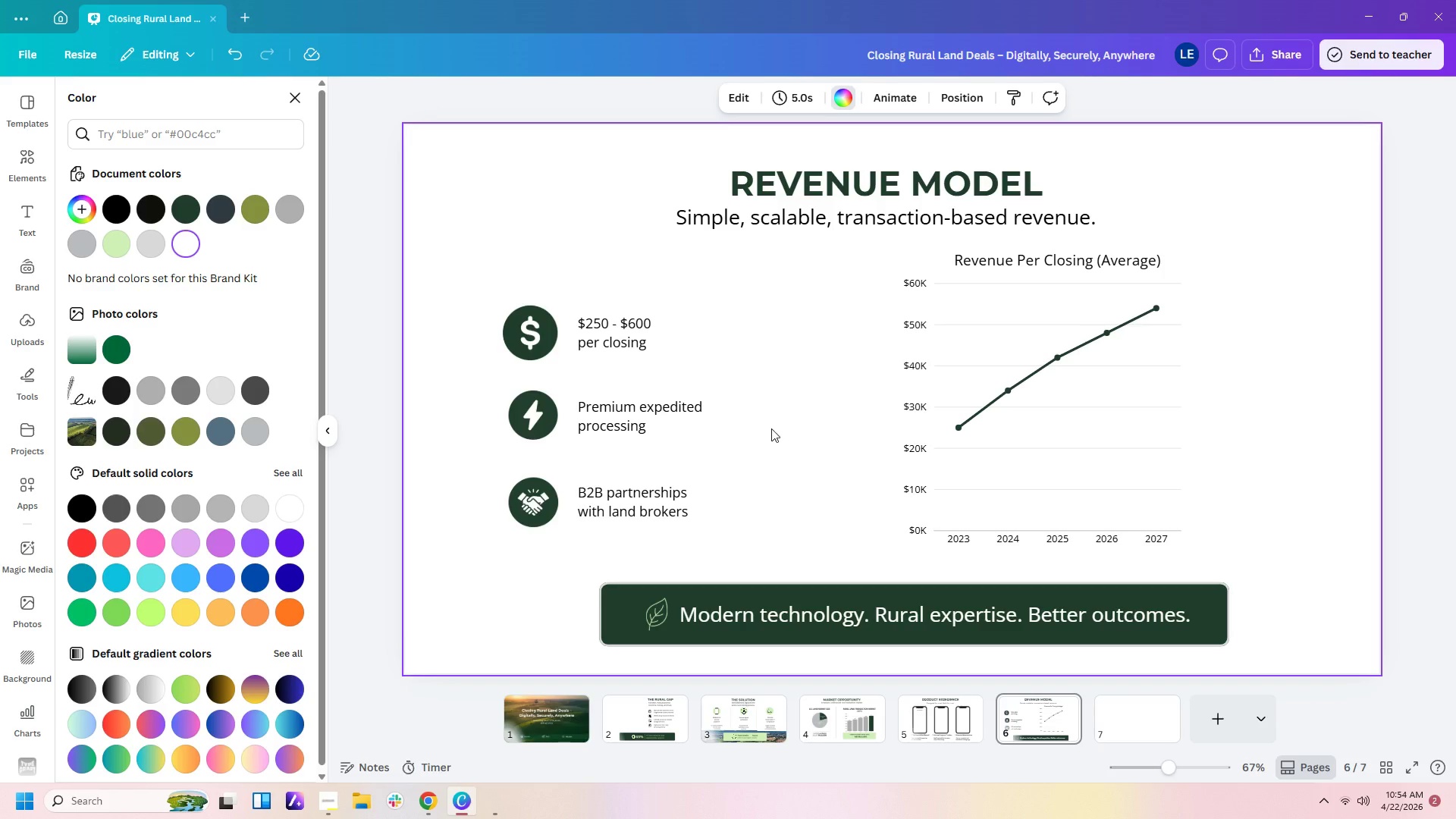 
wait(14.01)
 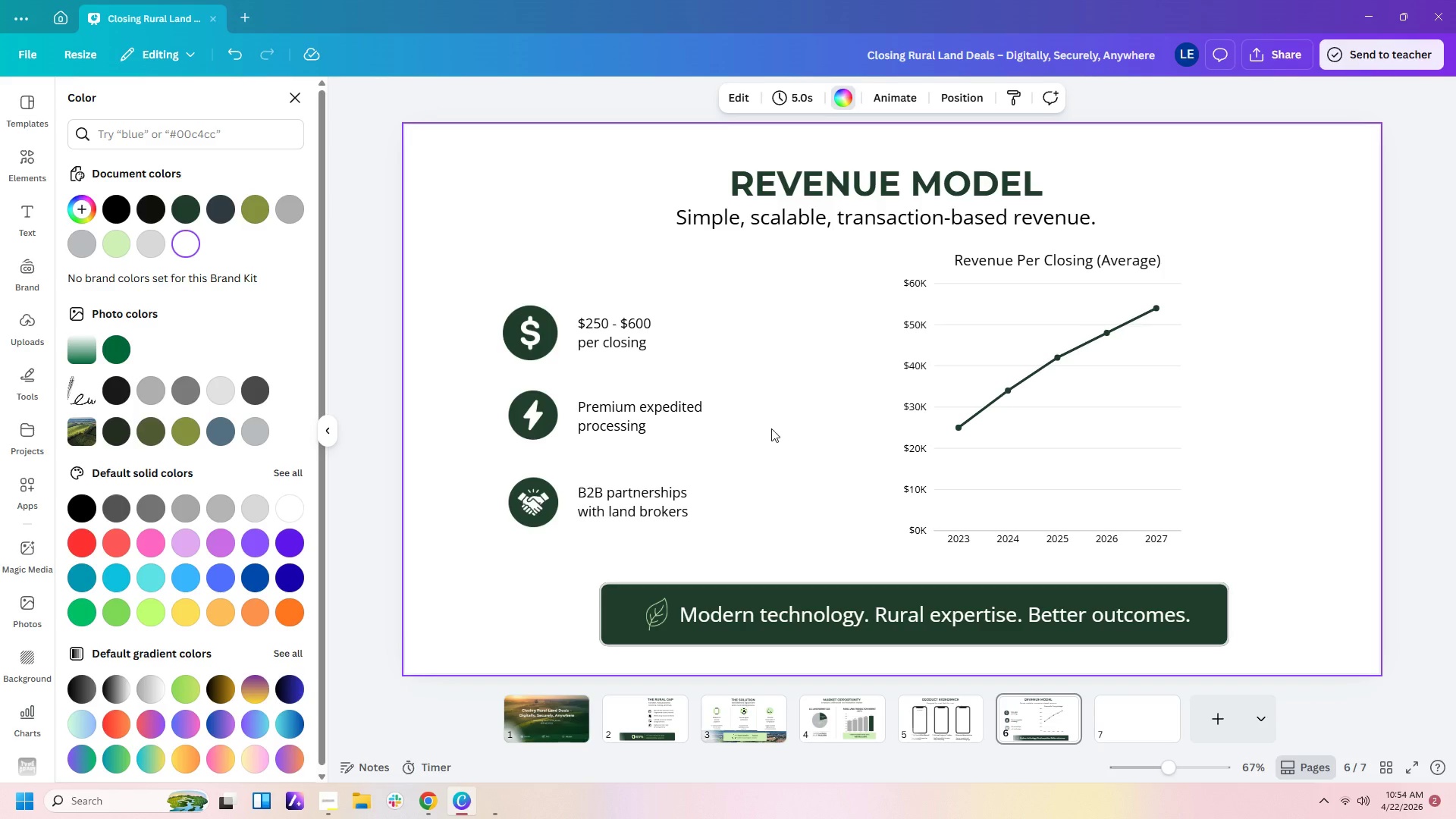 
left_click([755, 709])
 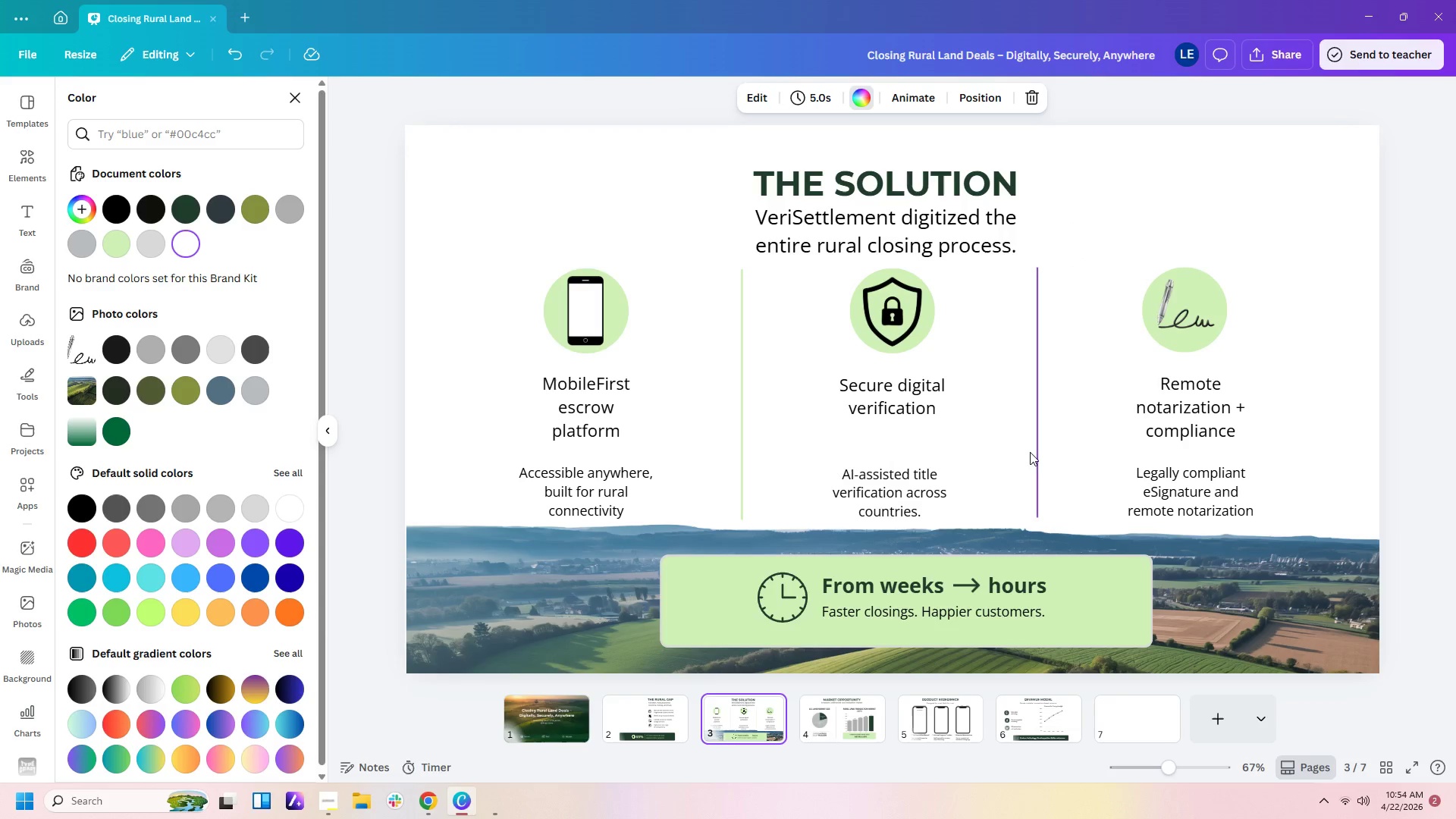 
left_click([1037, 452])
 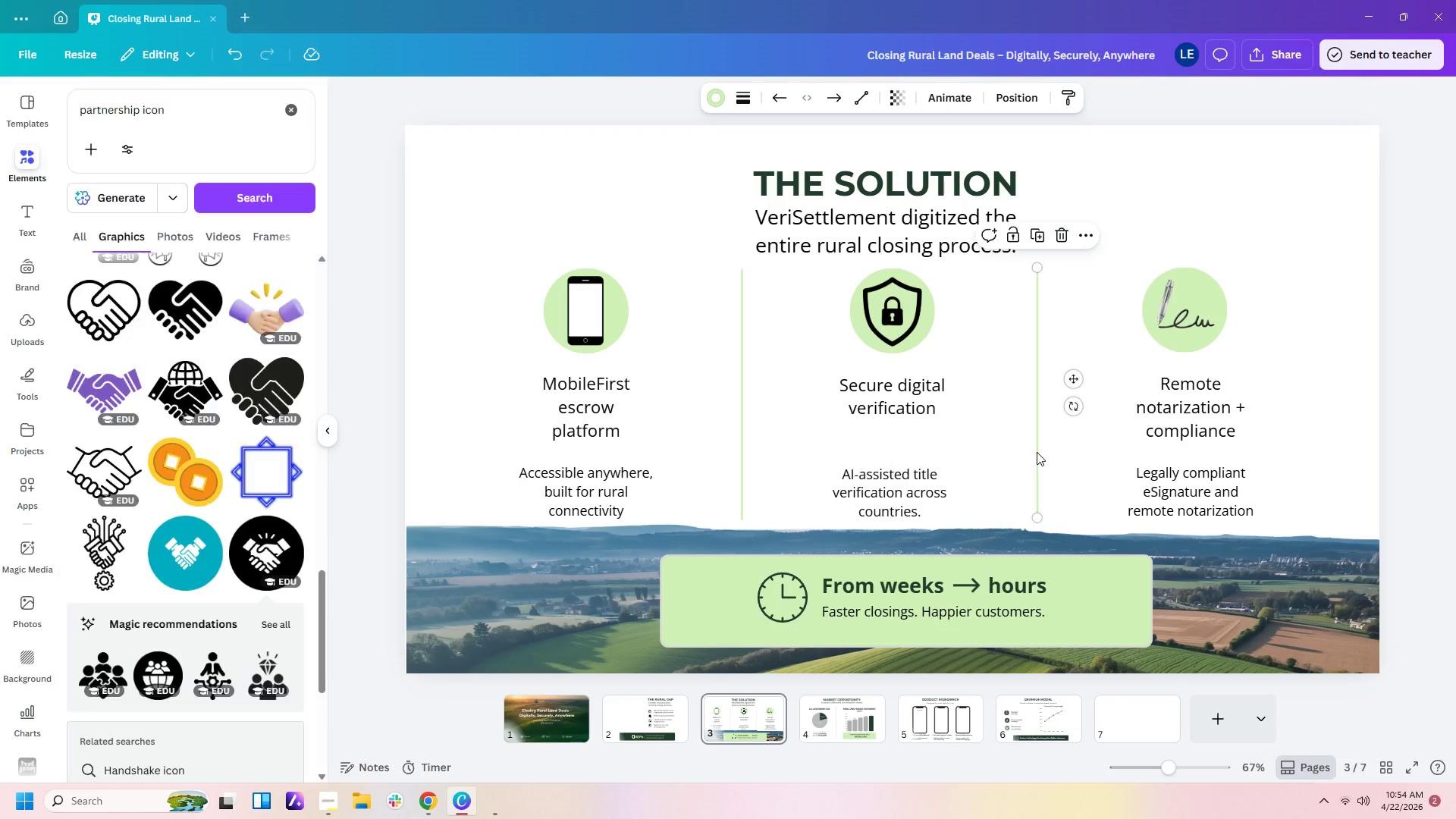 
key(Control+C)
 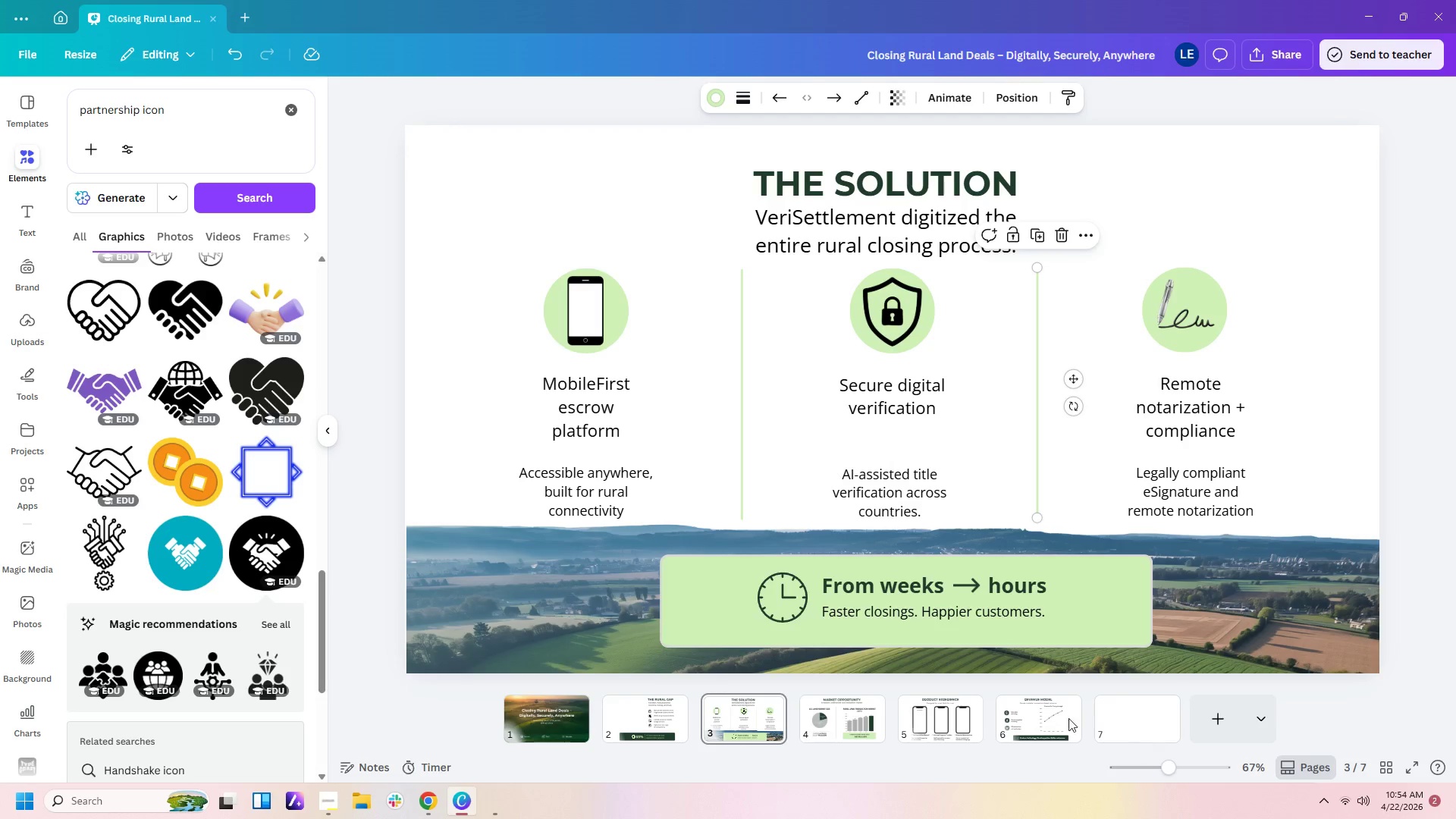 
left_click([1052, 715])
 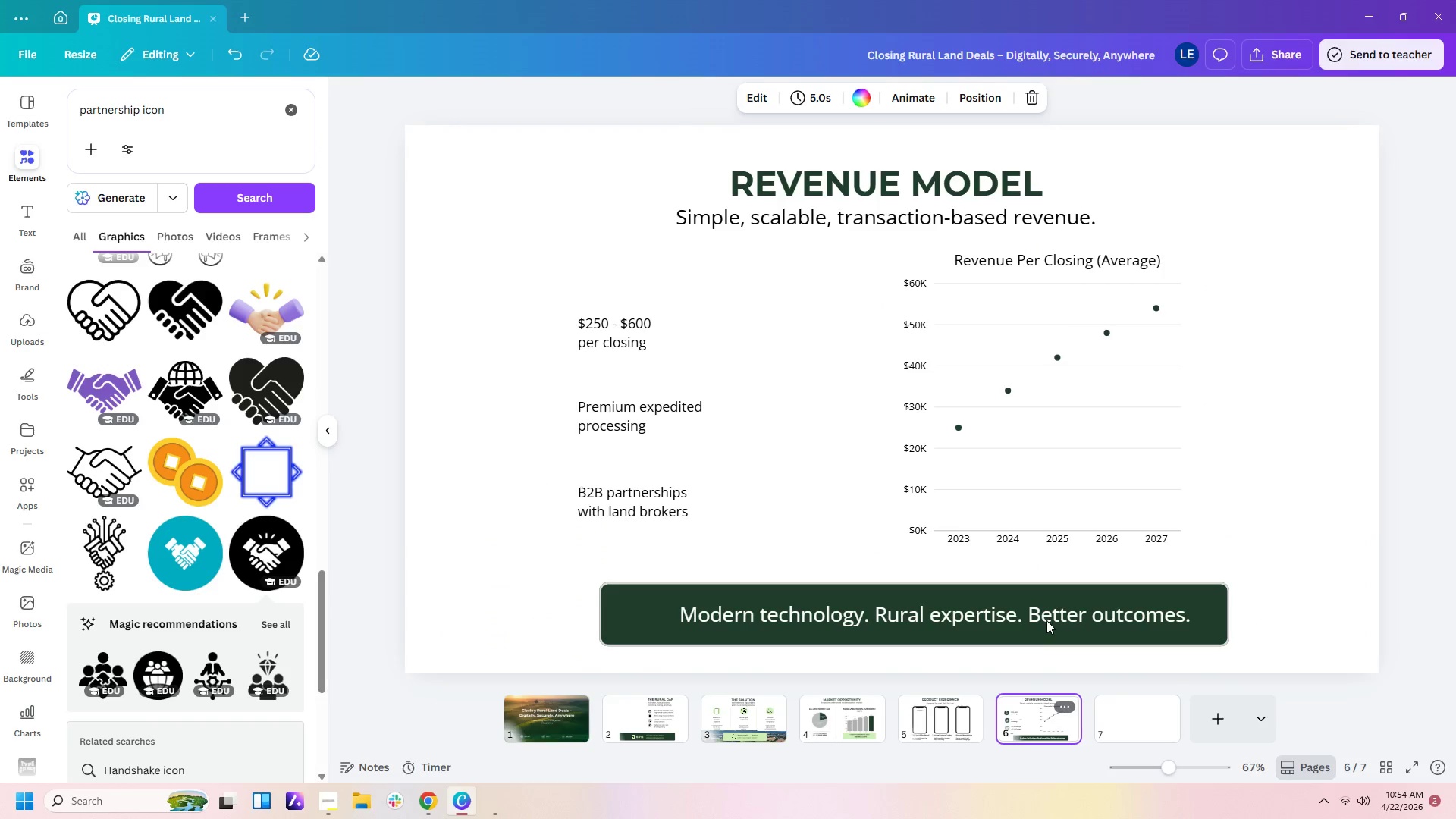 
key(Control+V)
 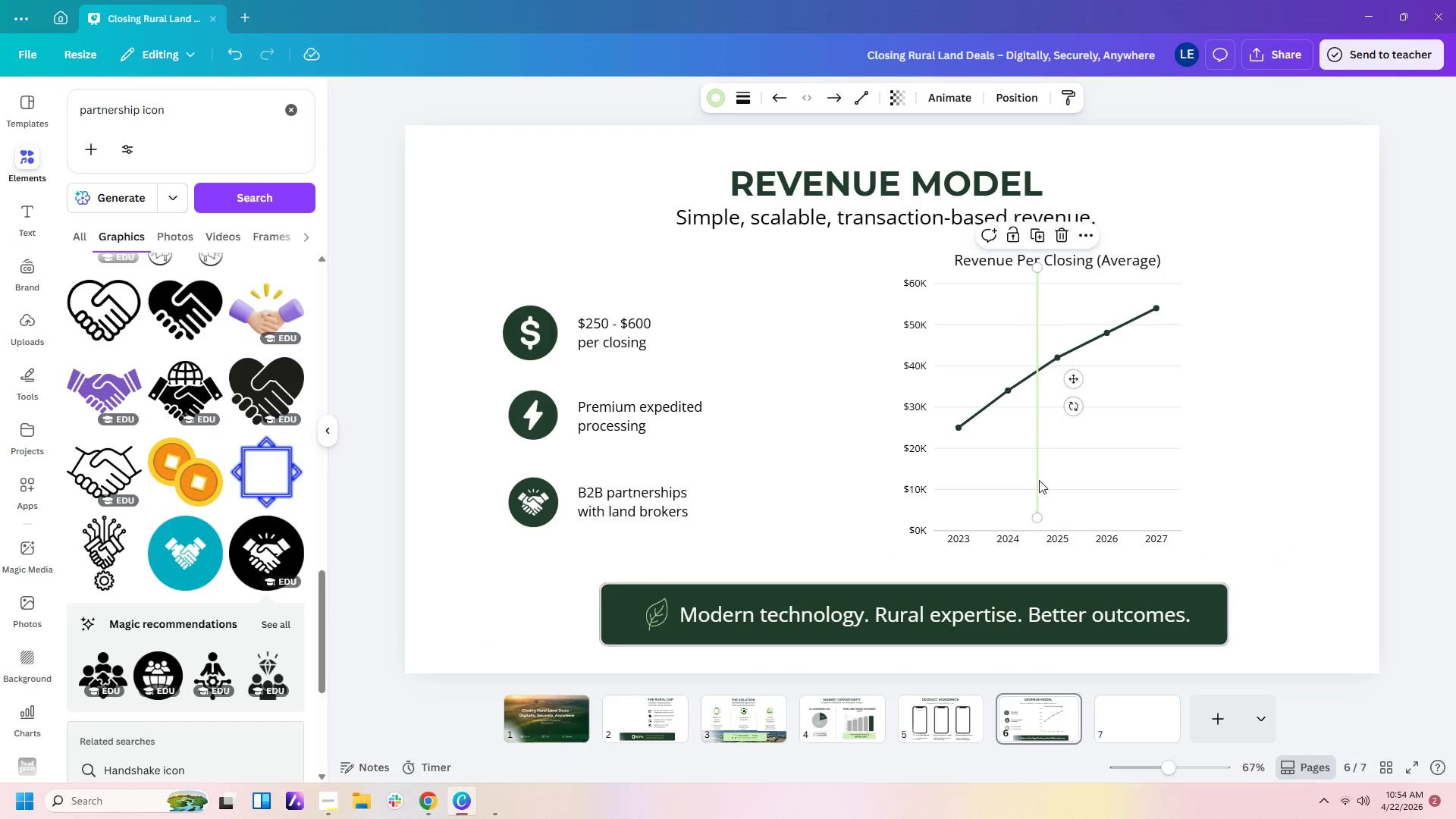 
left_click_drag(start_coordinate=[1038, 479], to_coordinate=[796, 479])
 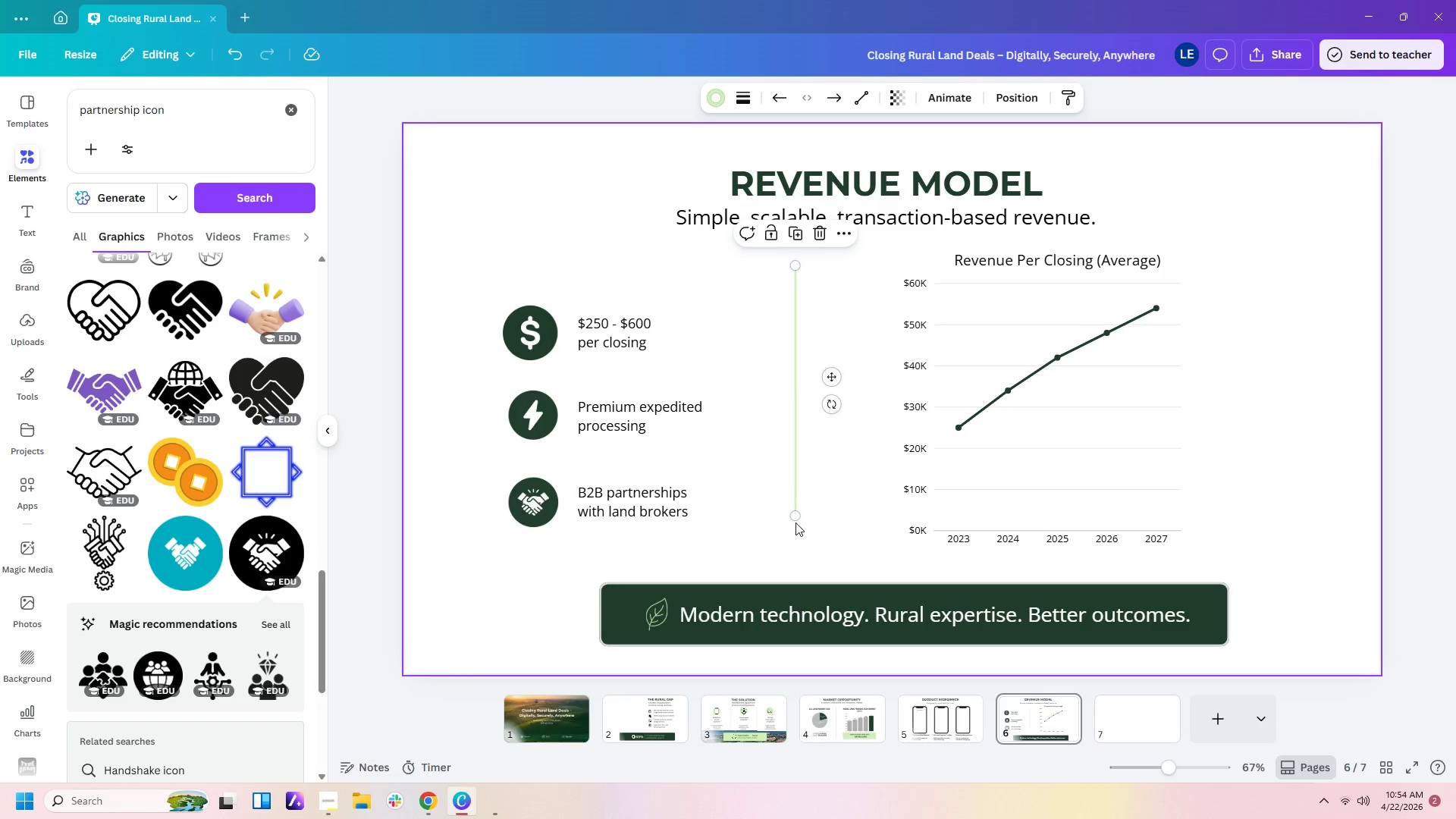 
left_click_drag(start_coordinate=[795, 517], to_coordinate=[791, 547])
 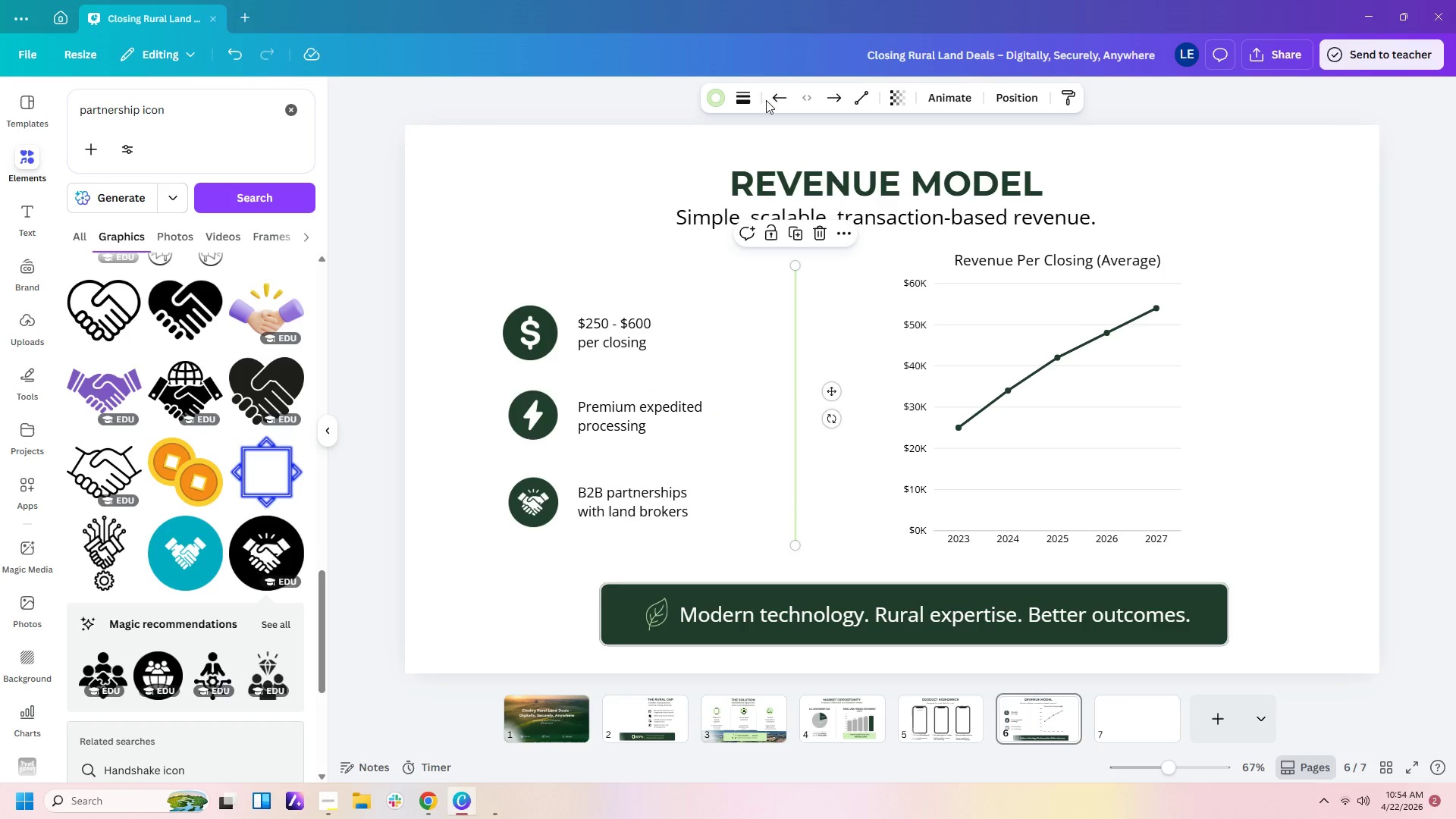 
left_click([740, 96])
 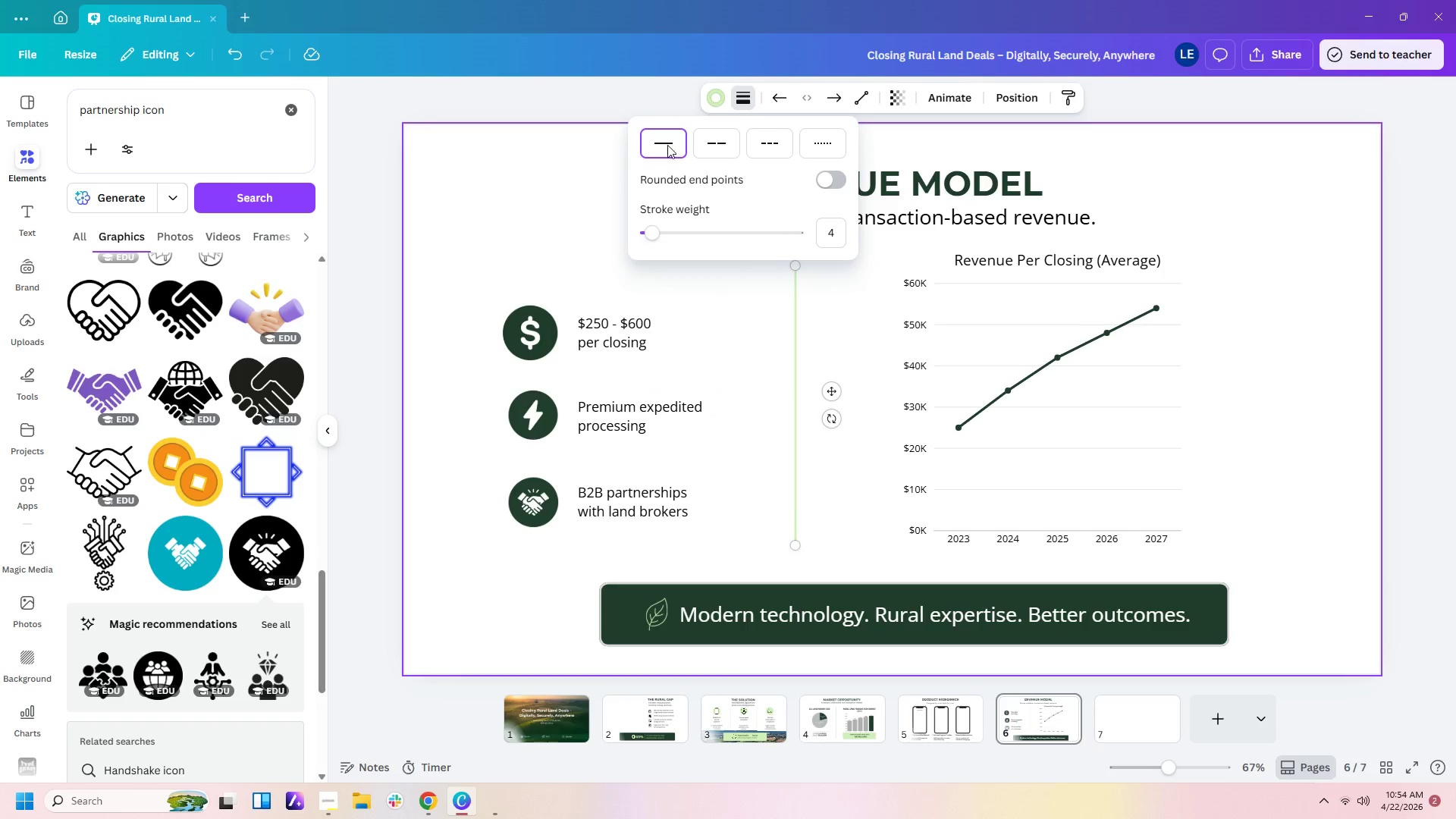 
left_click([712, 99])
 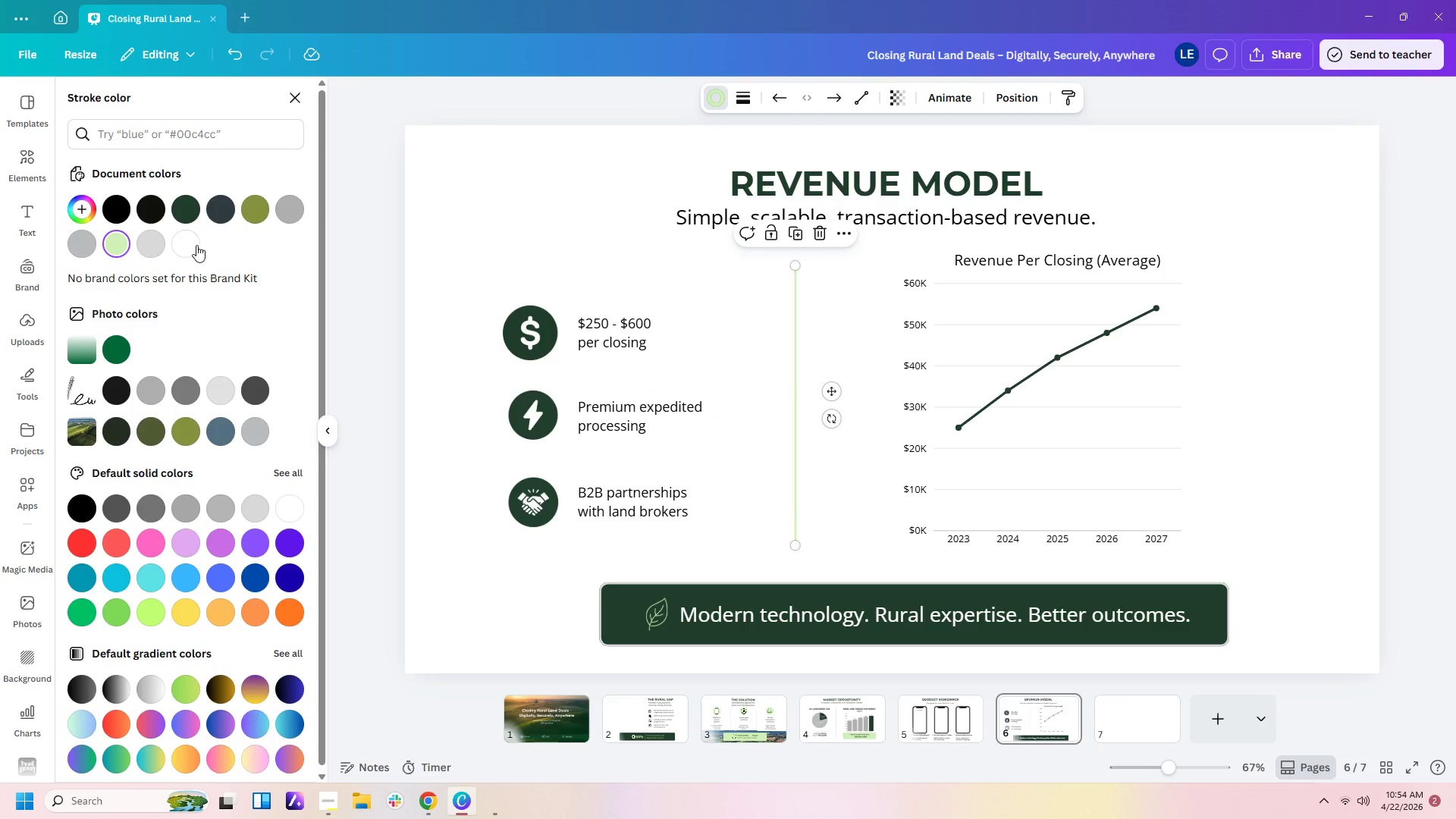 
left_click([189, 218])
 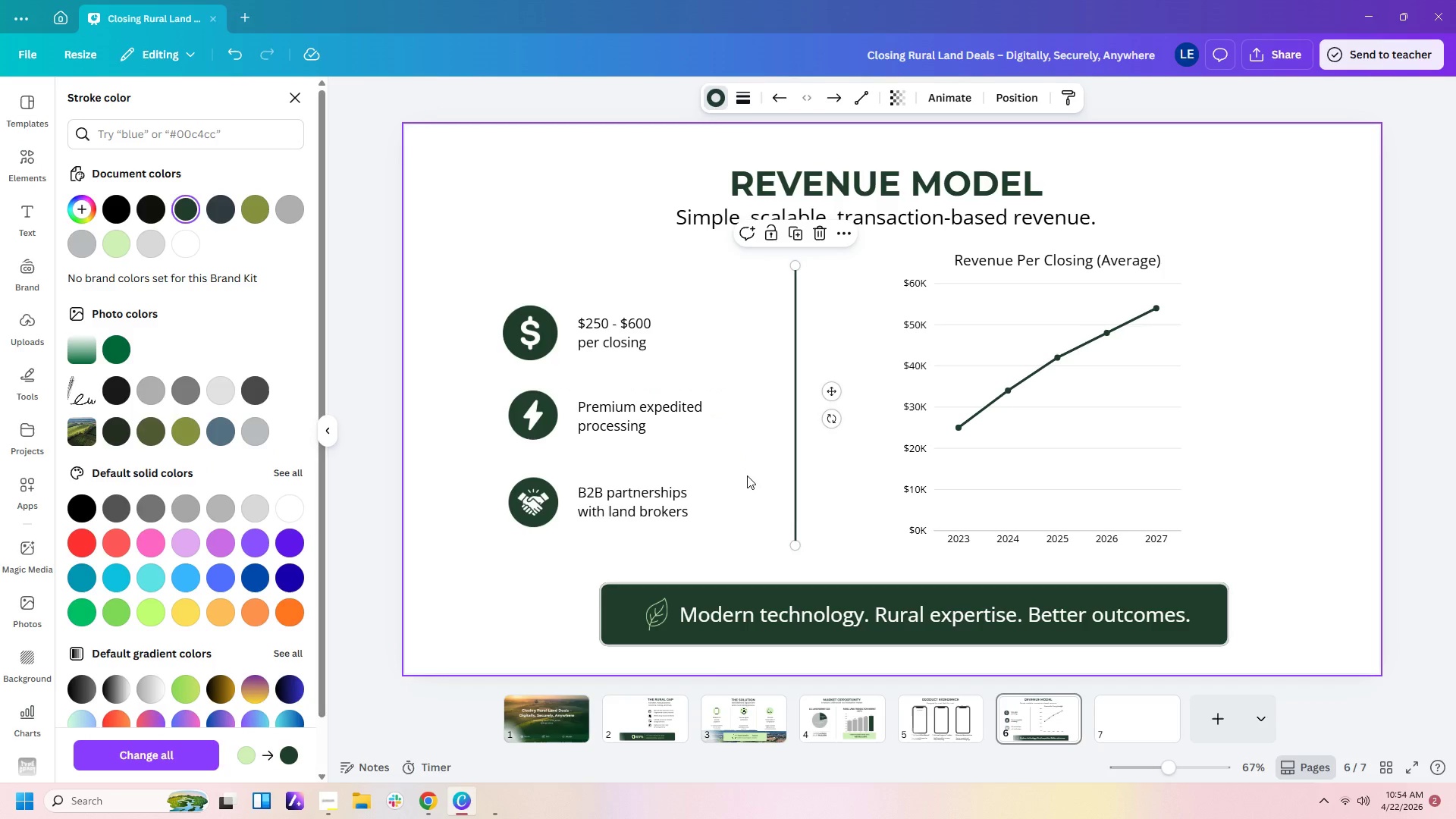 
left_click([747, 475])
 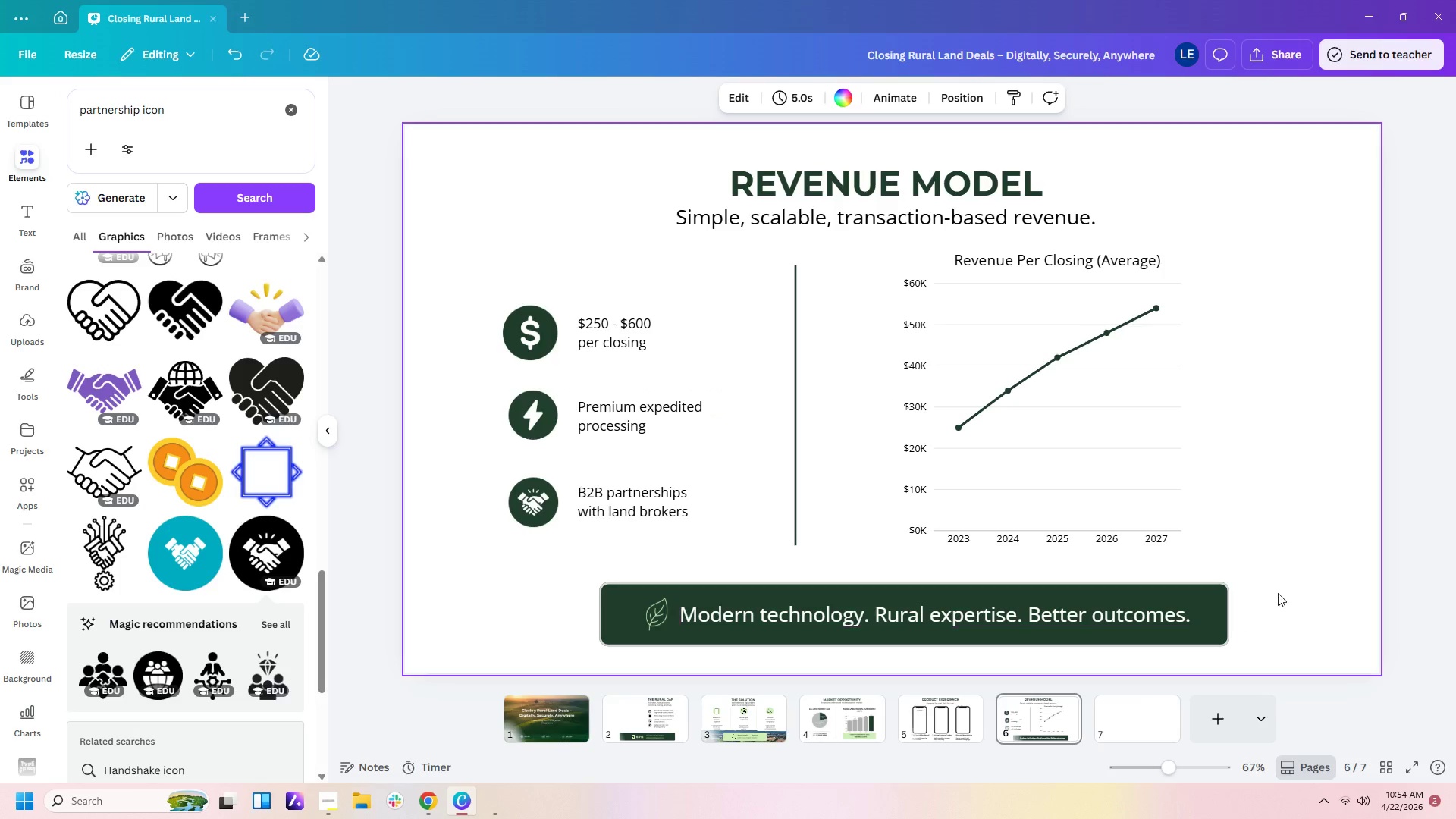 
left_click([1326, 566])
 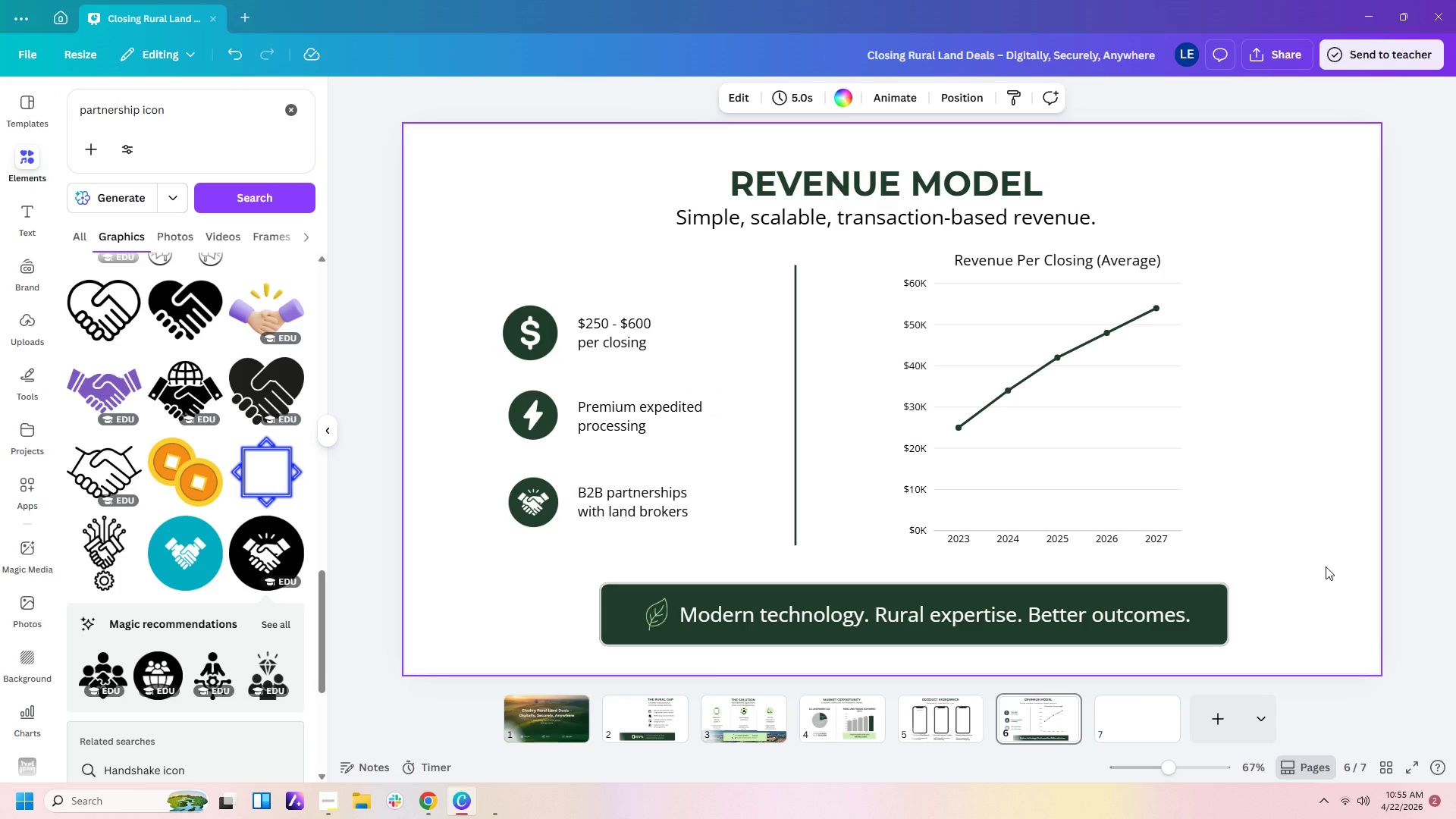 
wait(5.59)
 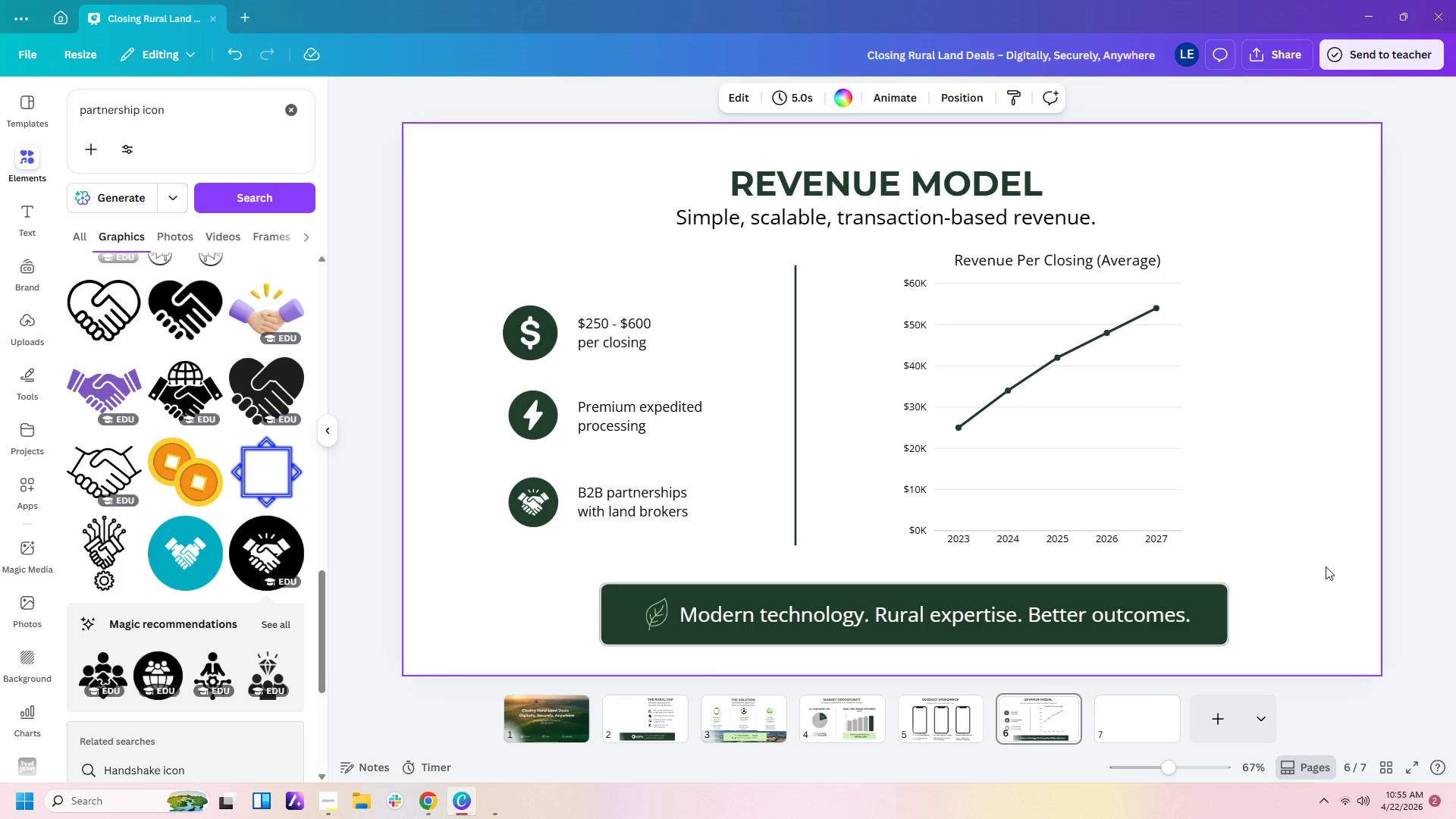 
left_click([1044, 551])
 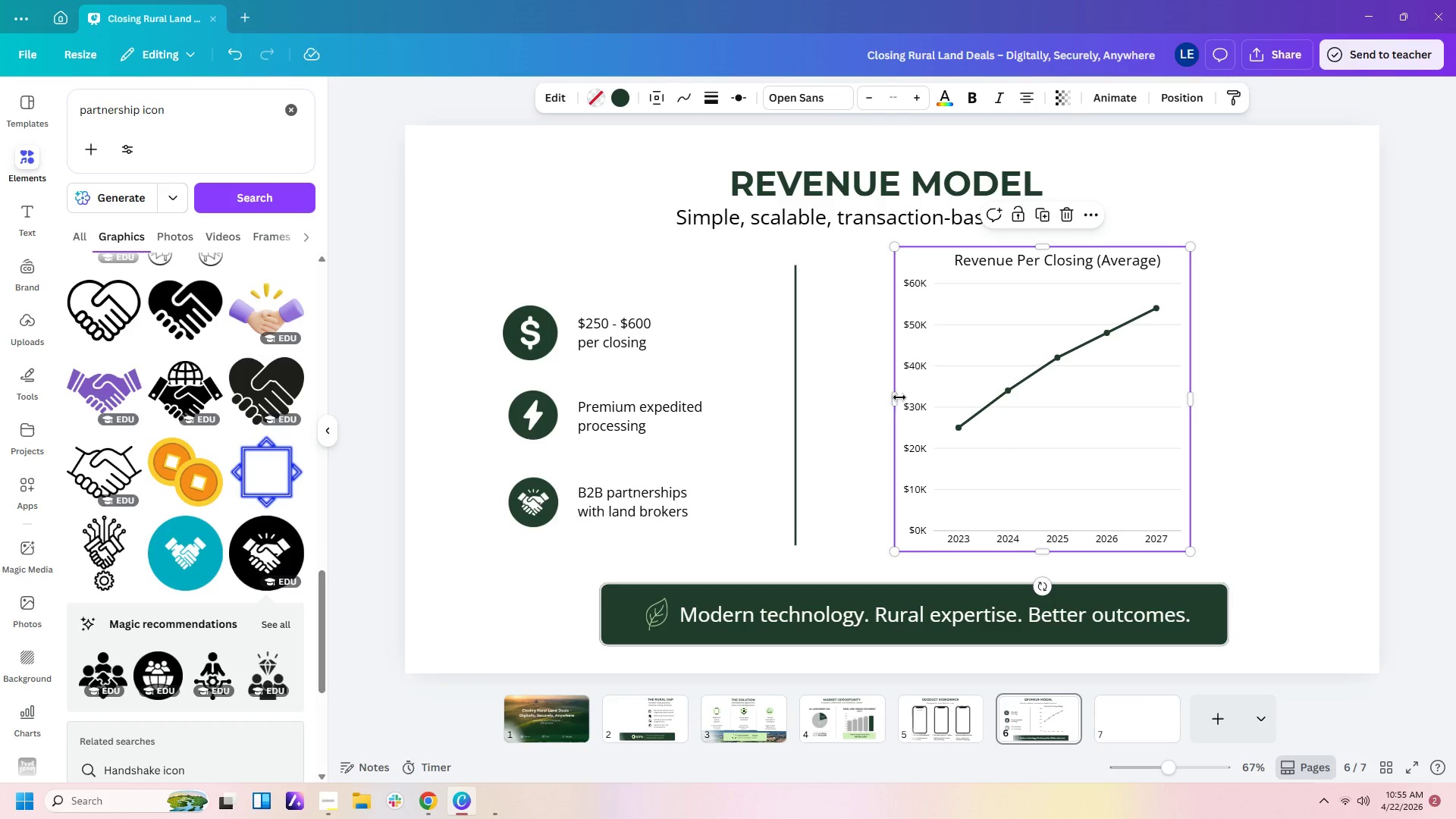 
left_click_drag(start_coordinate=[896, 397], to_coordinate=[833, 394])
 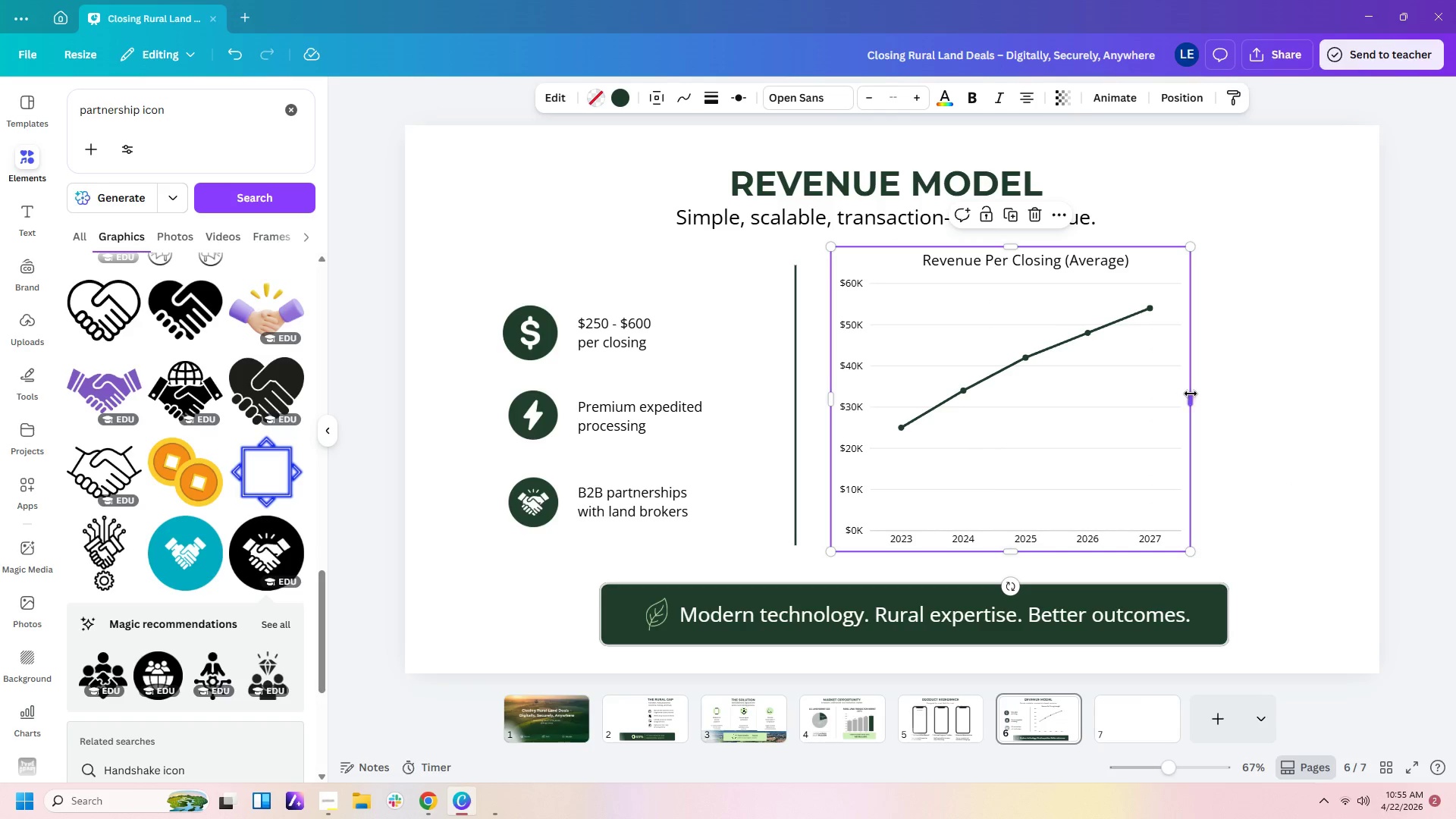 
left_click_drag(start_coordinate=[1191, 394], to_coordinate=[1294, 392])
 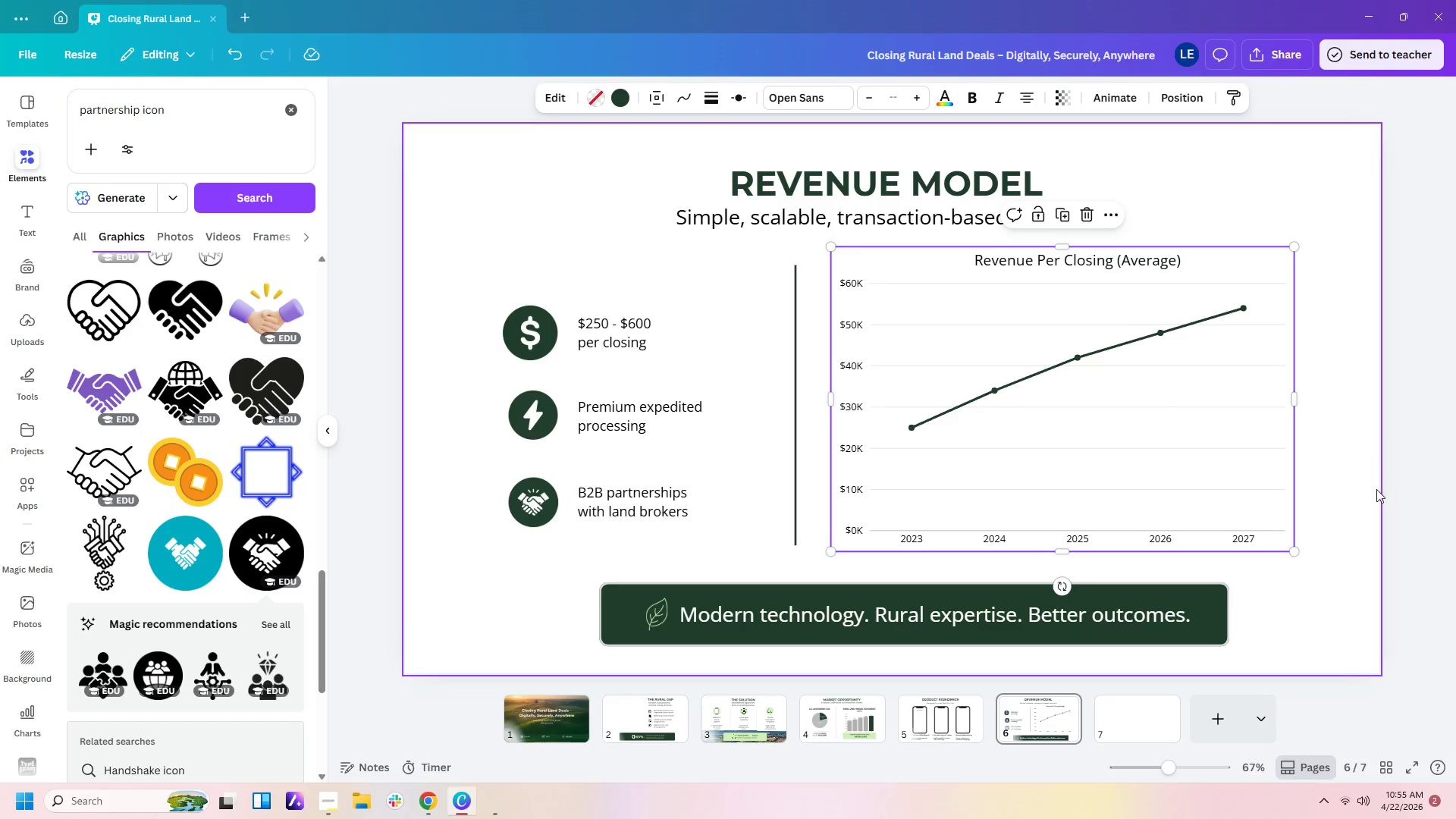 
left_click([1376, 489])
 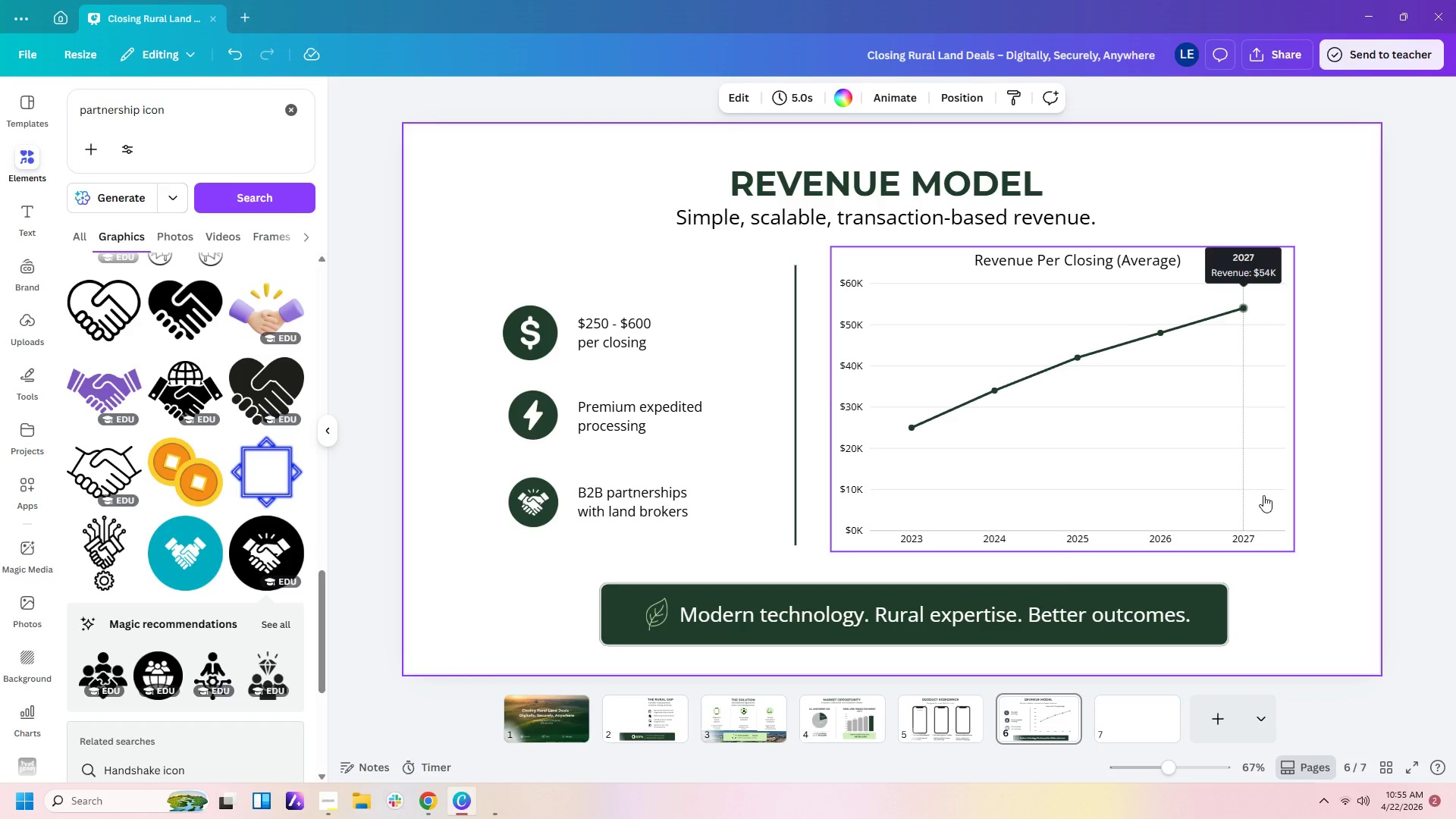 
left_click_drag(start_coordinate=[1258, 495], to_coordinate=[1265, 495])
 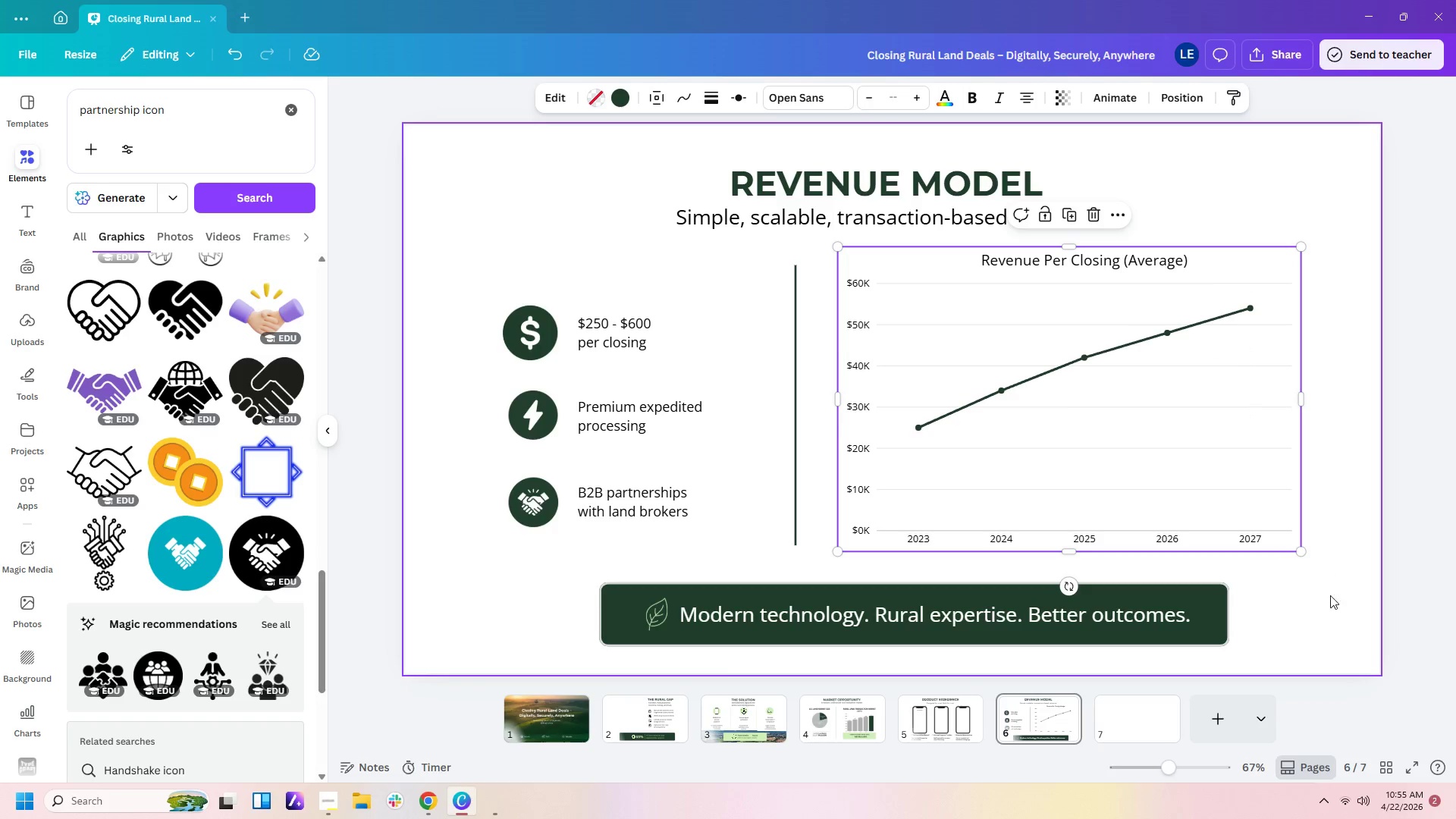 
left_click([1332, 604])
 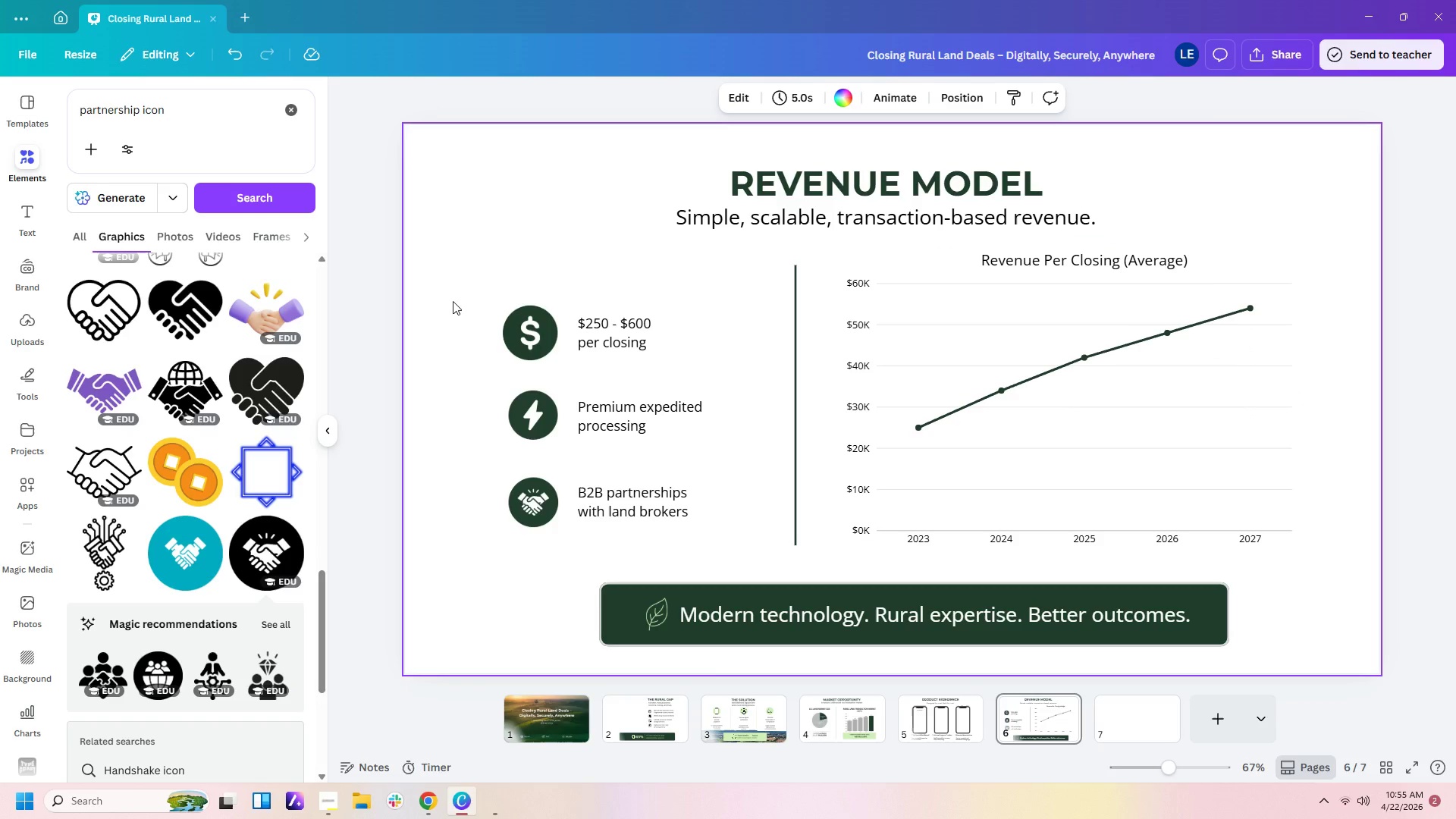 
left_click_drag(start_coordinate=[460, 300], to_coordinate=[733, 574])
 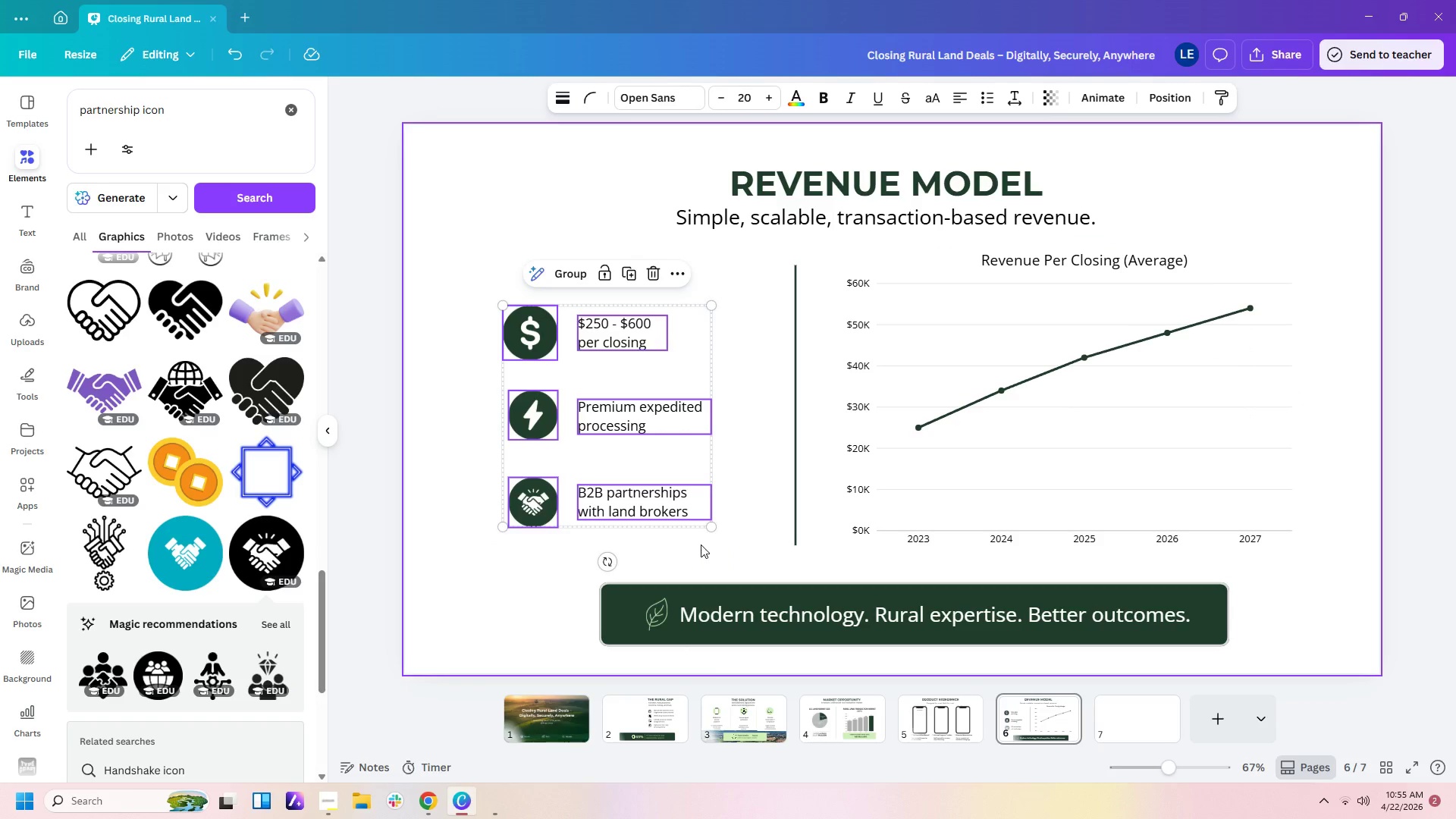 
left_click_drag(start_coordinate=[701, 544], to_coordinate=[699, 523])
 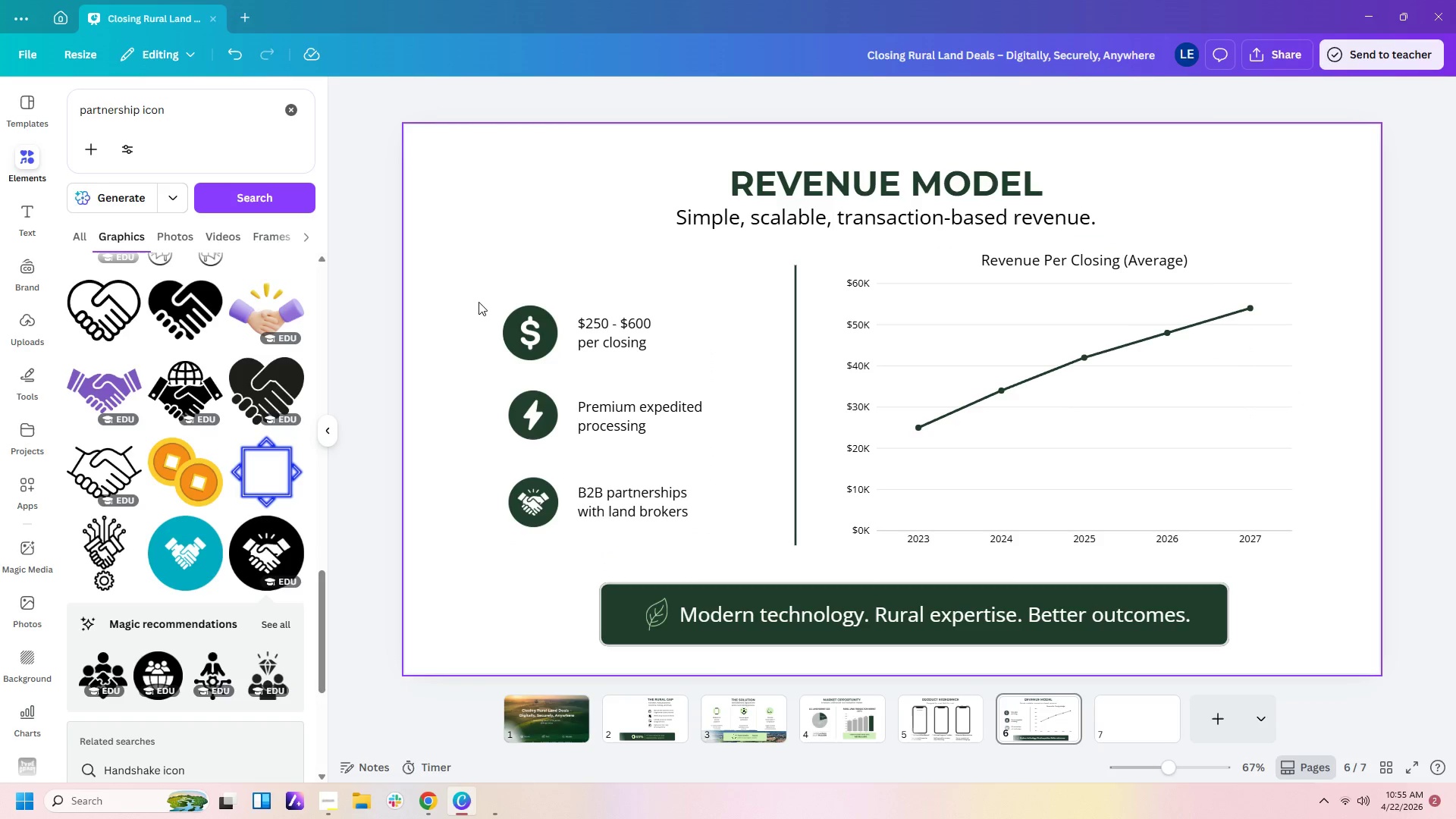 
left_click_drag(start_coordinate=[479, 293], to_coordinate=[726, 538])
 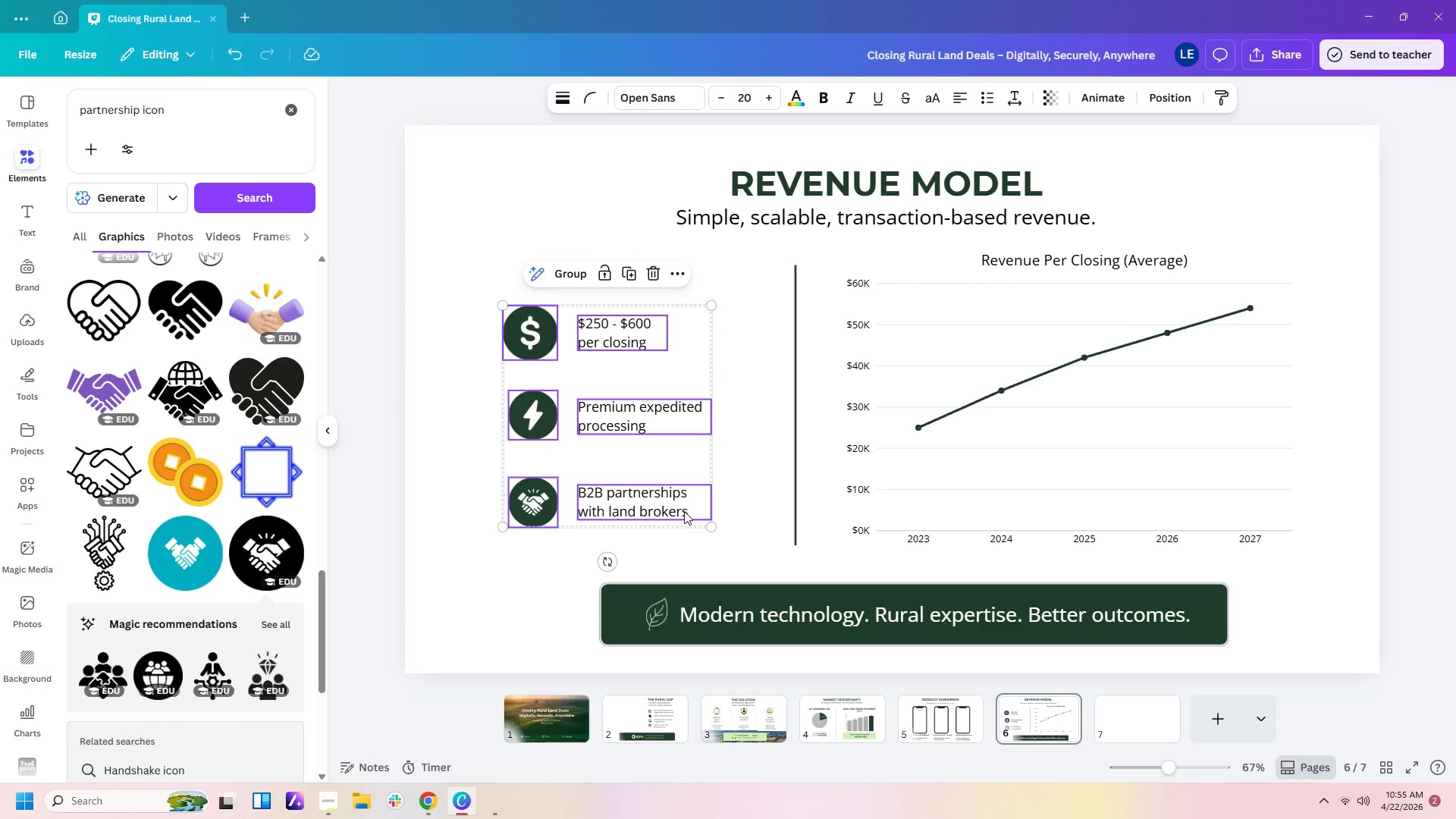 
left_click_drag(start_coordinate=[684, 510], to_coordinate=[684, 495])
 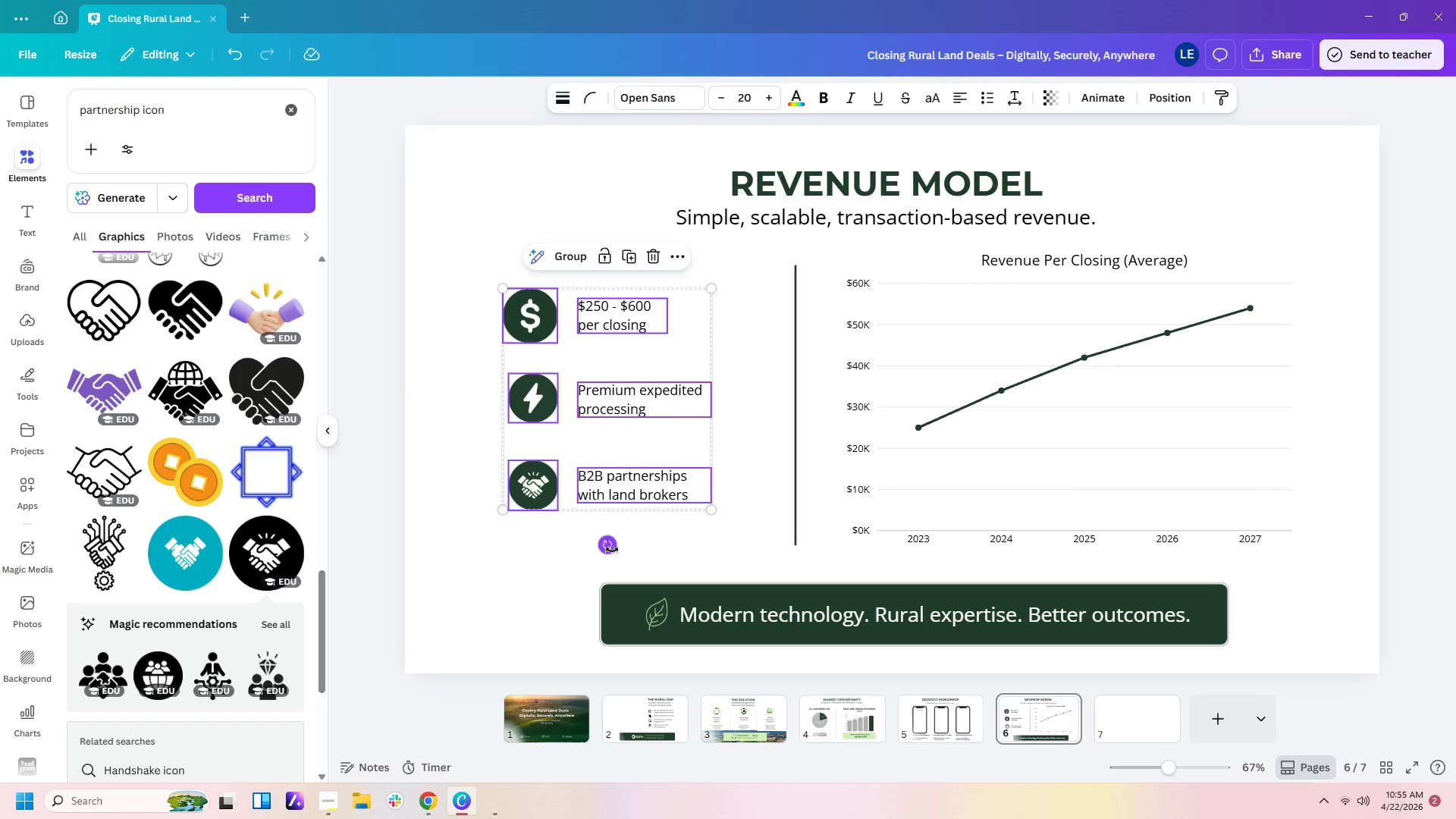 
double_click([545, 556])
 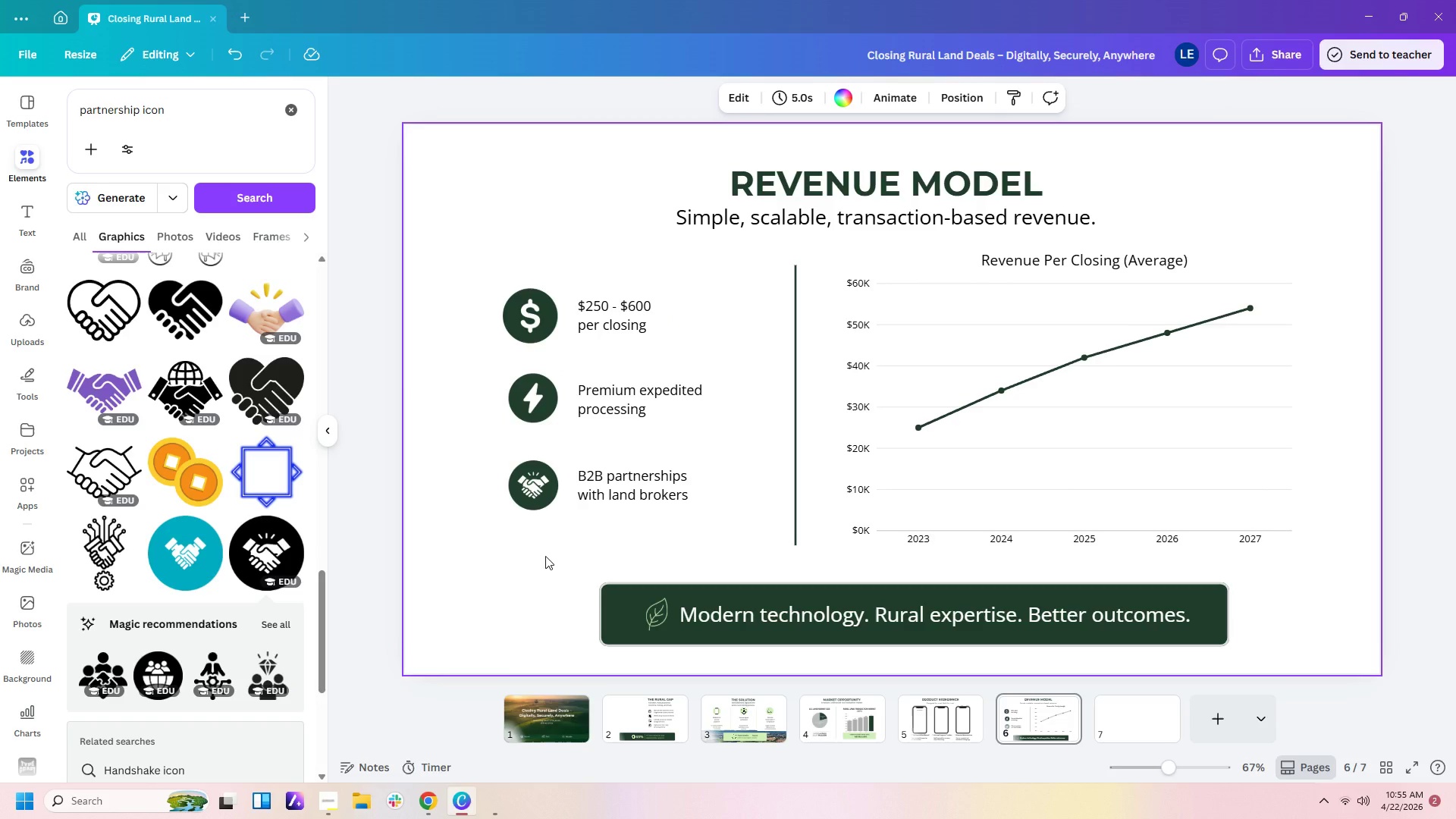 
wait(7.14)
 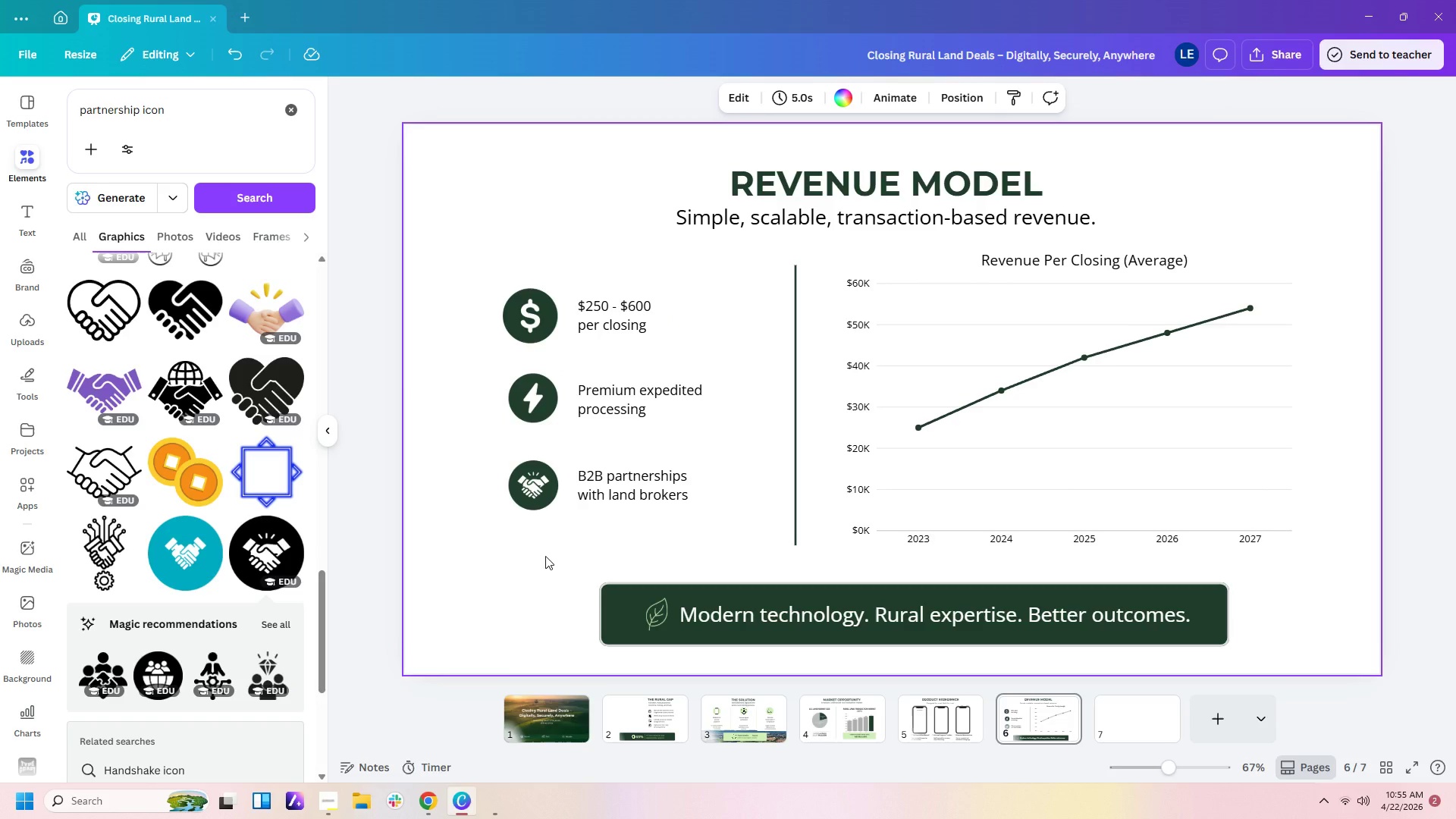 
double_click([867, 618])
 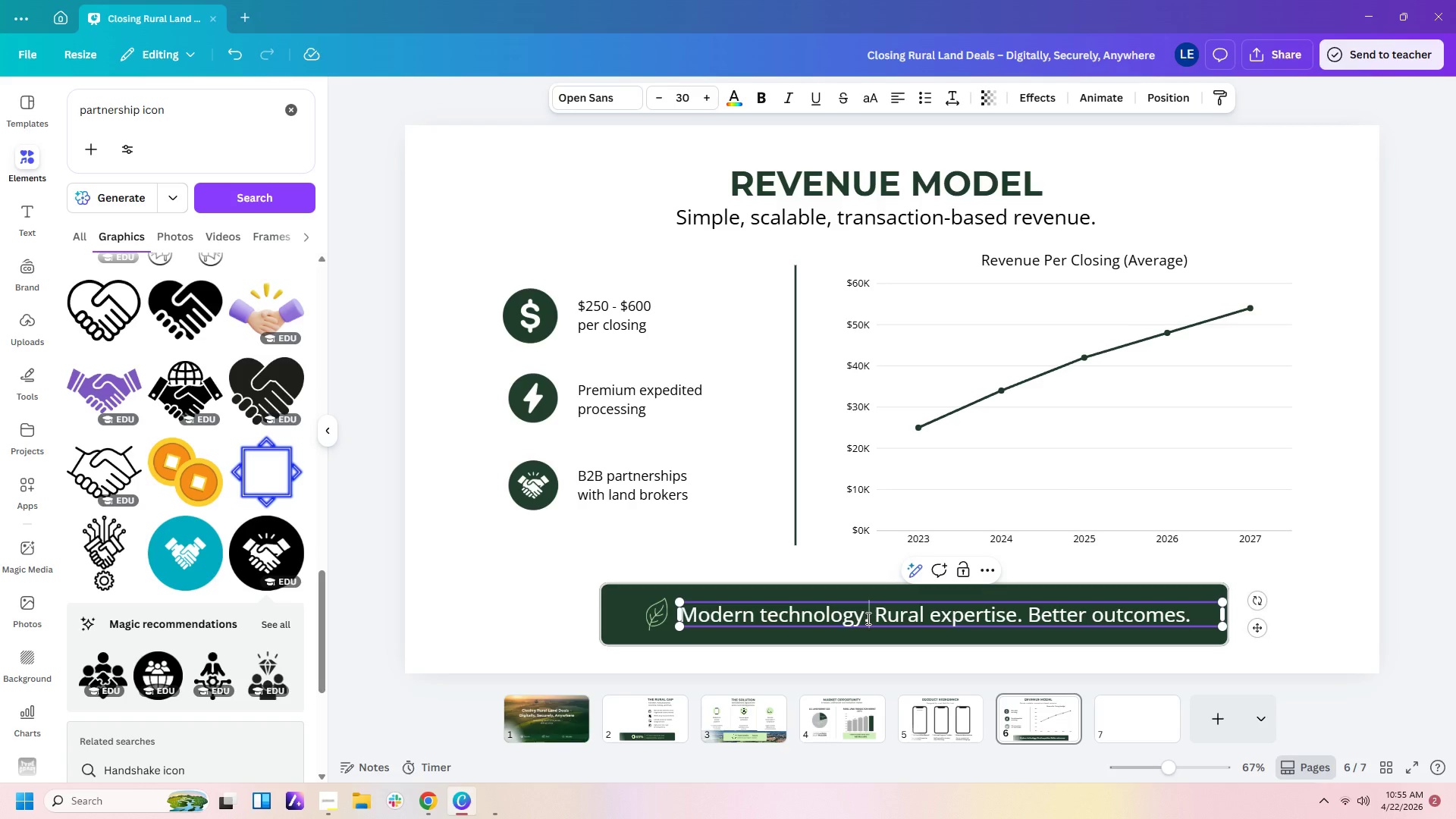 
key(Control+A)
 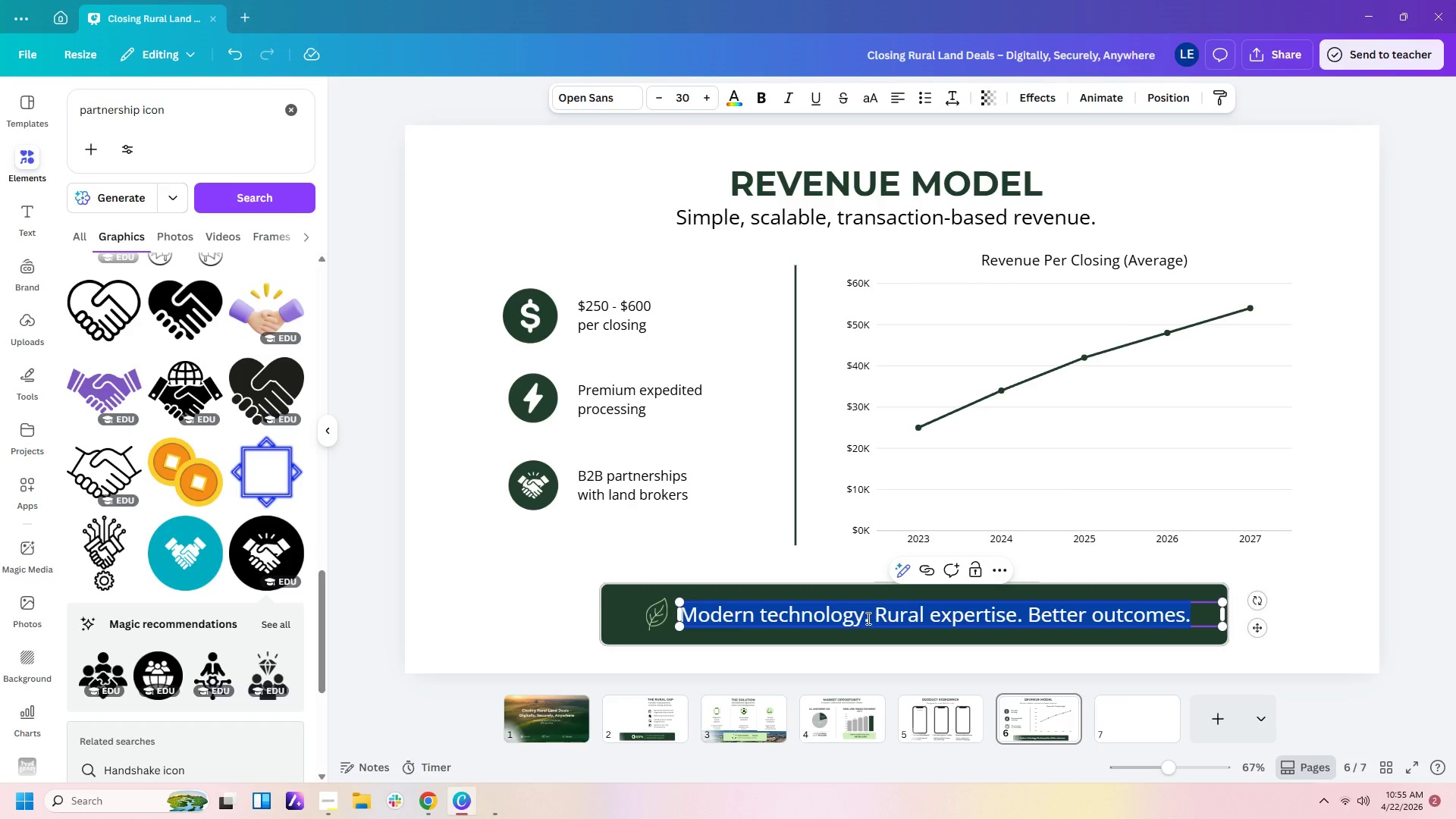 
type(High Ma)
key(Backspace)
key(Backspace)
type(mag)
key(Backspace)
type(rgin, recurring, and bul)
key(Backspace)
type(ilt for scale.)
 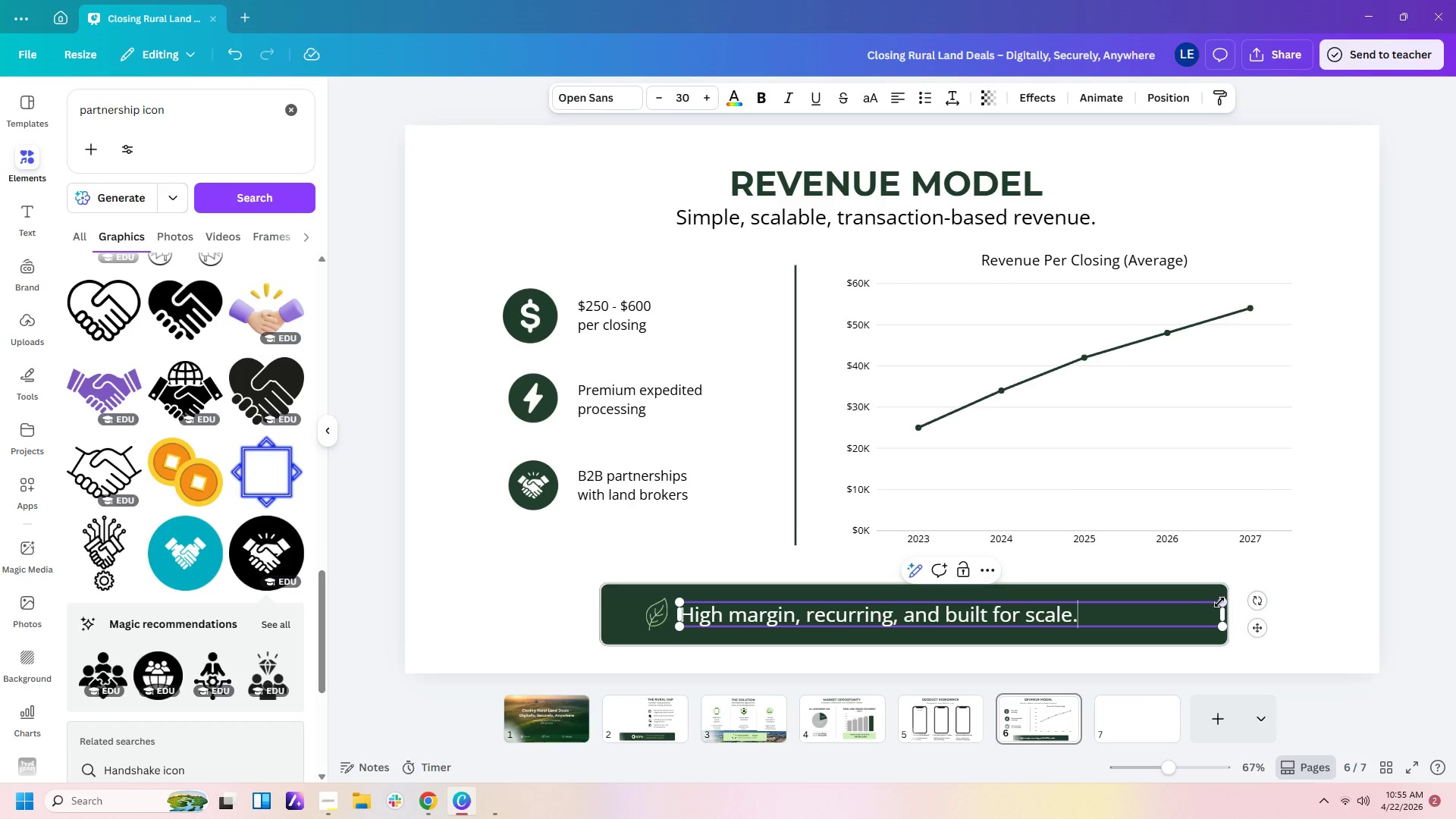 
left_click_drag(start_coordinate=[1225, 614], to_coordinate=[1104, 615])
 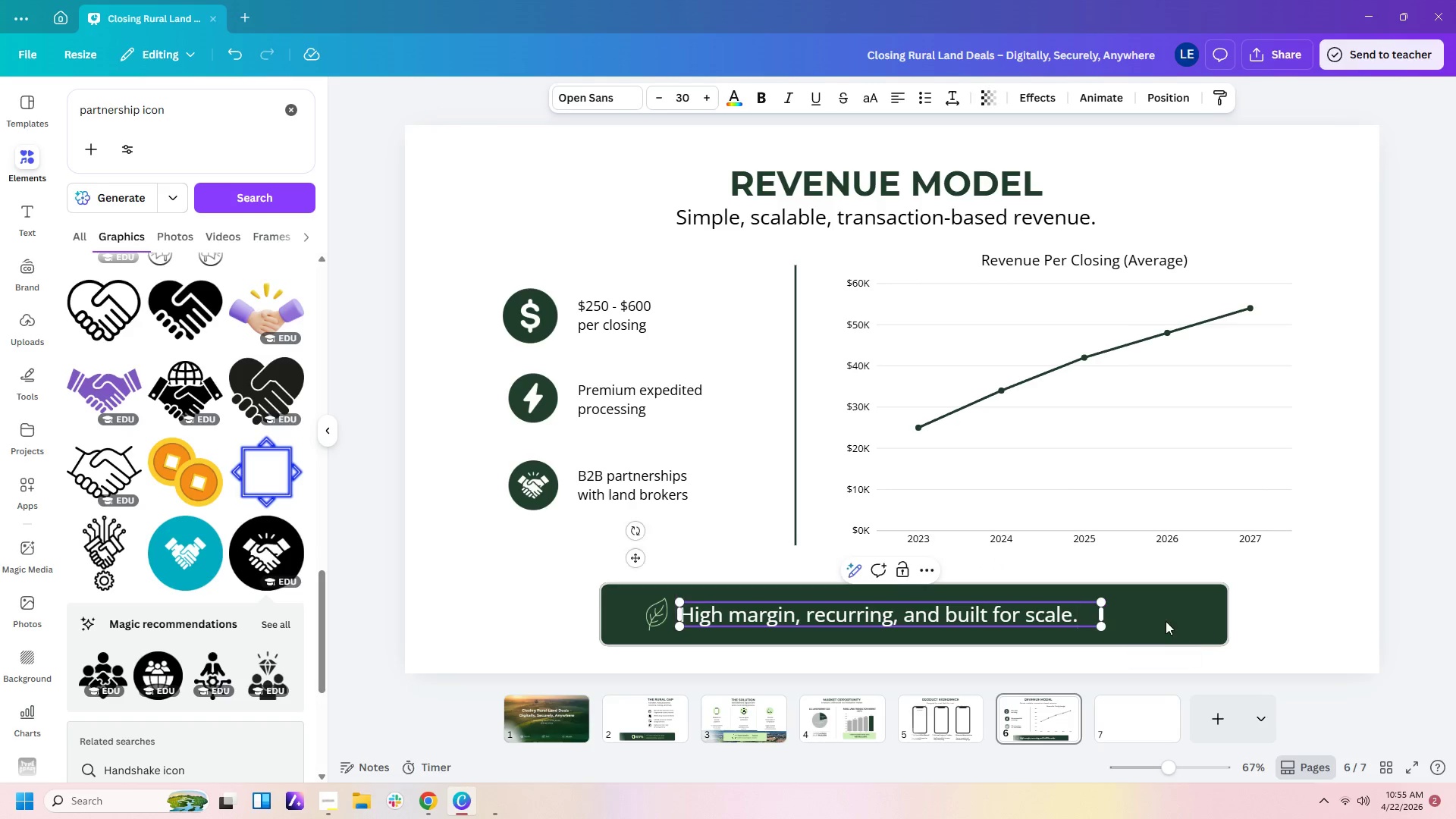 
left_click([1166, 621])
 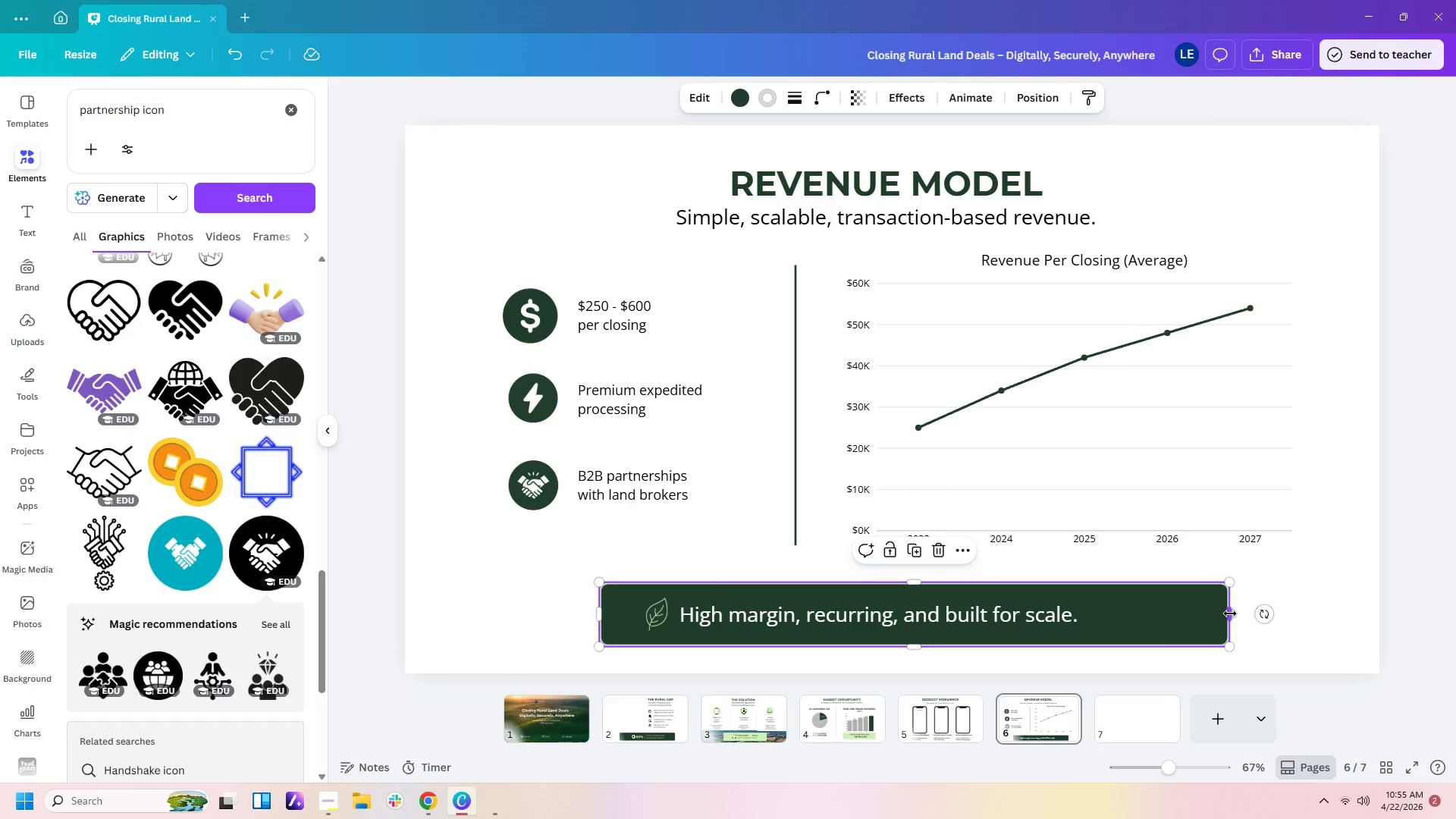 
left_click_drag(start_coordinate=[1230, 613], to_coordinate=[1131, 613])
 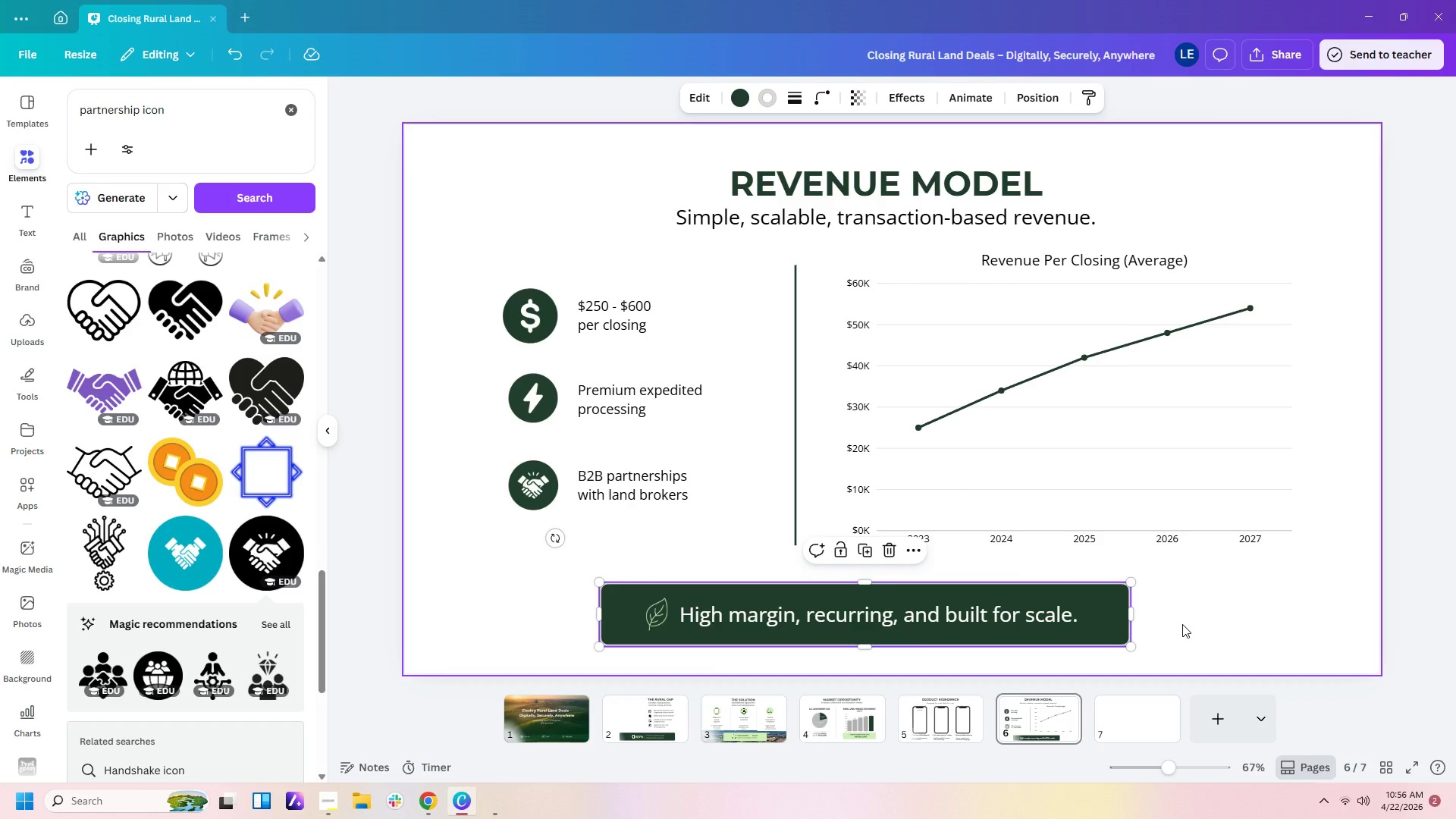 
left_click([1182, 624])
 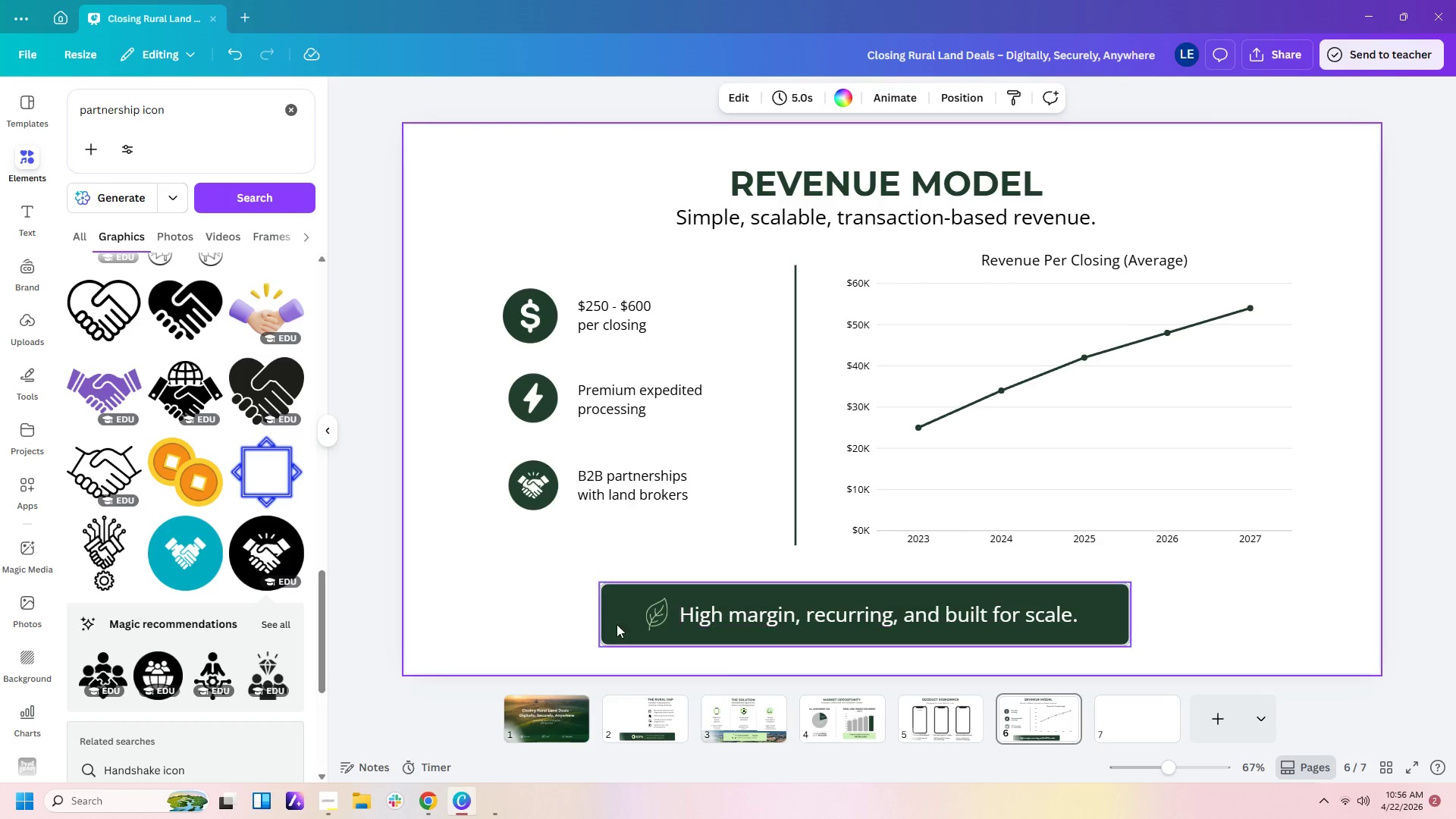 
left_click([526, 589])
 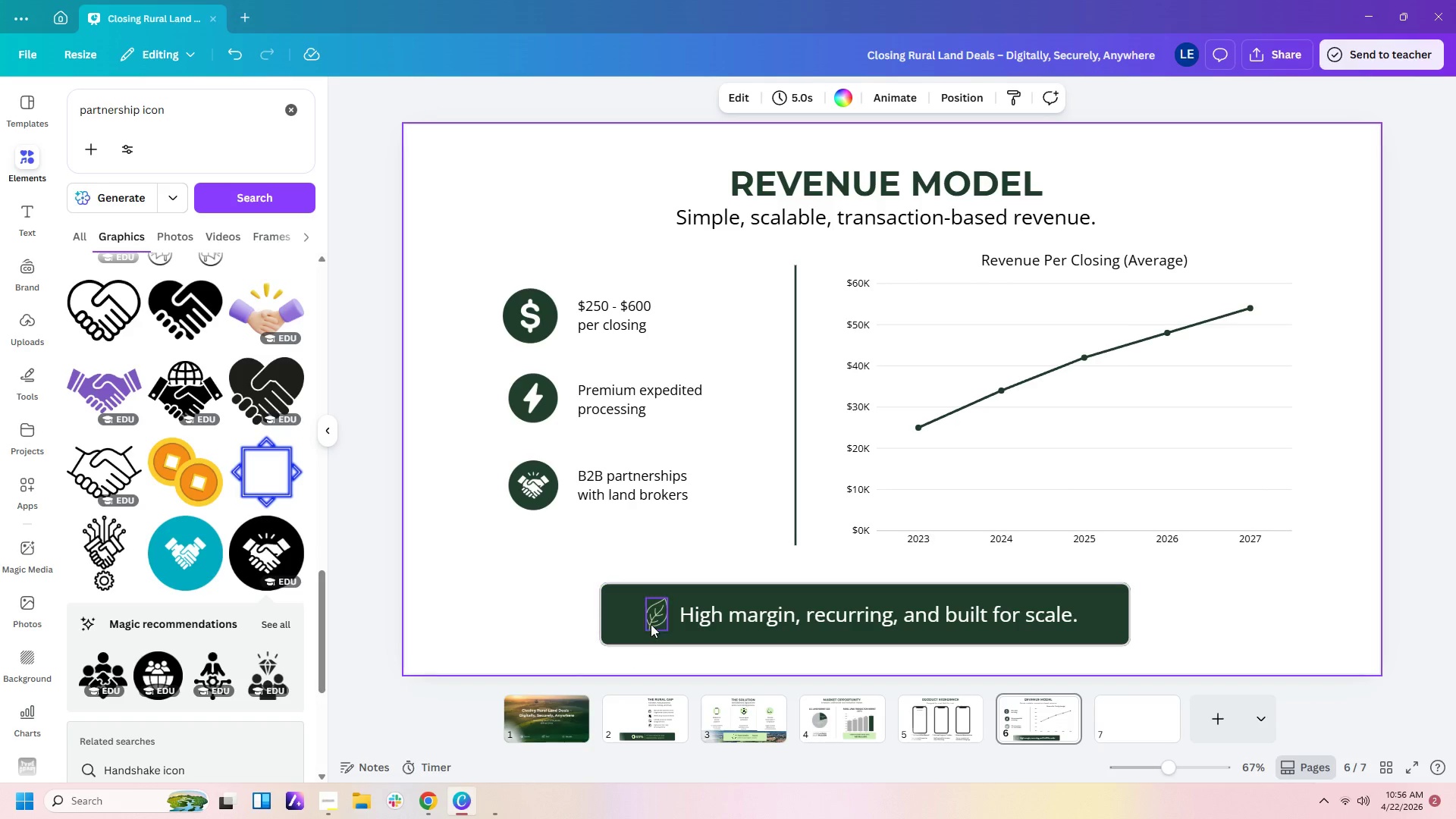 
left_click([656, 610])
 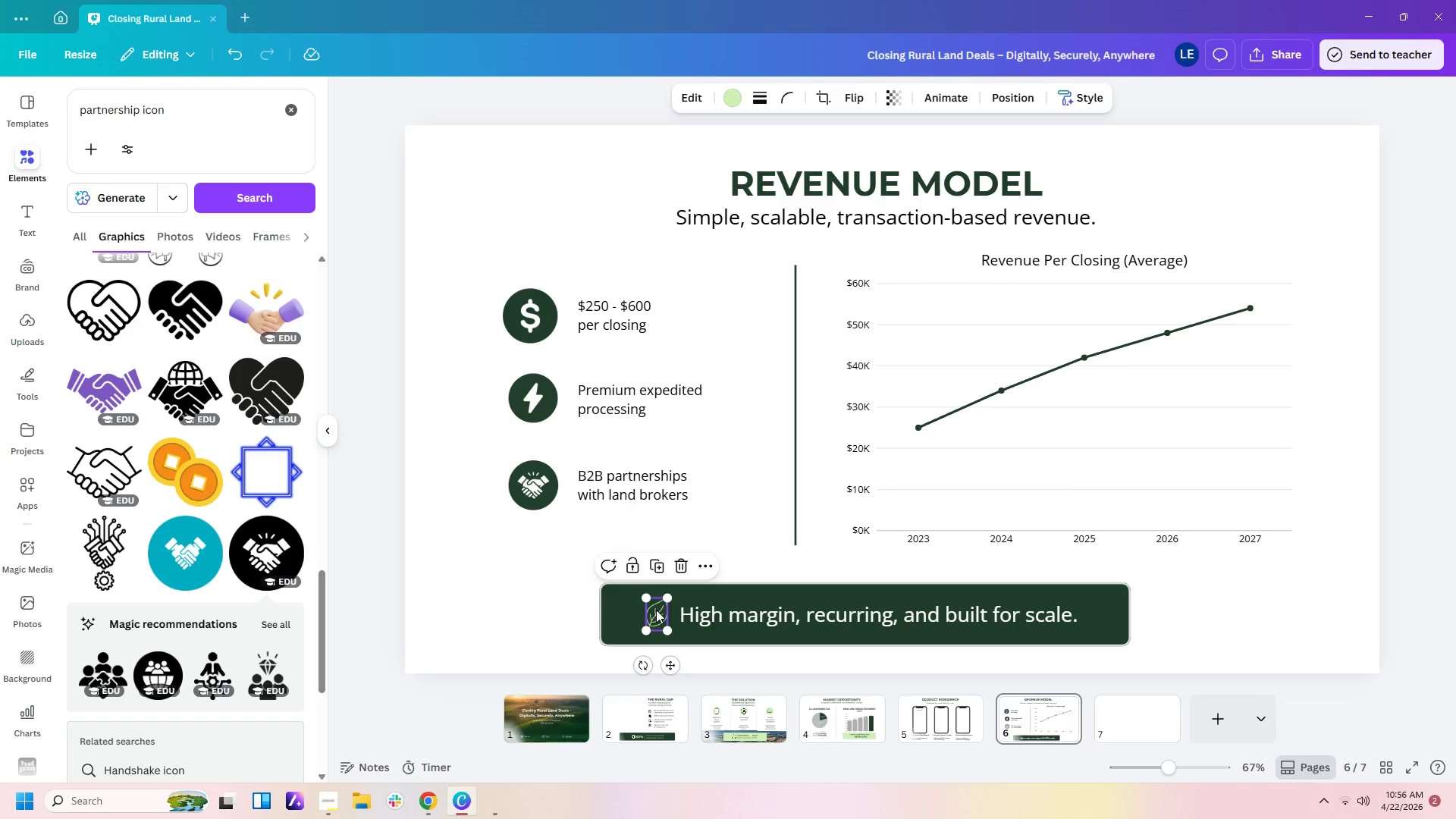 
key(Delete)
 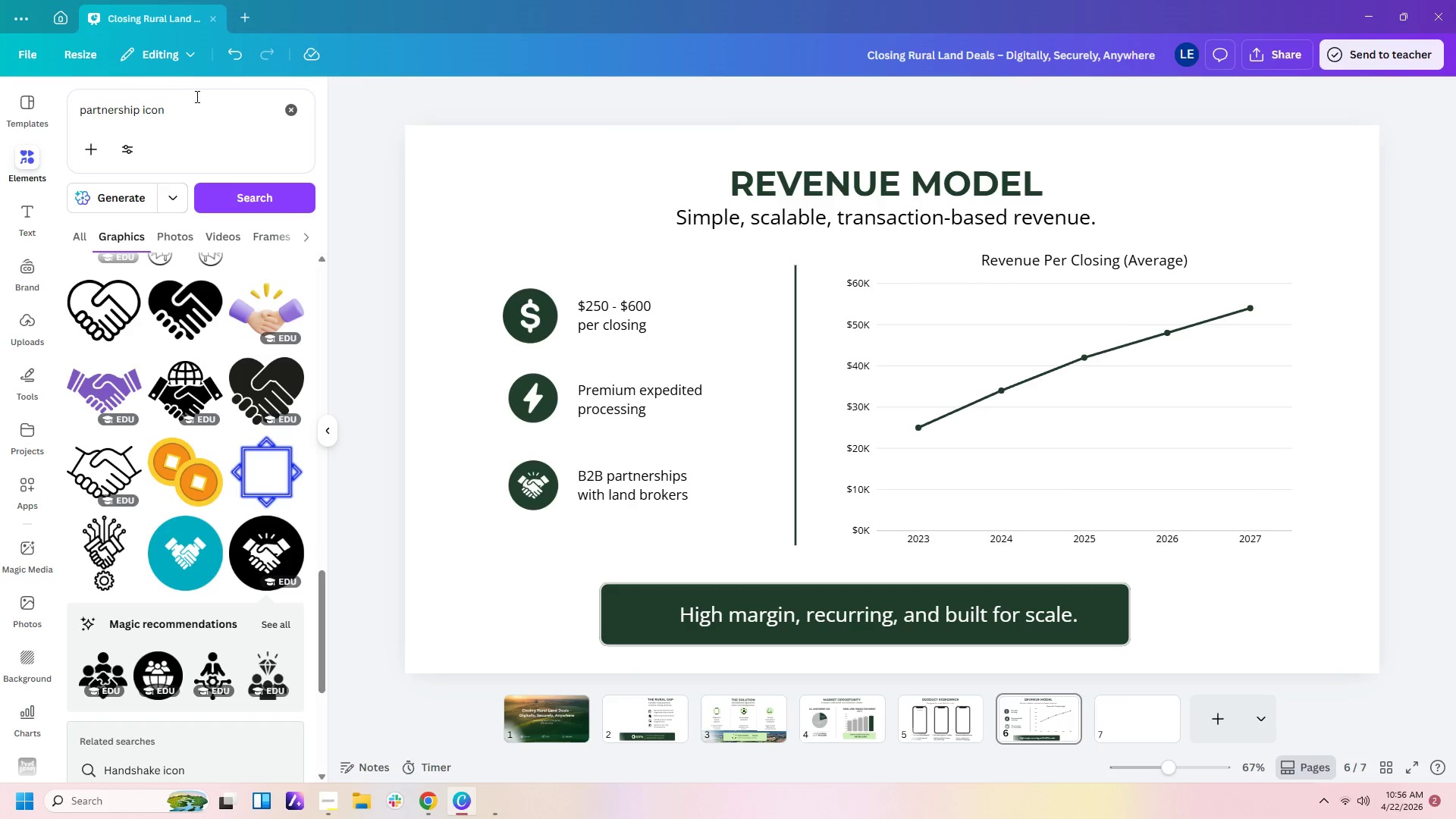 
left_click_drag(start_coordinate=[203, 103], to_coordinate=[0, 106])
 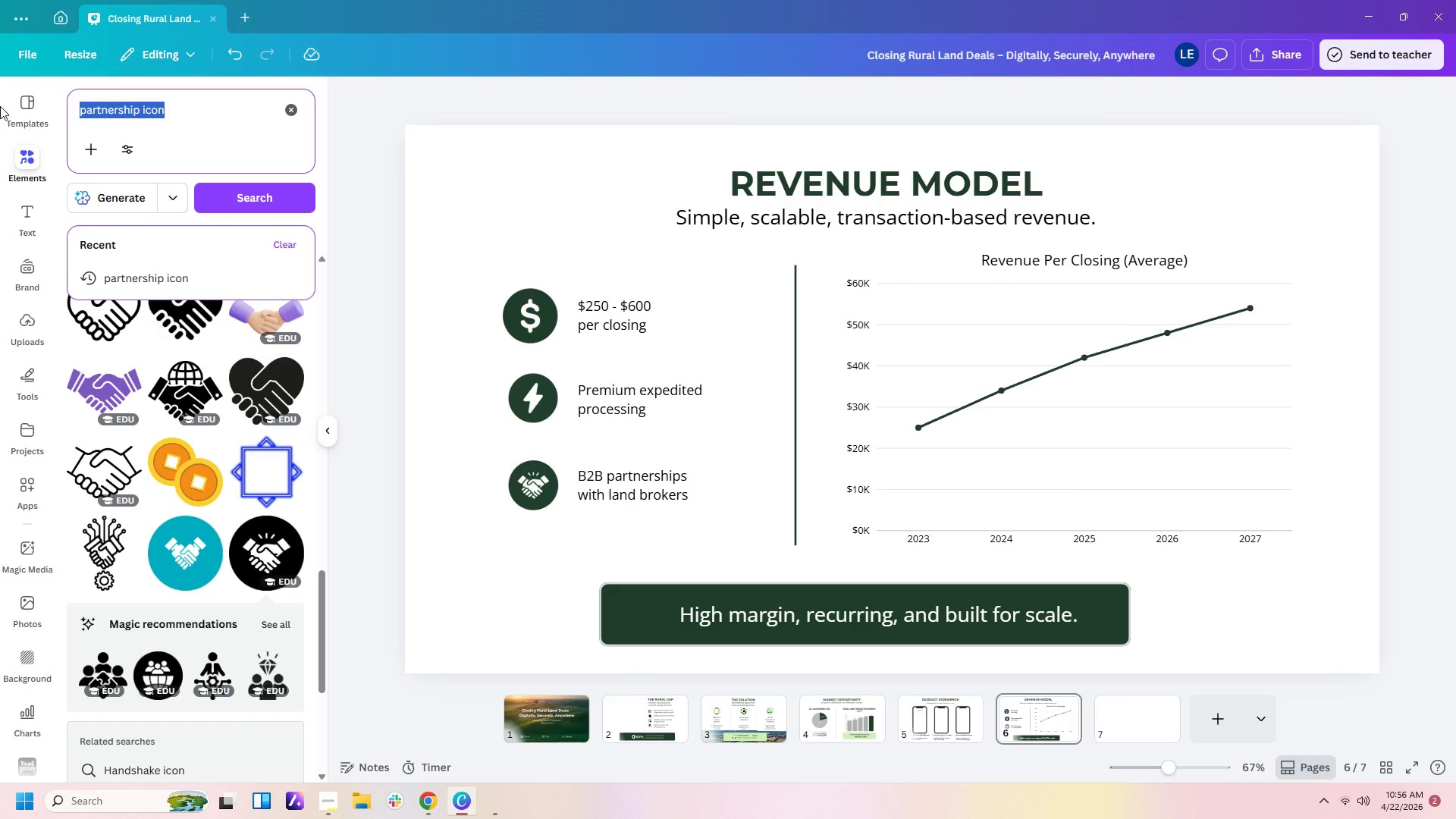 
type(increse chart icon)
 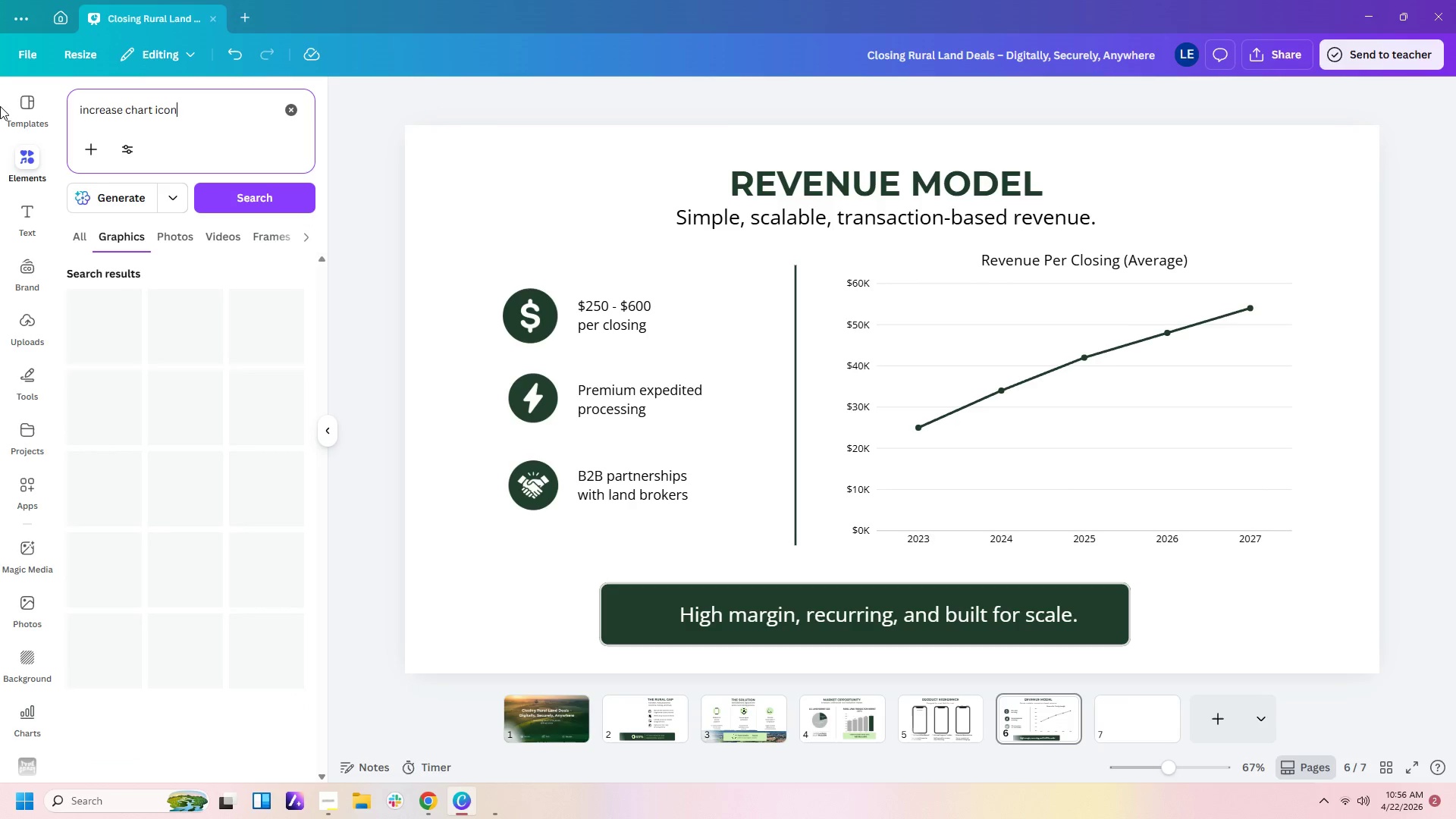 
key(Enter)
 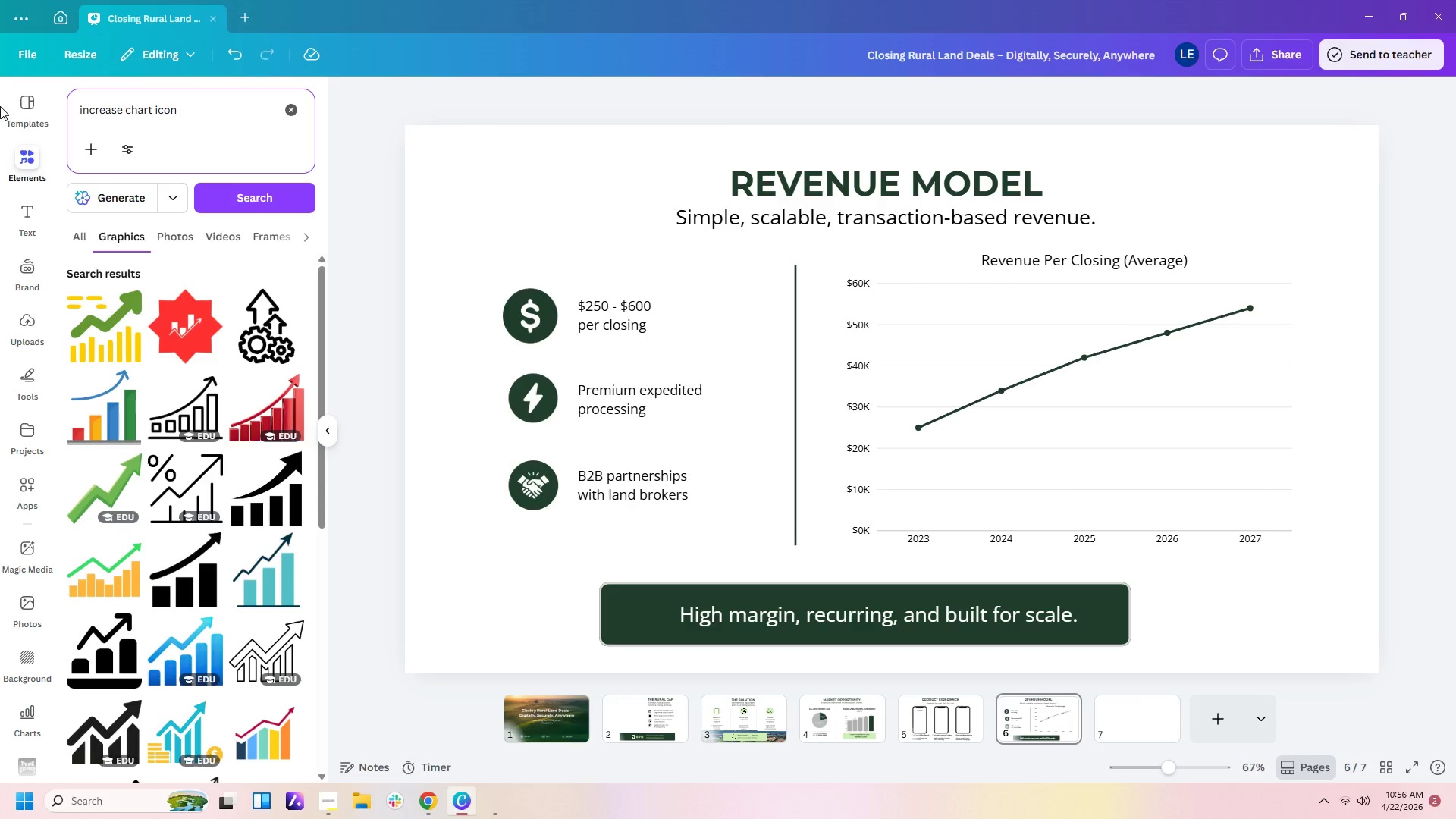 
wait(18.51)
 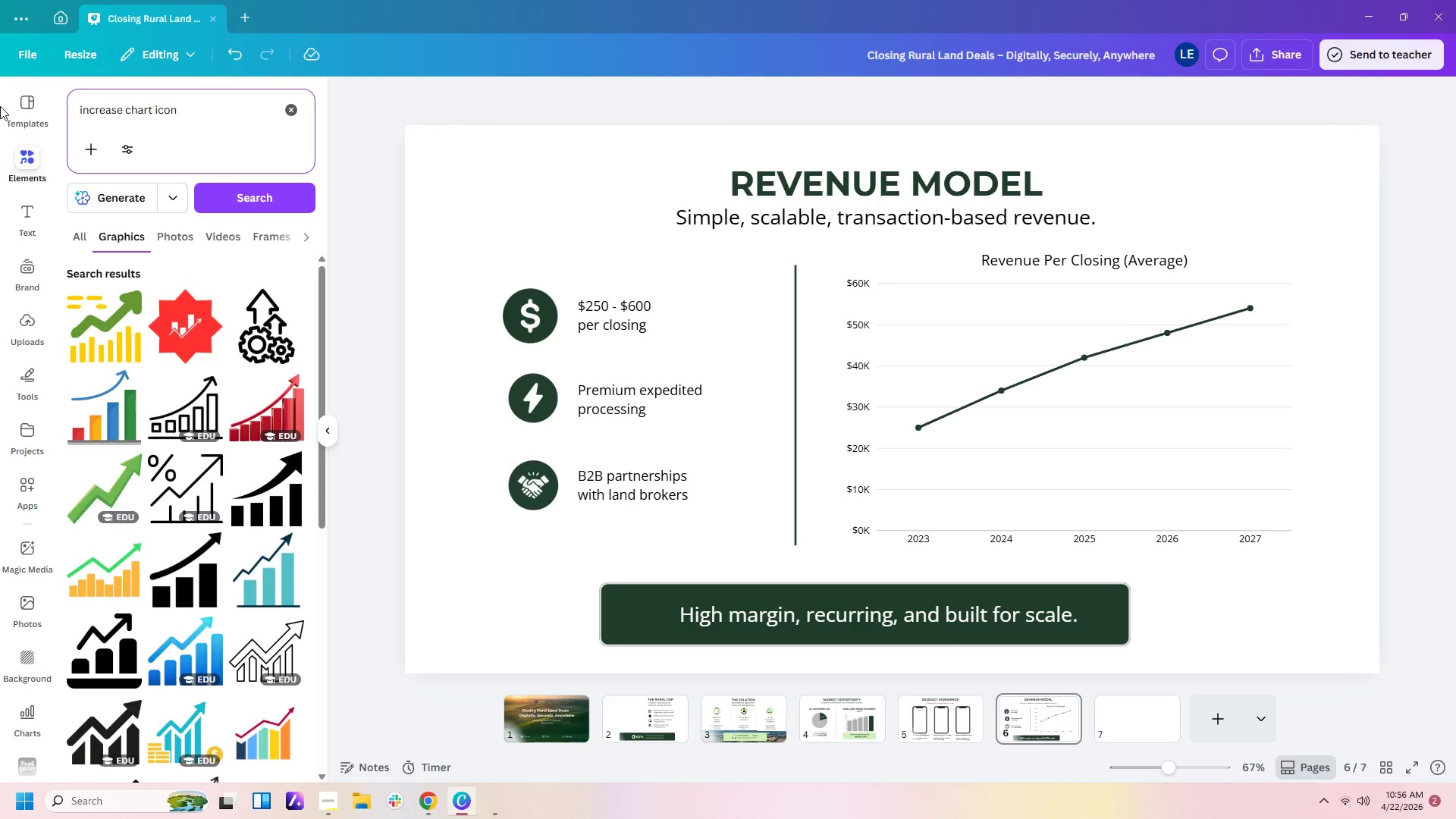 
mouse_move([255, 454])
 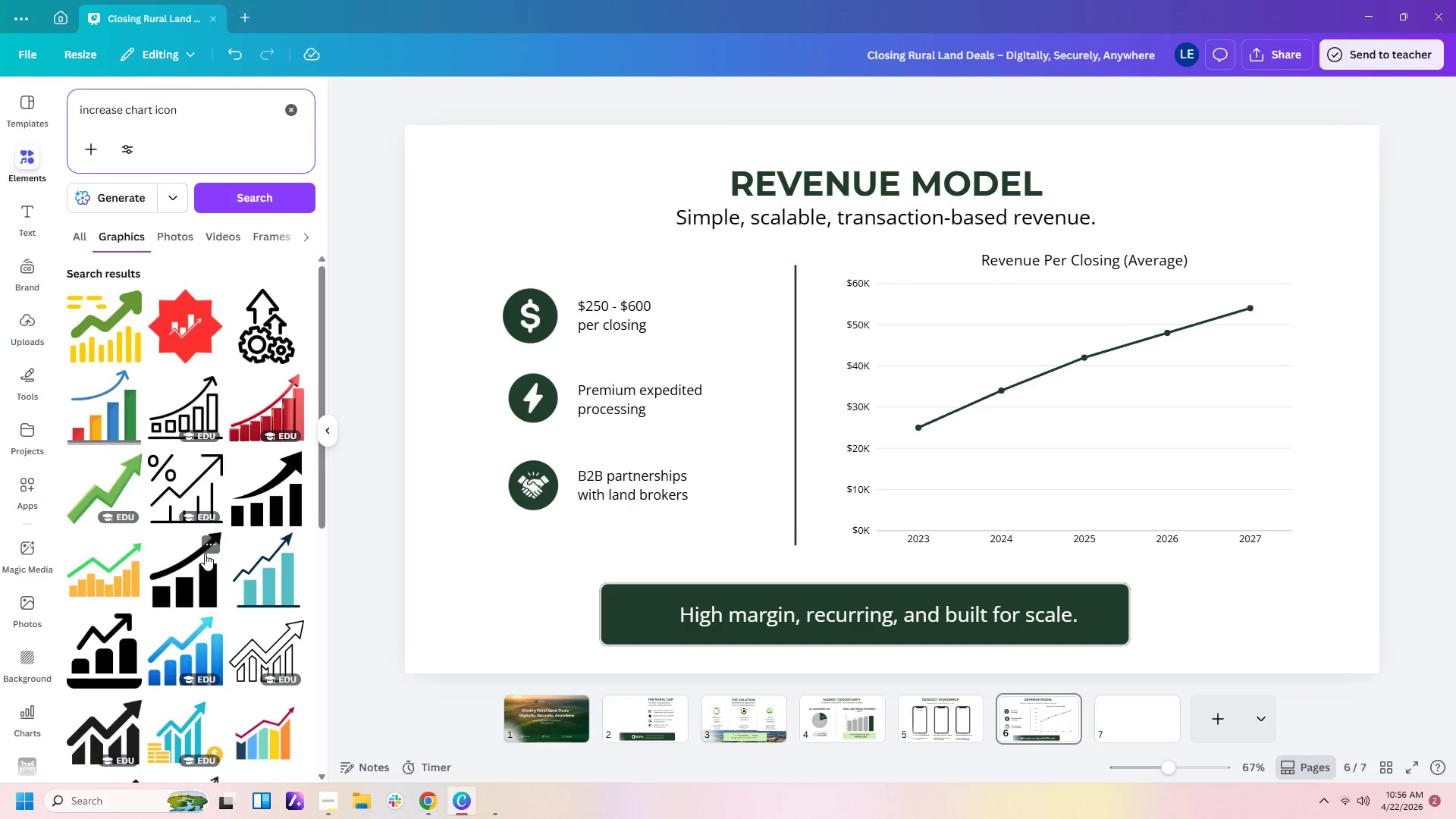 
scroll: coordinate [205, 554], scroll_direction: down, amount: 2.0
 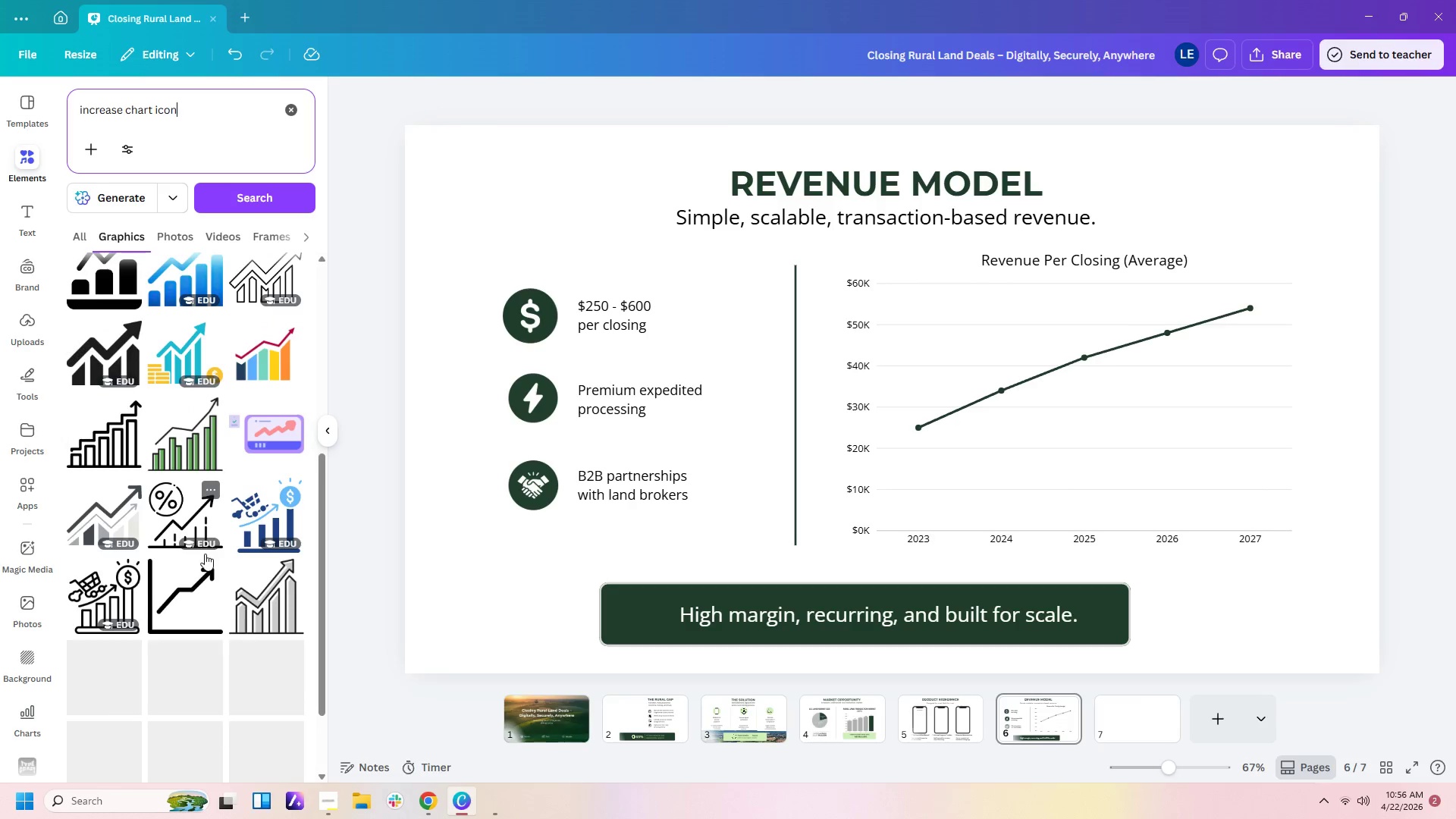 
left_click([98, 356])
 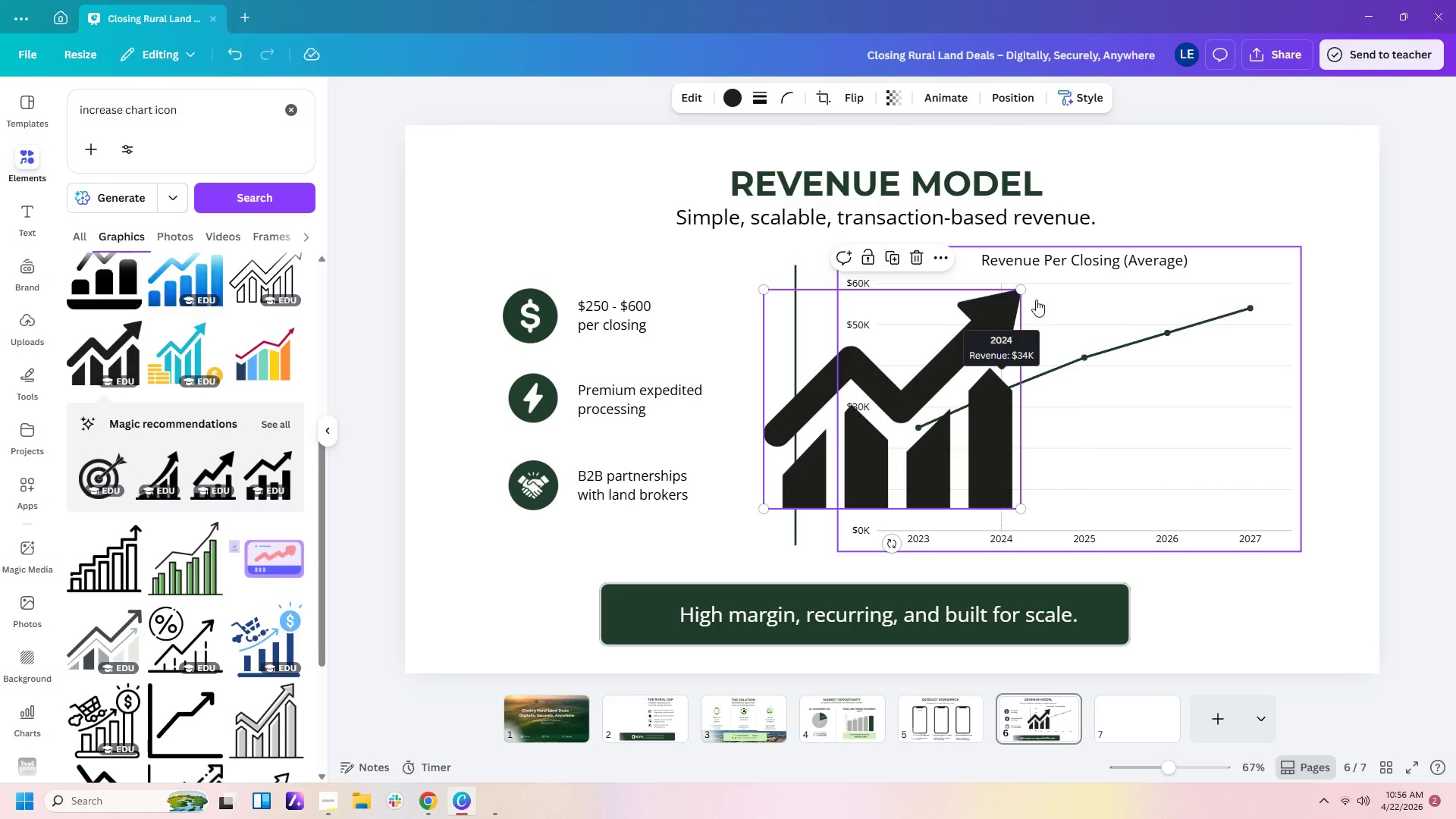 
left_click_drag(start_coordinate=[1023, 284], to_coordinate=[788, 453])
 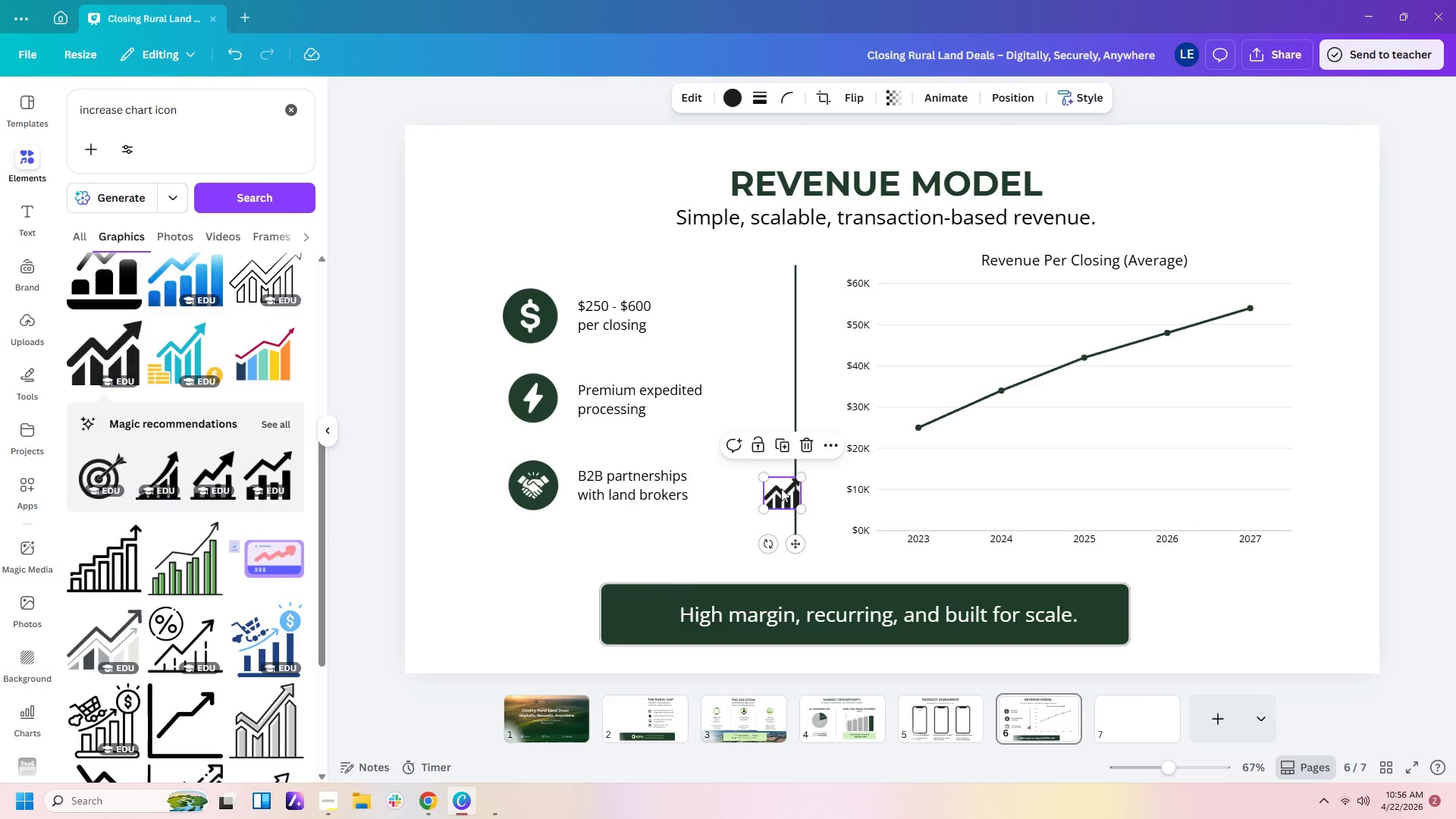 
left_click_drag(start_coordinate=[781, 488], to_coordinate=[648, 611])
 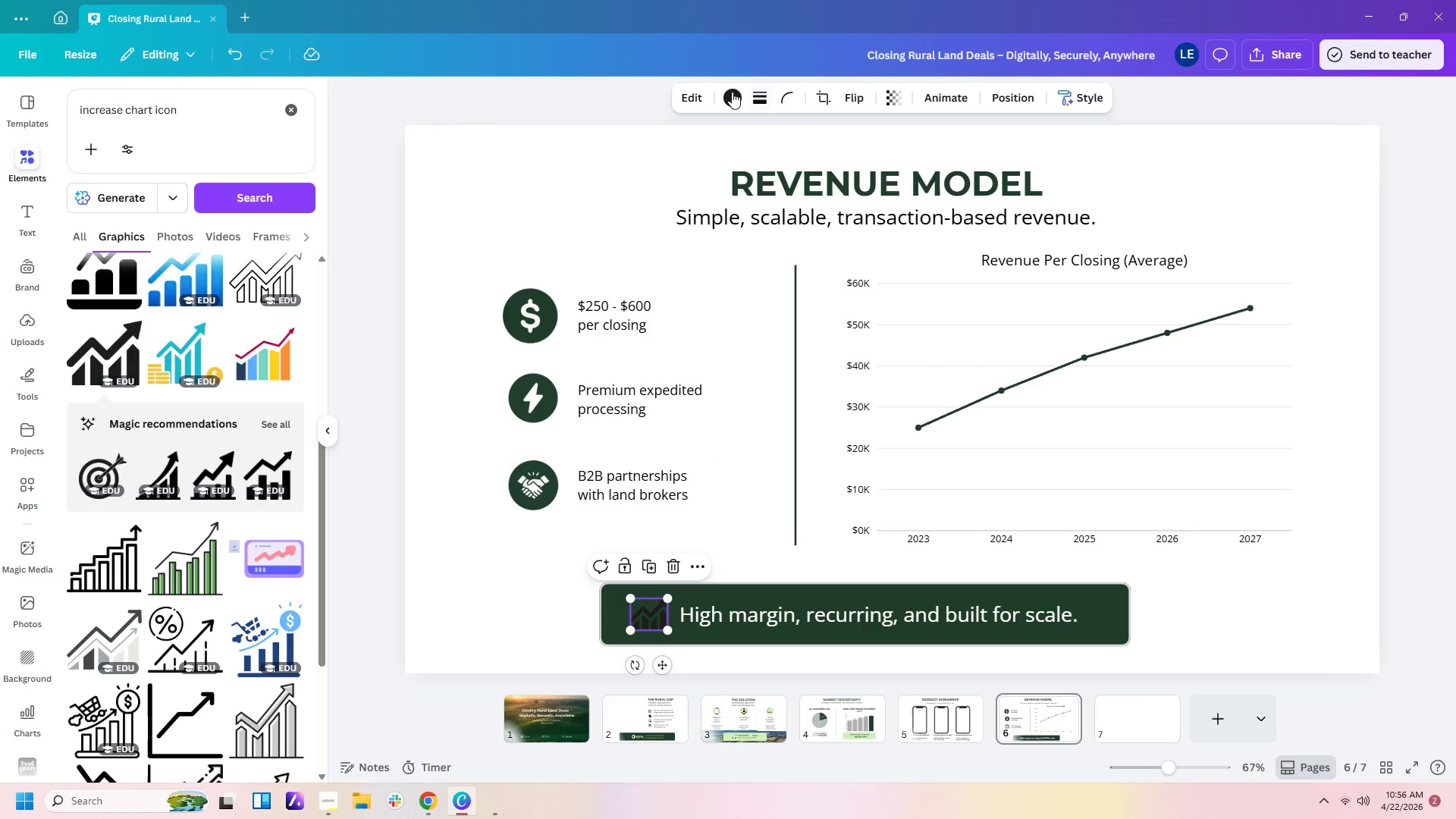 
left_click([732, 92])
 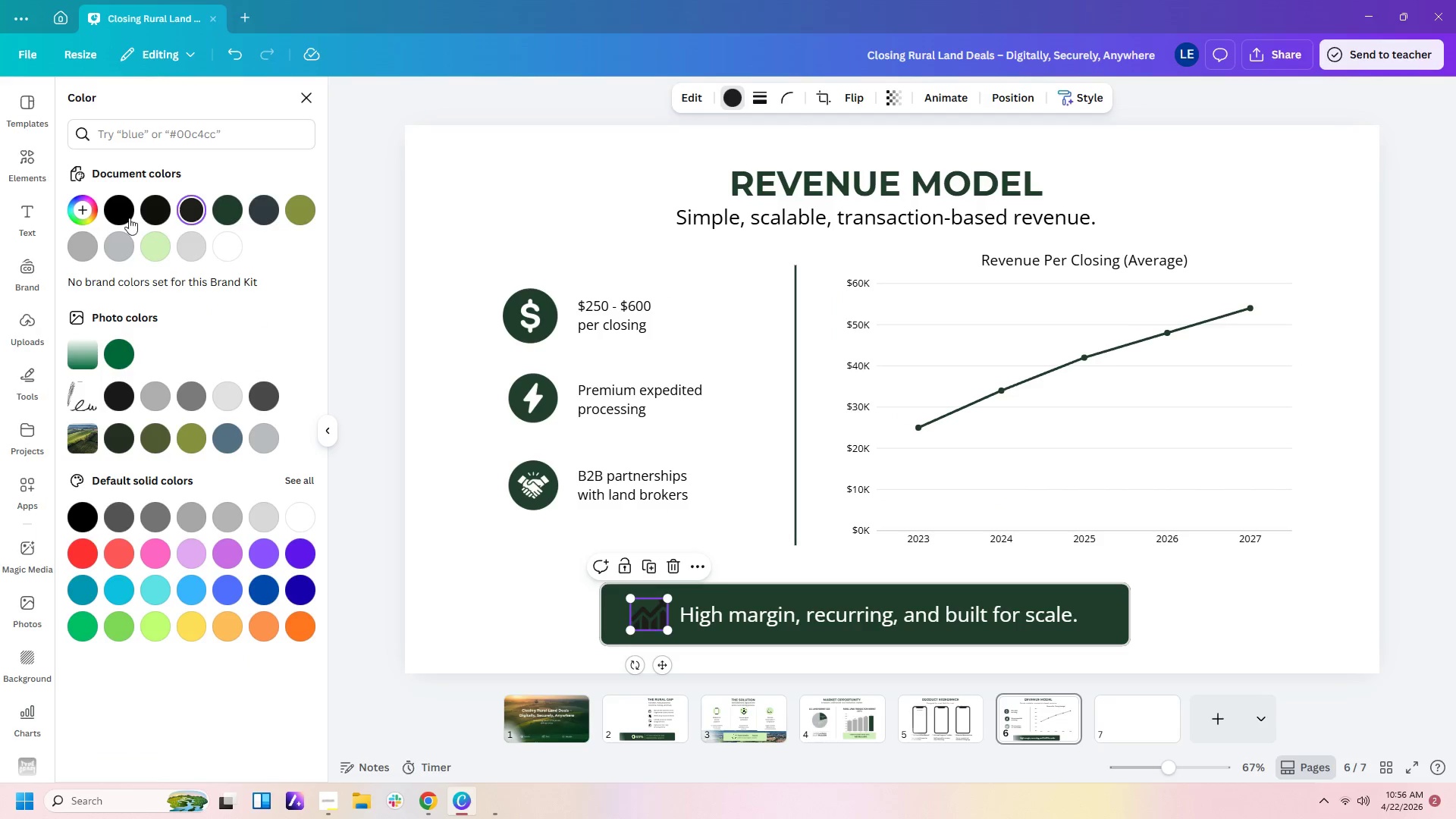 
mouse_move([212, 254])
 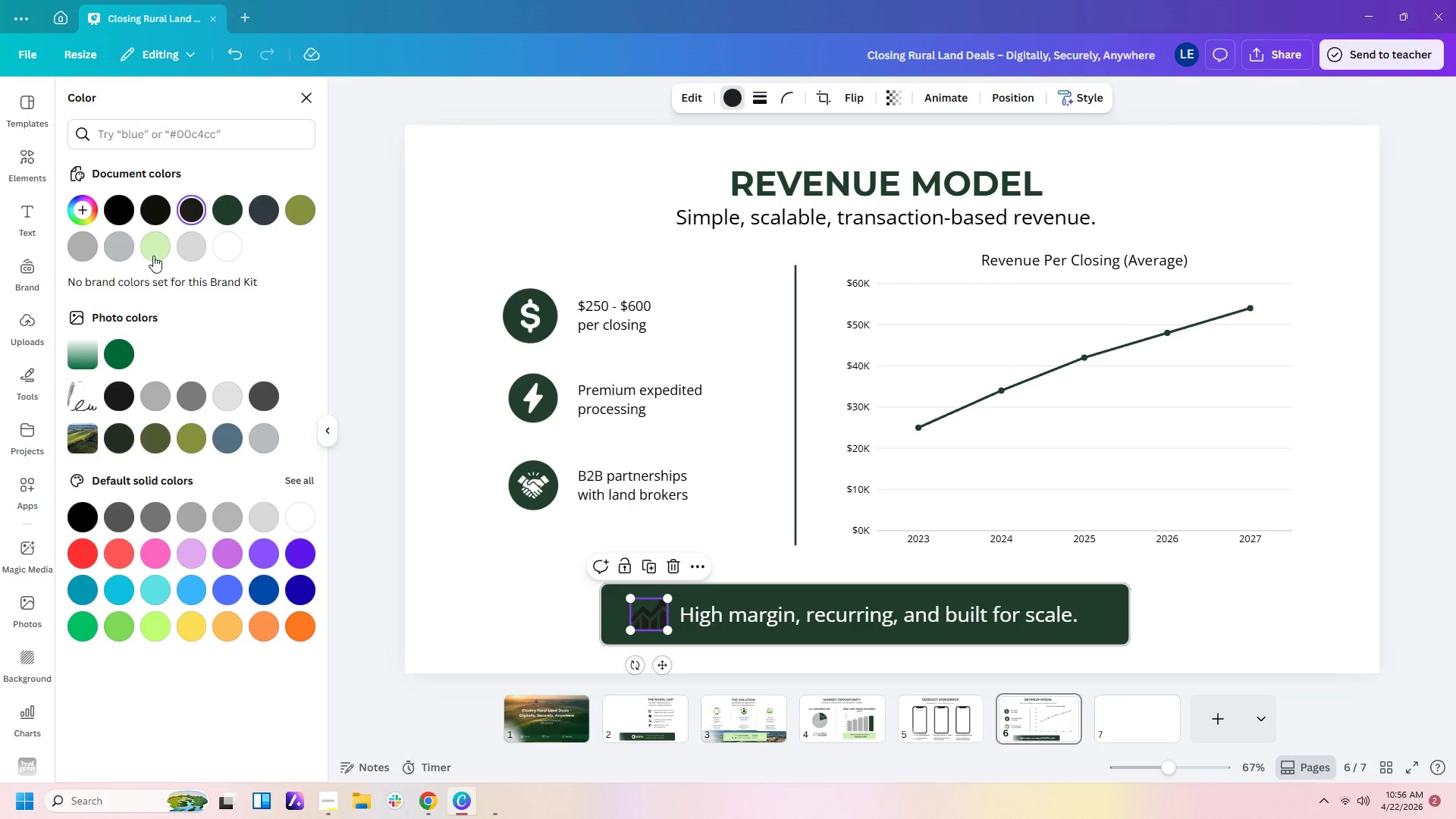 
left_click([153, 256])
 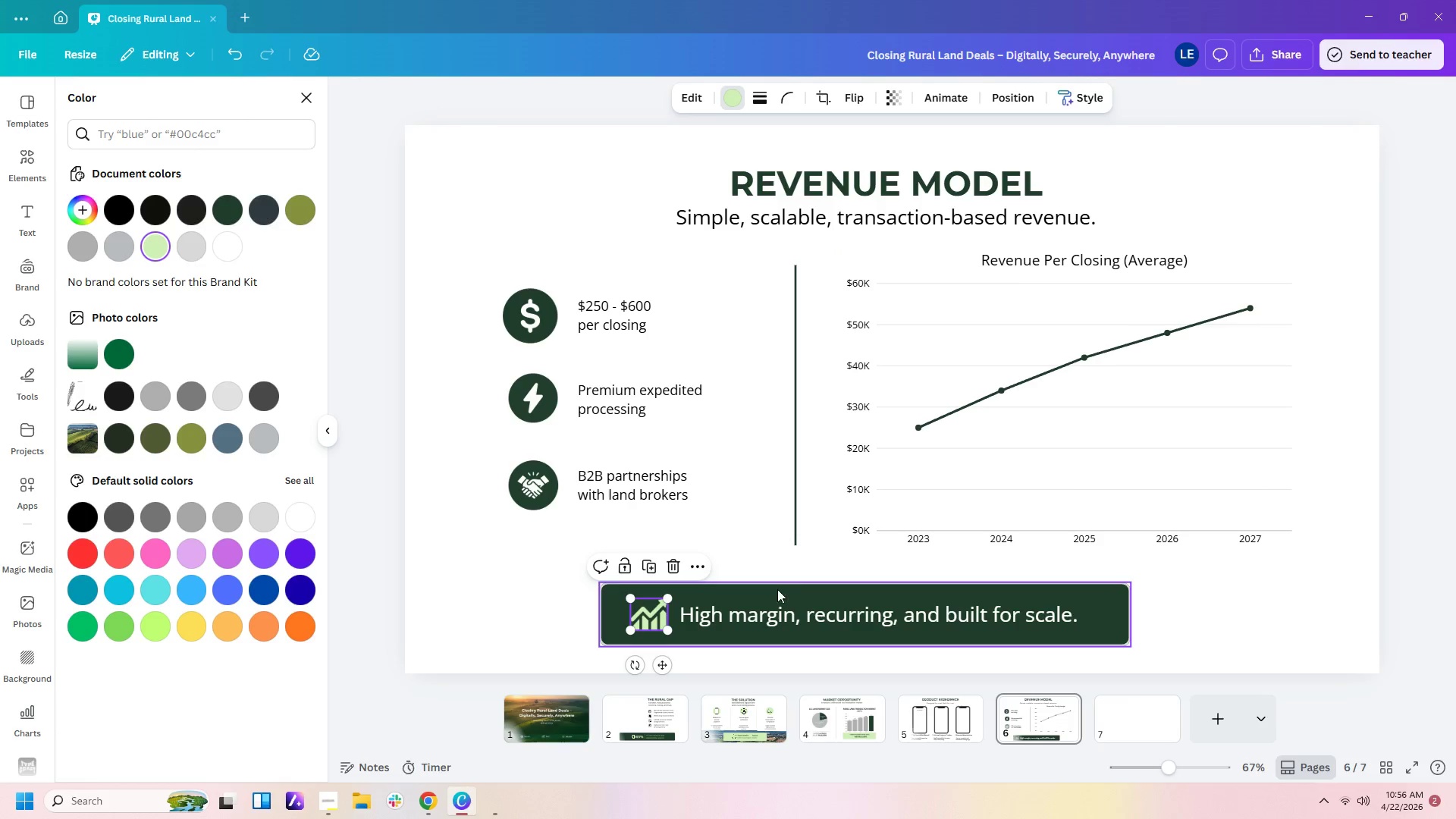 
left_click([757, 607])
 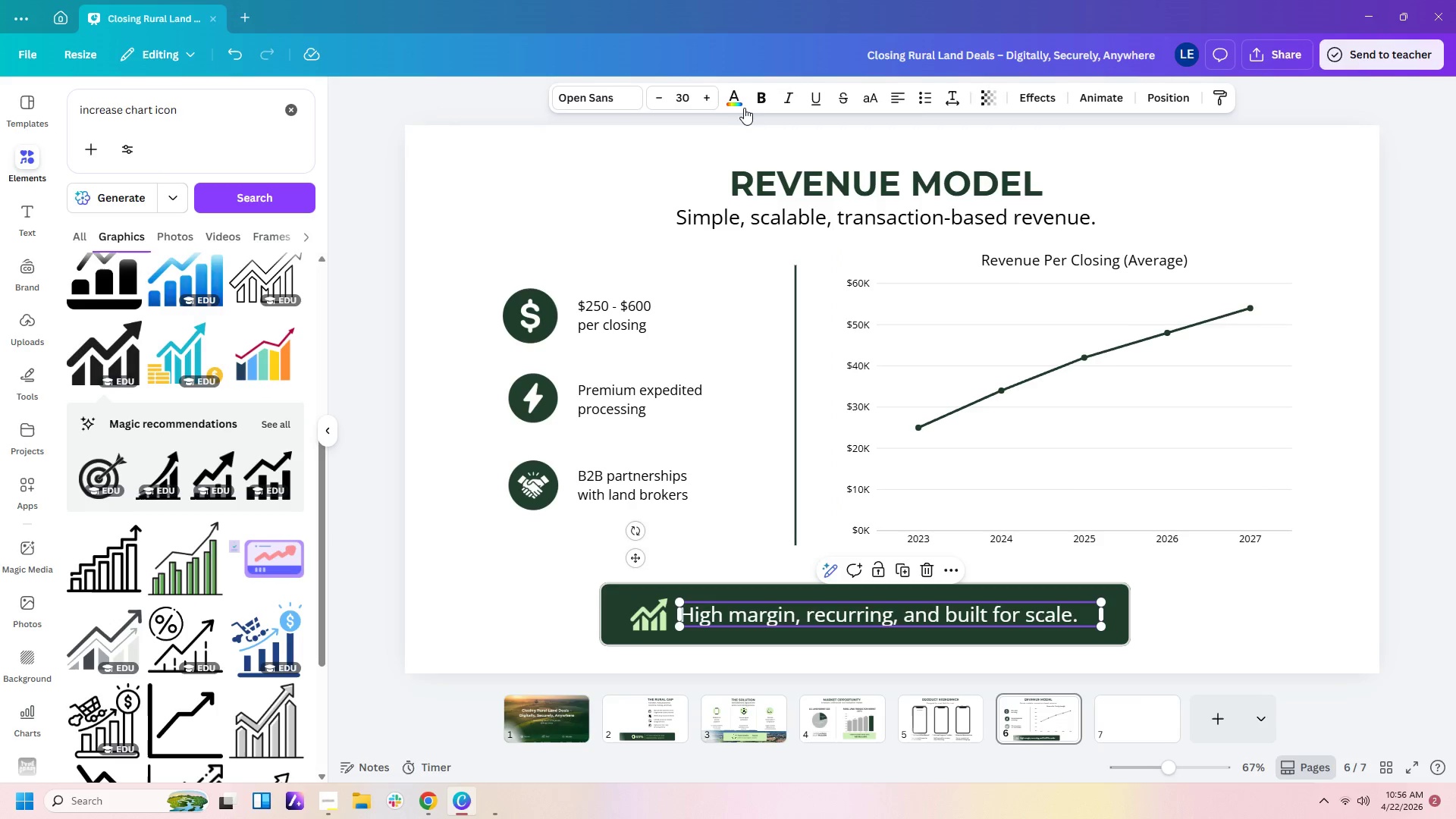 
left_click([740, 101])
 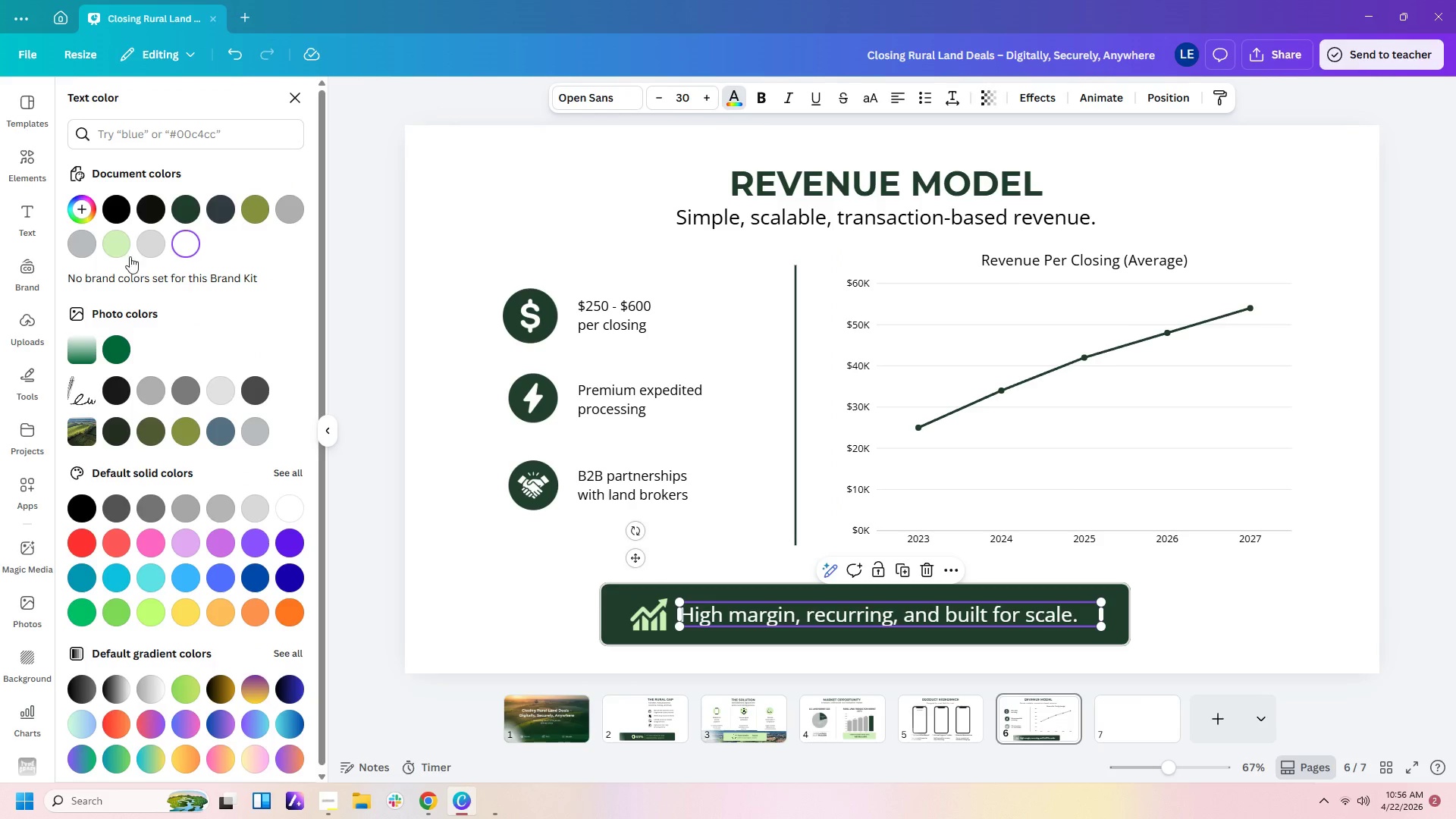 
left_click([118, 253])
 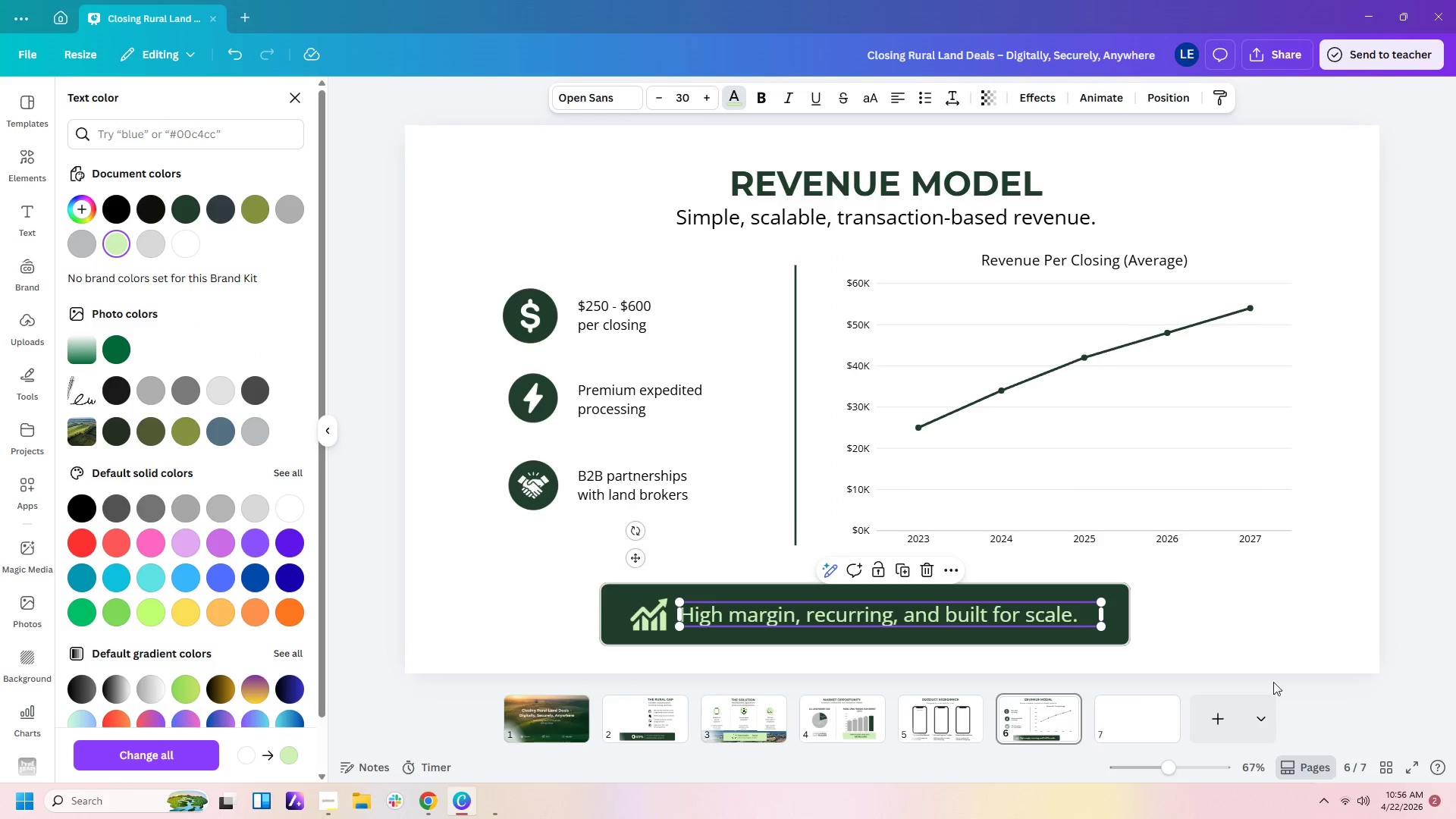 
left_click([1259, 627])
 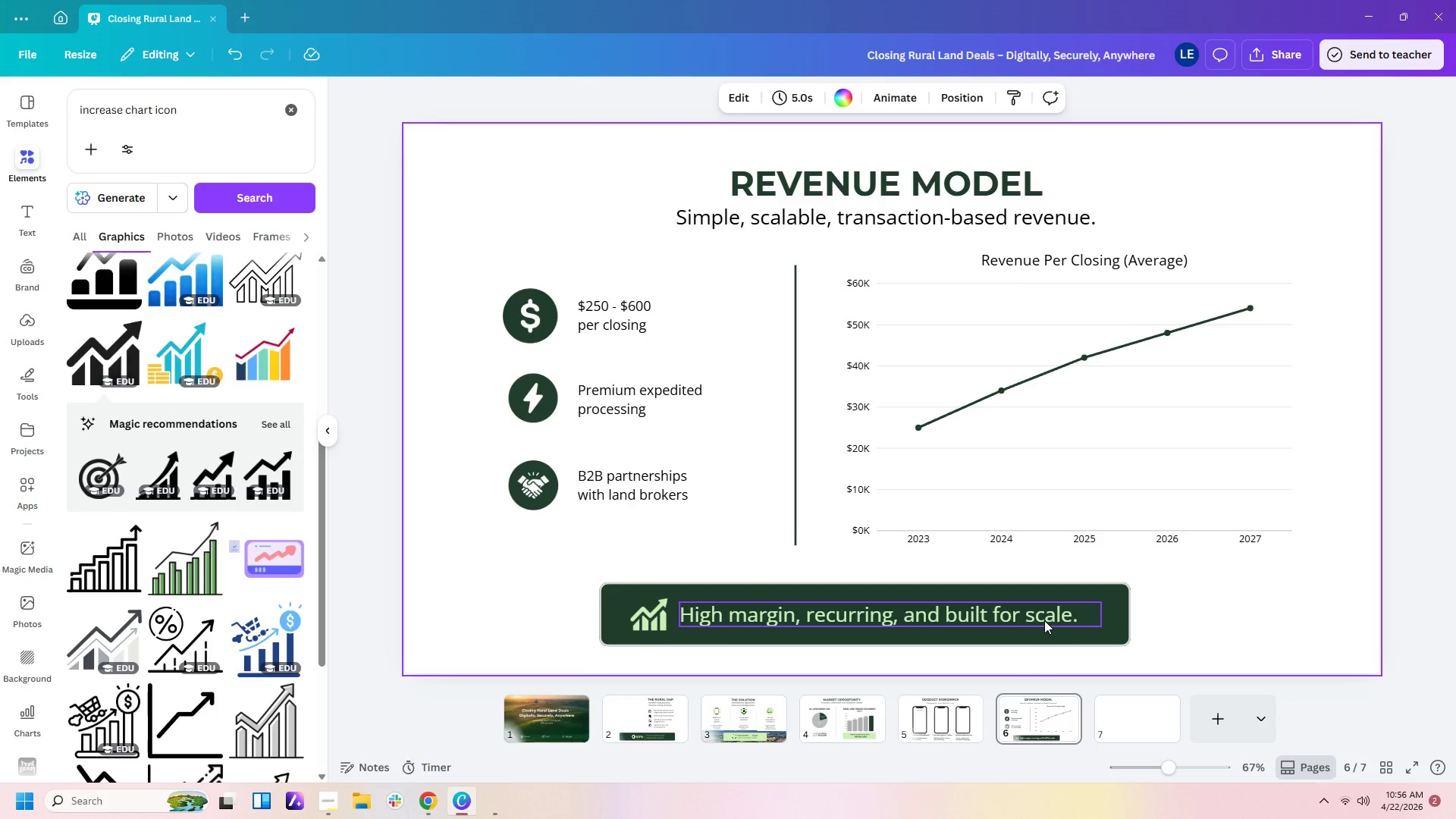 
left_click_drag(start_coordinate=[1044, 617], to_coordinate=[1046, 621])
 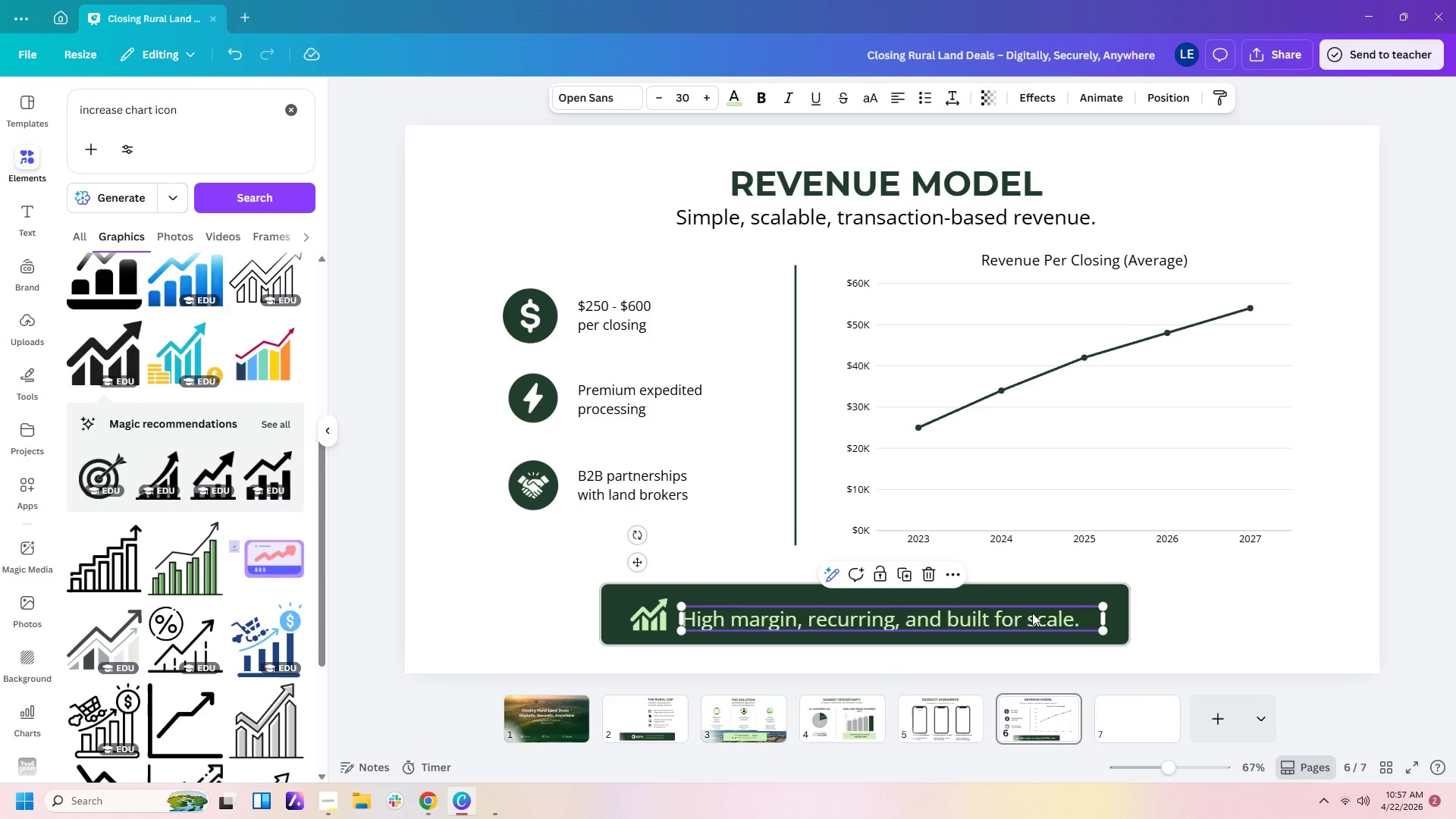 
left_click([1147, 613])
 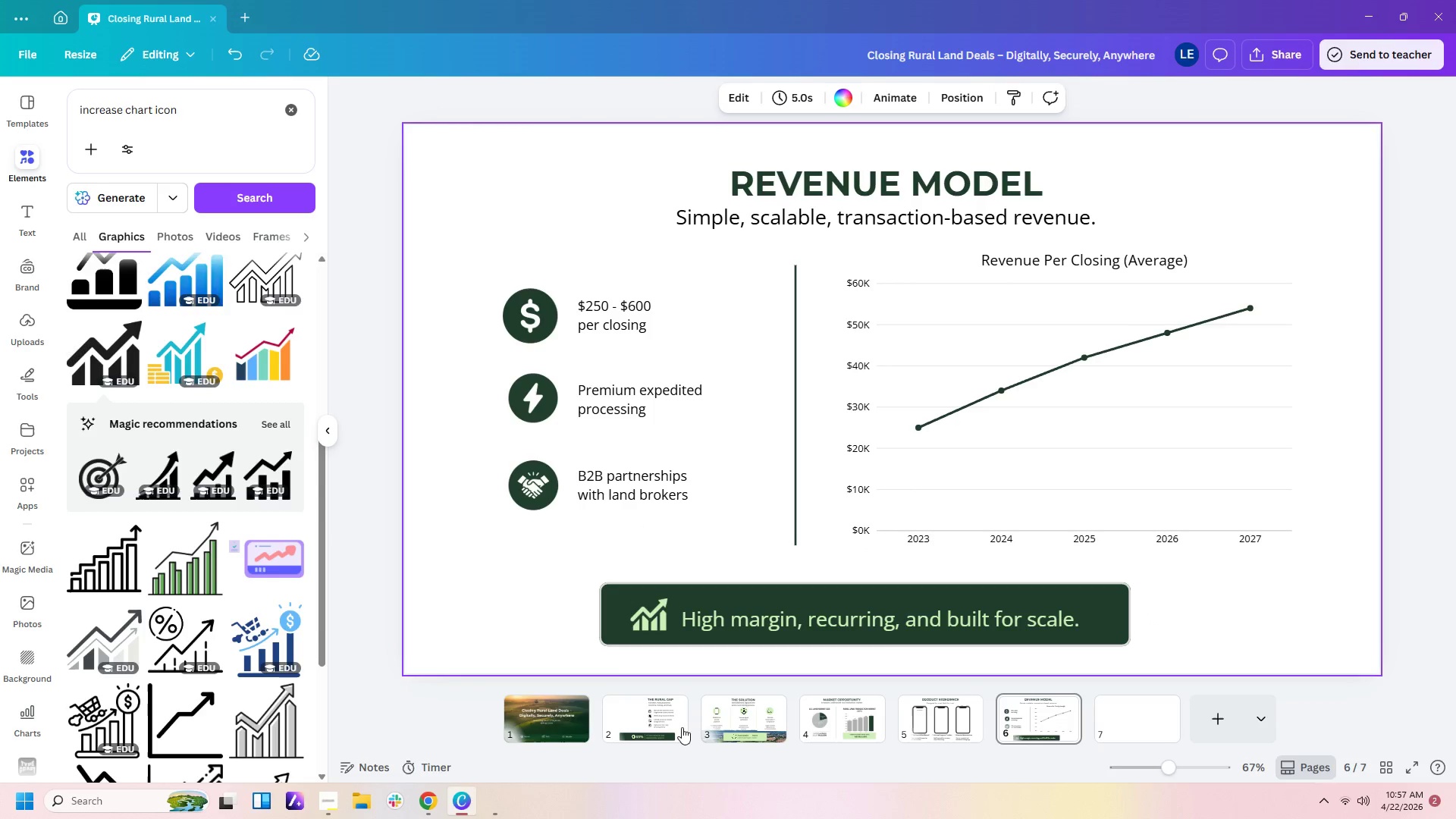 
left_click([716, 713])
 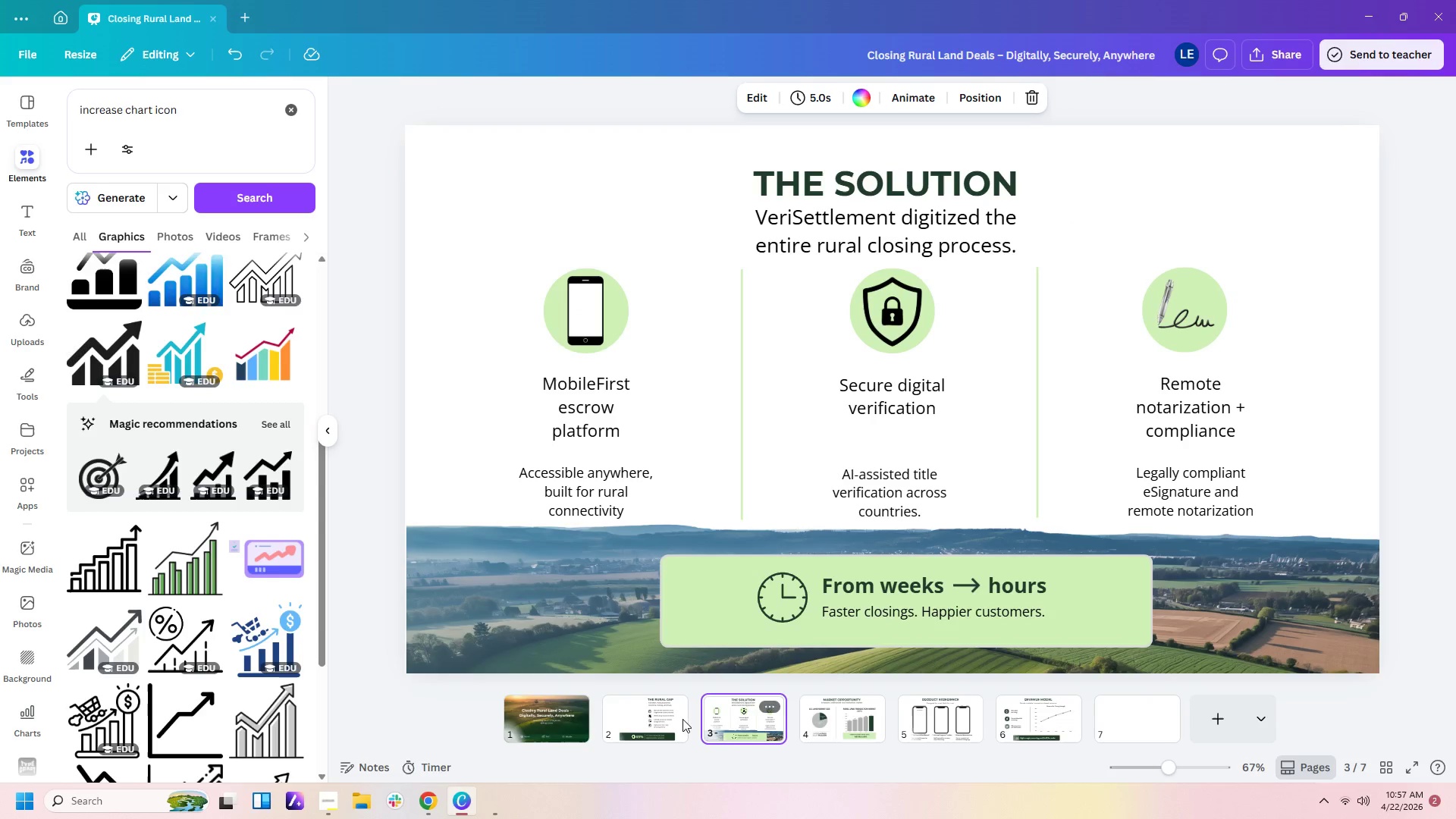 
left_click([620, 720])
 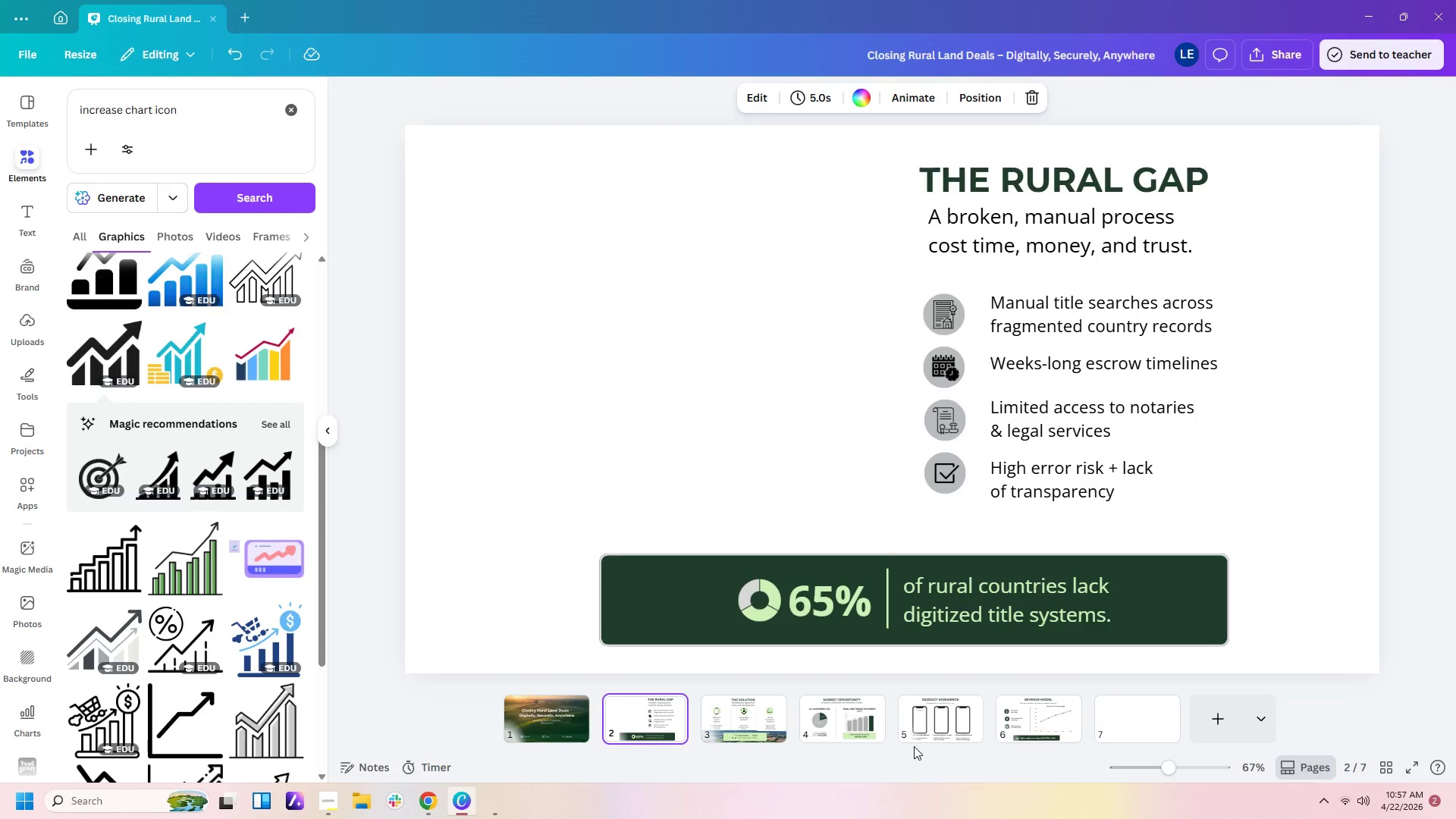 
left_click([868, 726])
 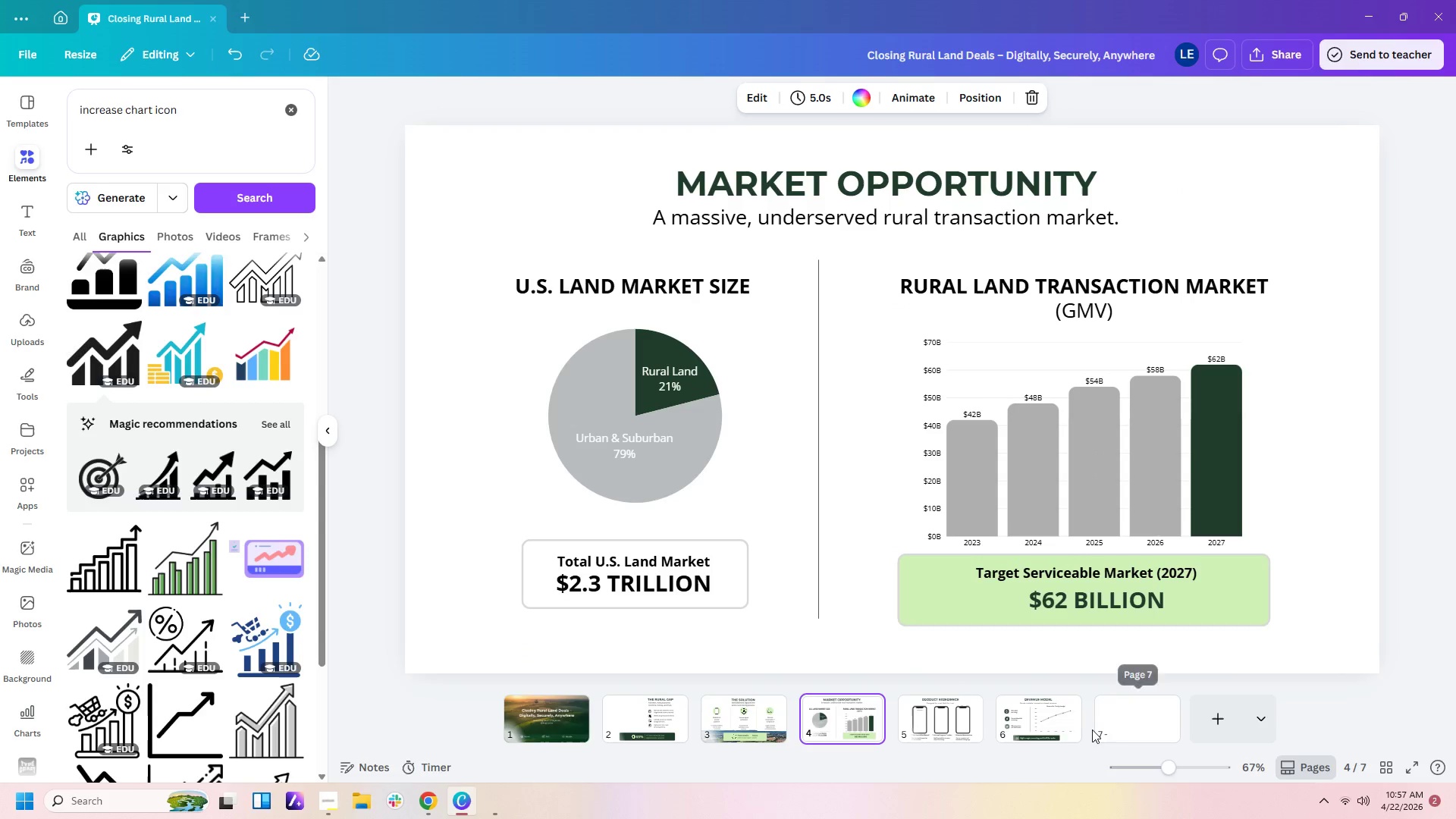 
left_click([1050, 730])
 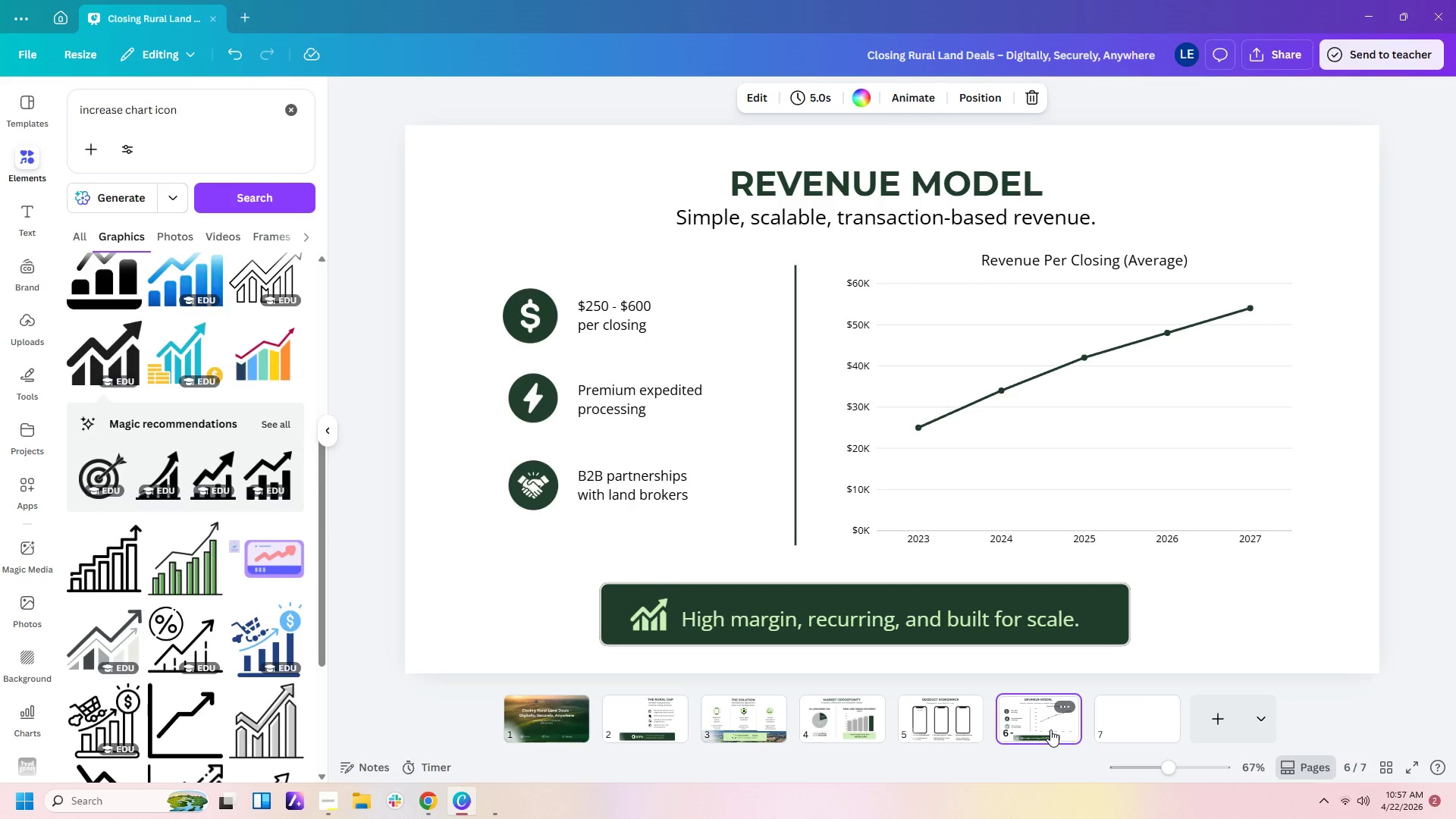 
wait(10.81)
 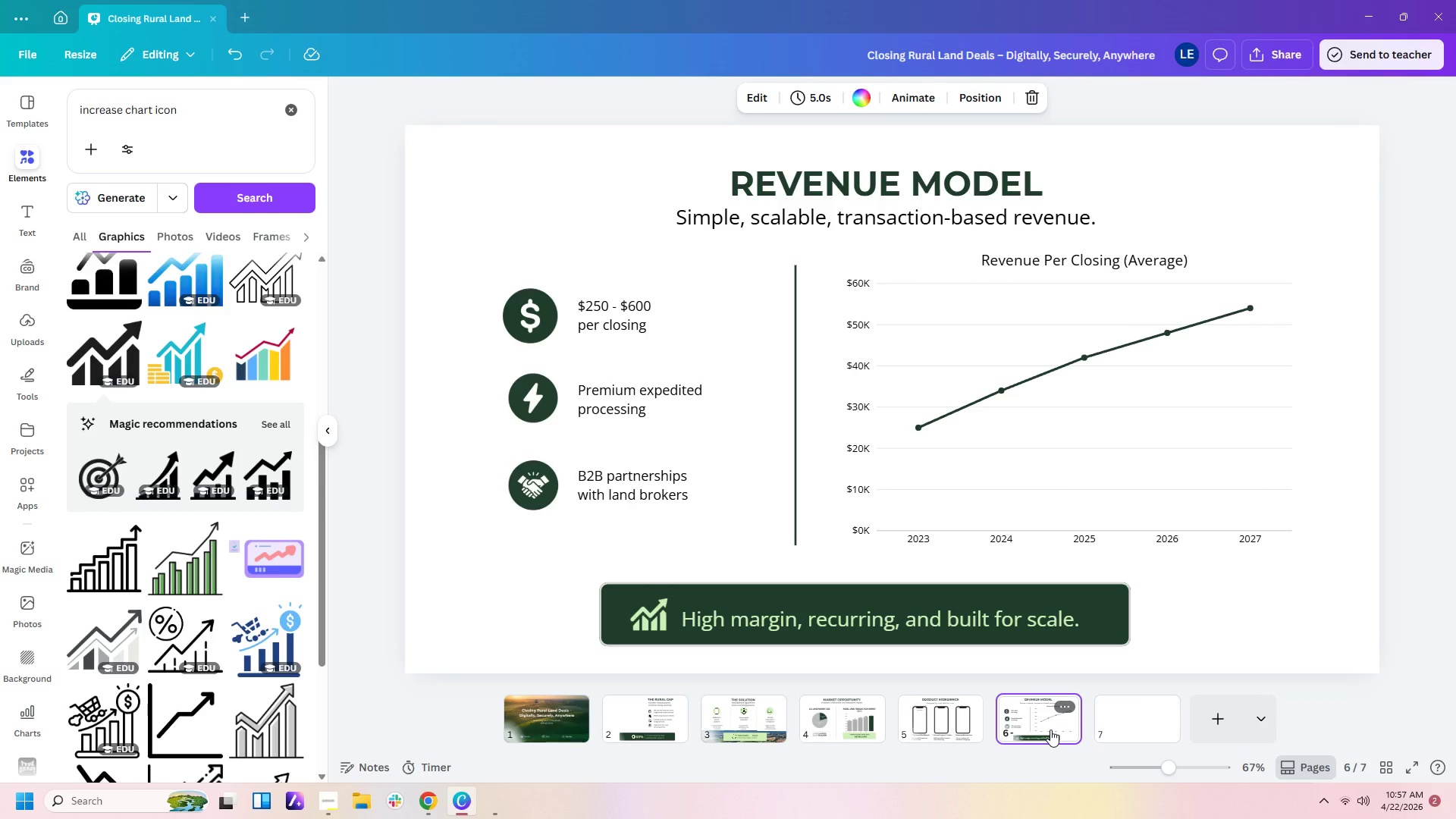 
left_click([1118, 613])
 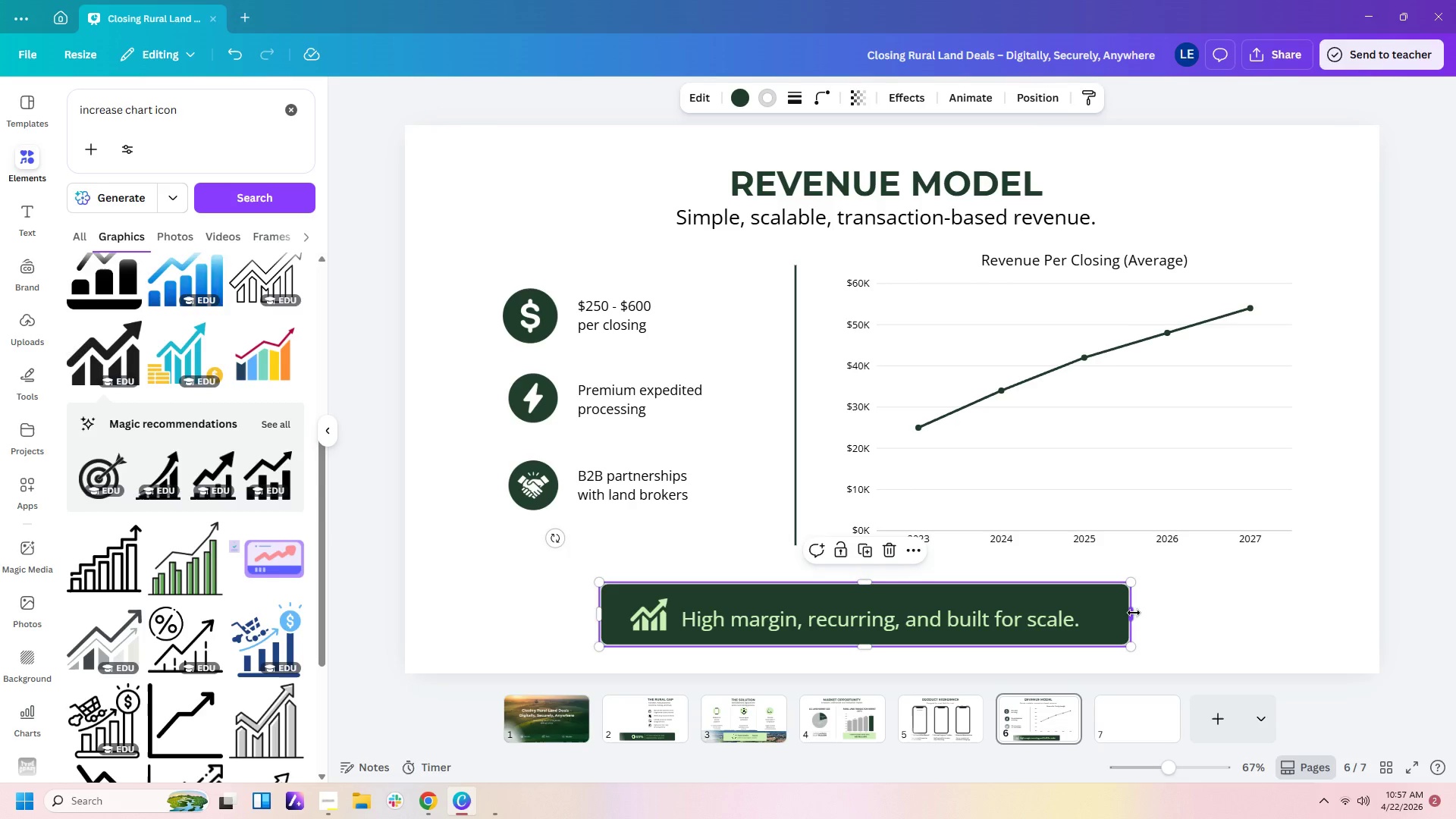 
left_click_drag(start_coordinate=[1134, 613], to_coordinate=[1300, 616])
 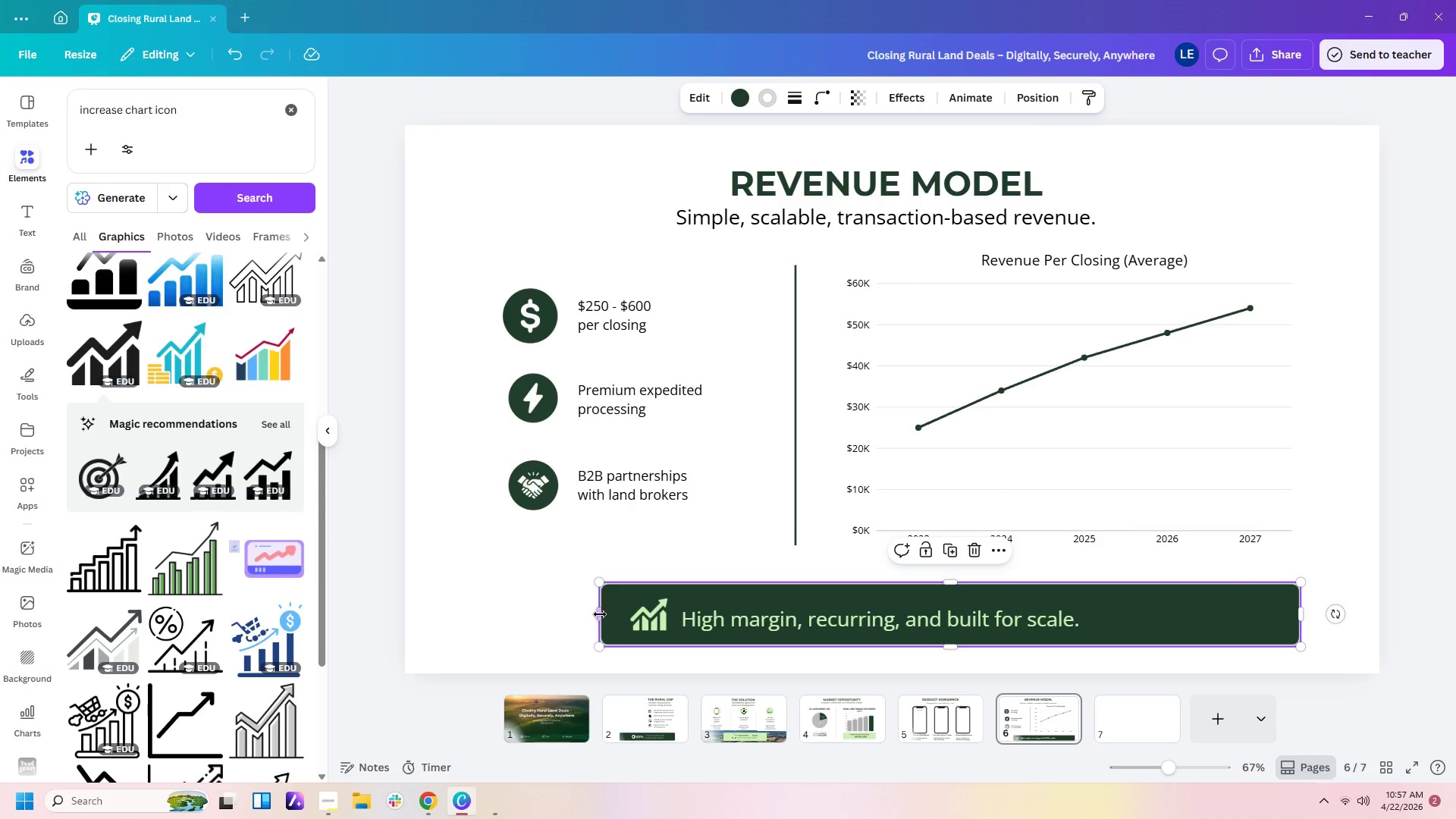 
left_click_drag(start_coordinate=[594, 618], to_coordinate=[448, 637])
 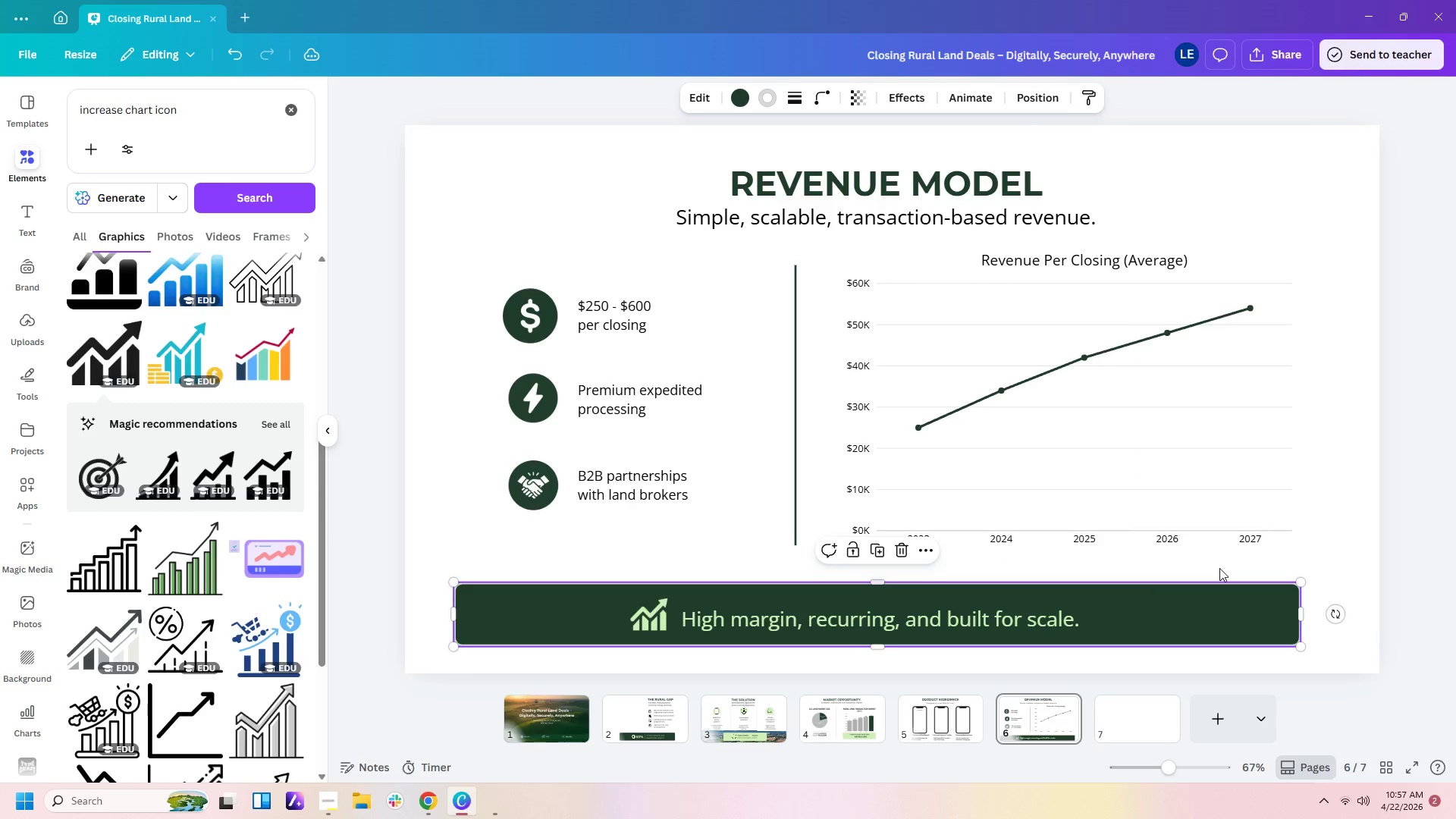 
left_click([1219, 568])
 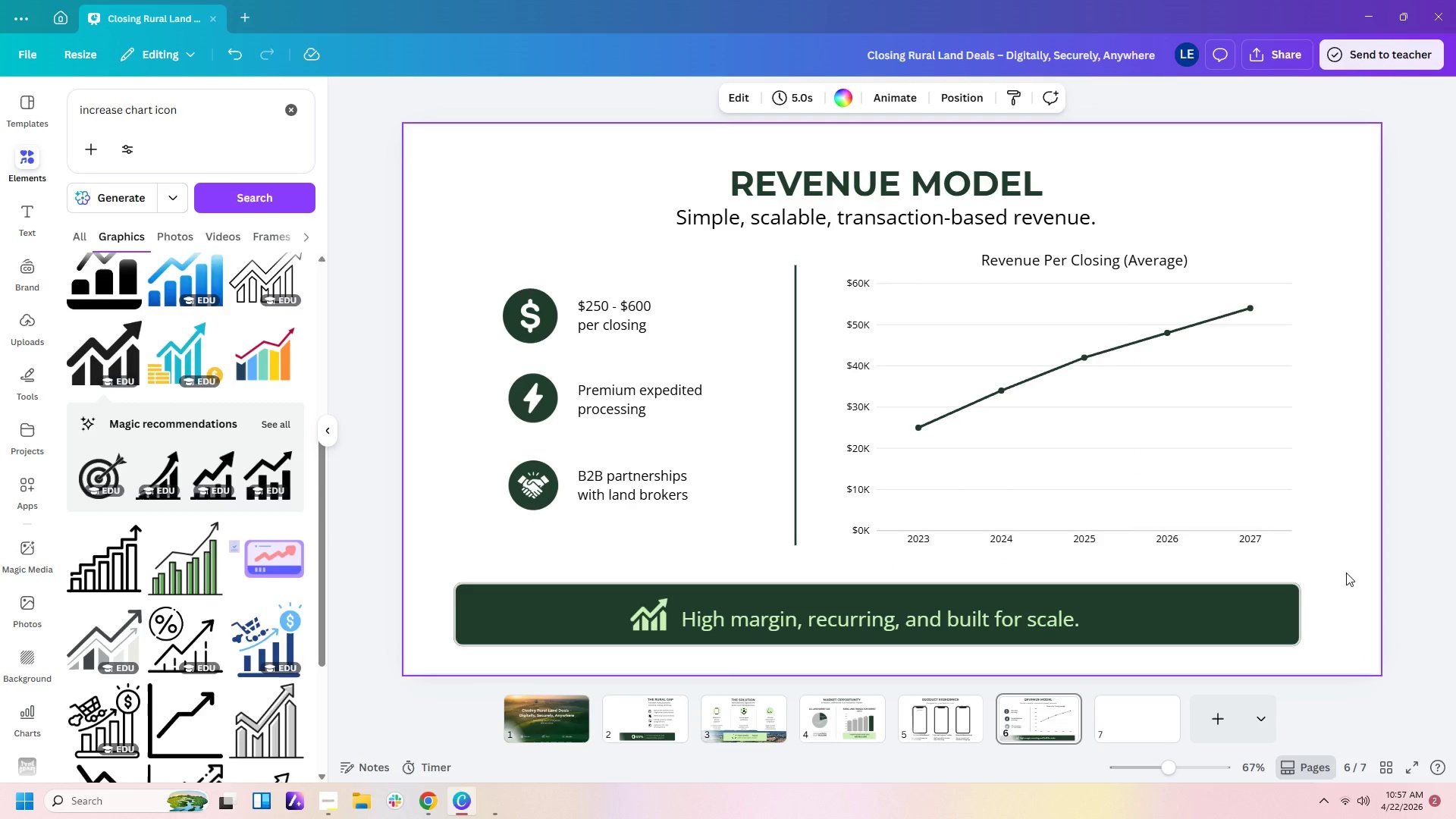 
left_click([1346, 573])
 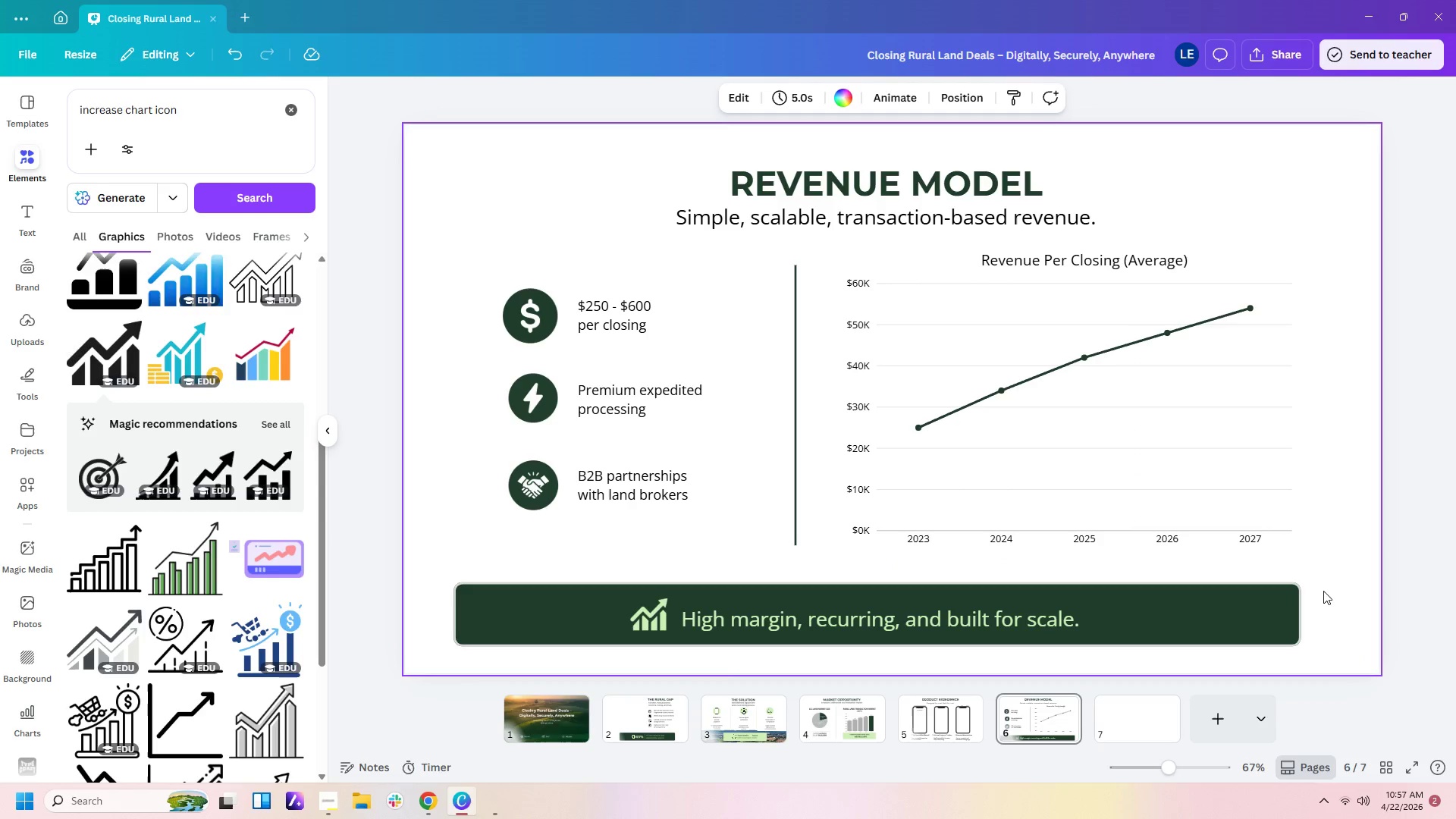 
left_click([1275, 617])
 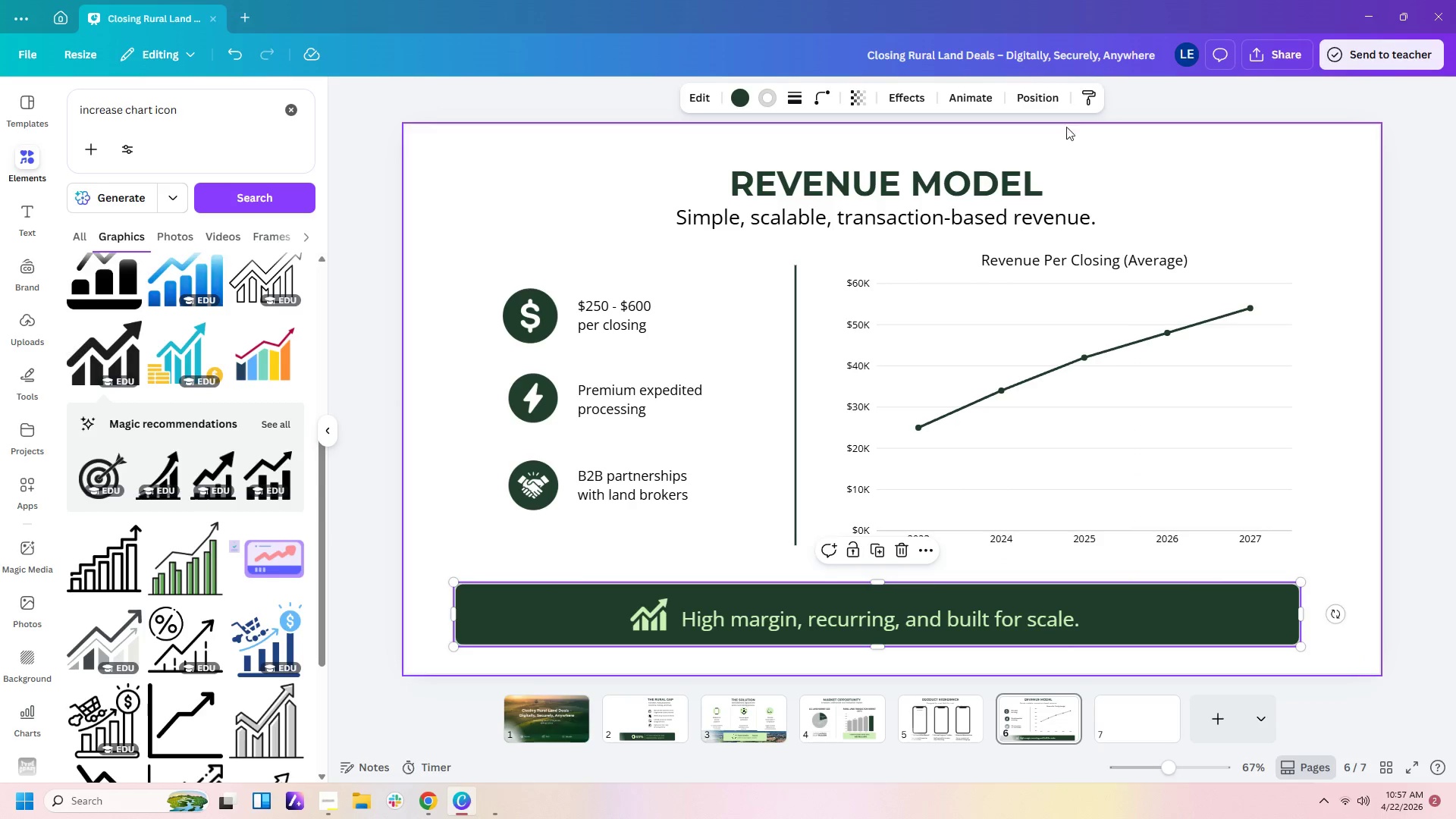 
left_click([1050, 109])
 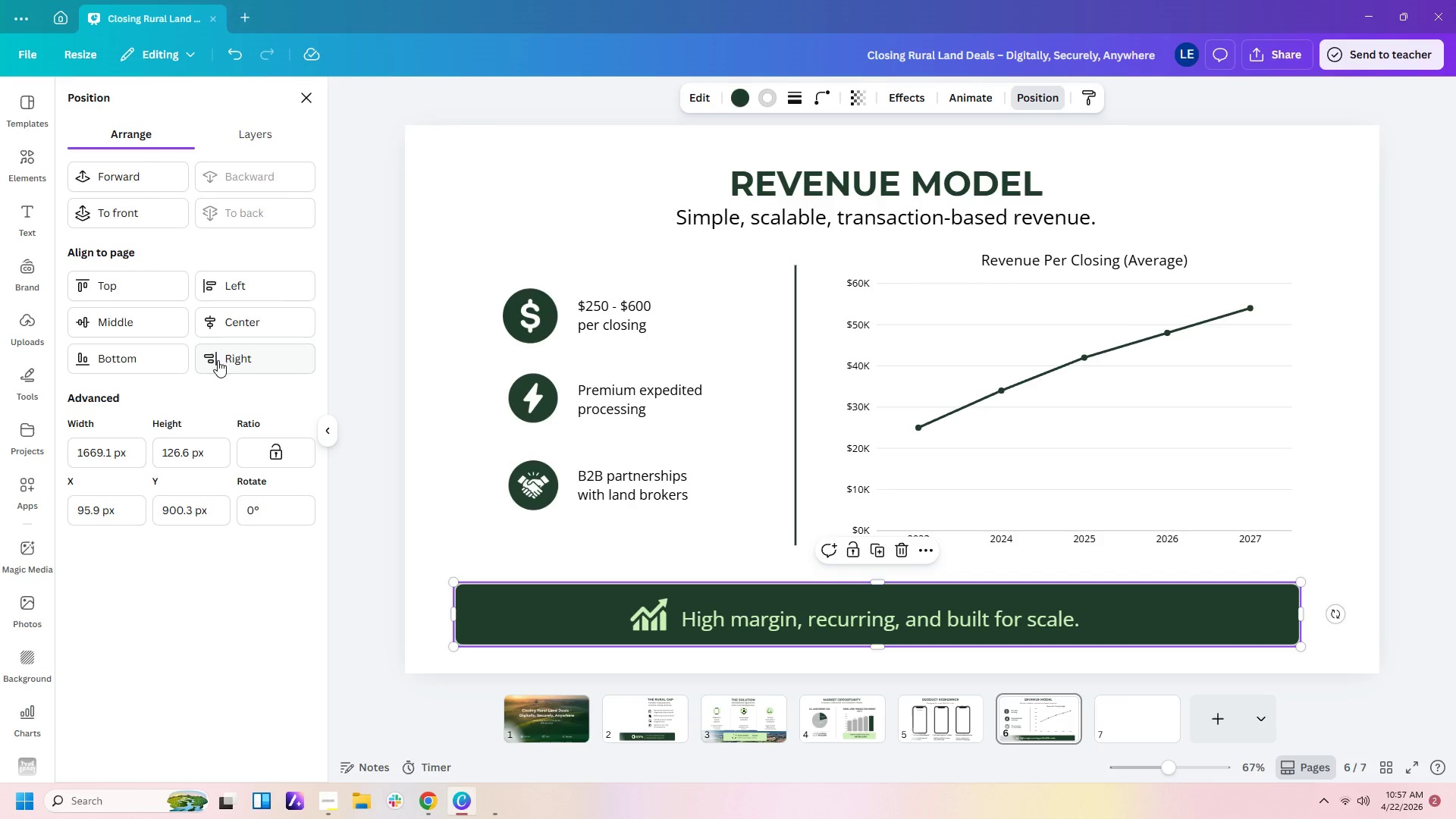 
left_click([236, 328])
 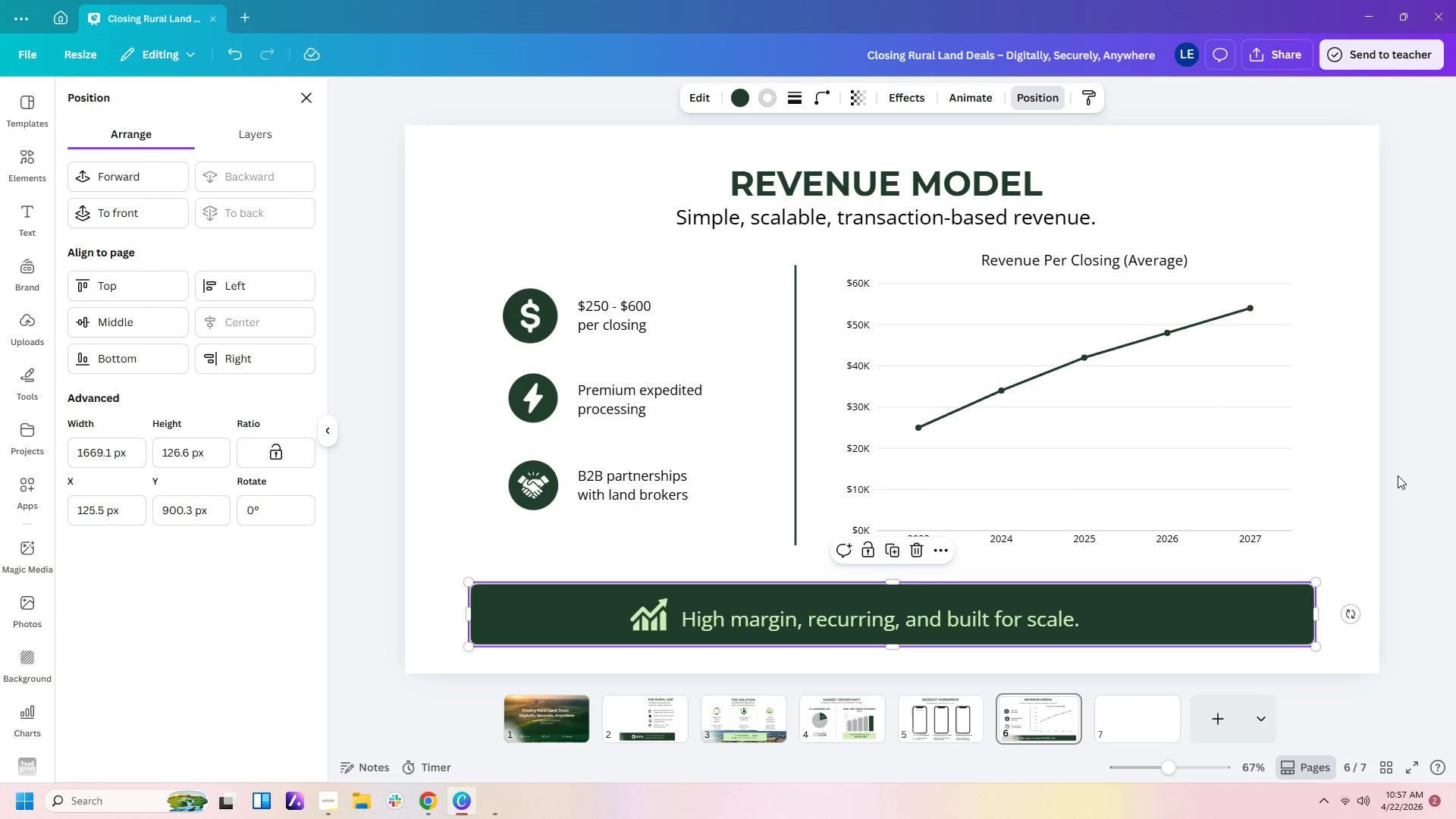 
left_click([1379, 480])
 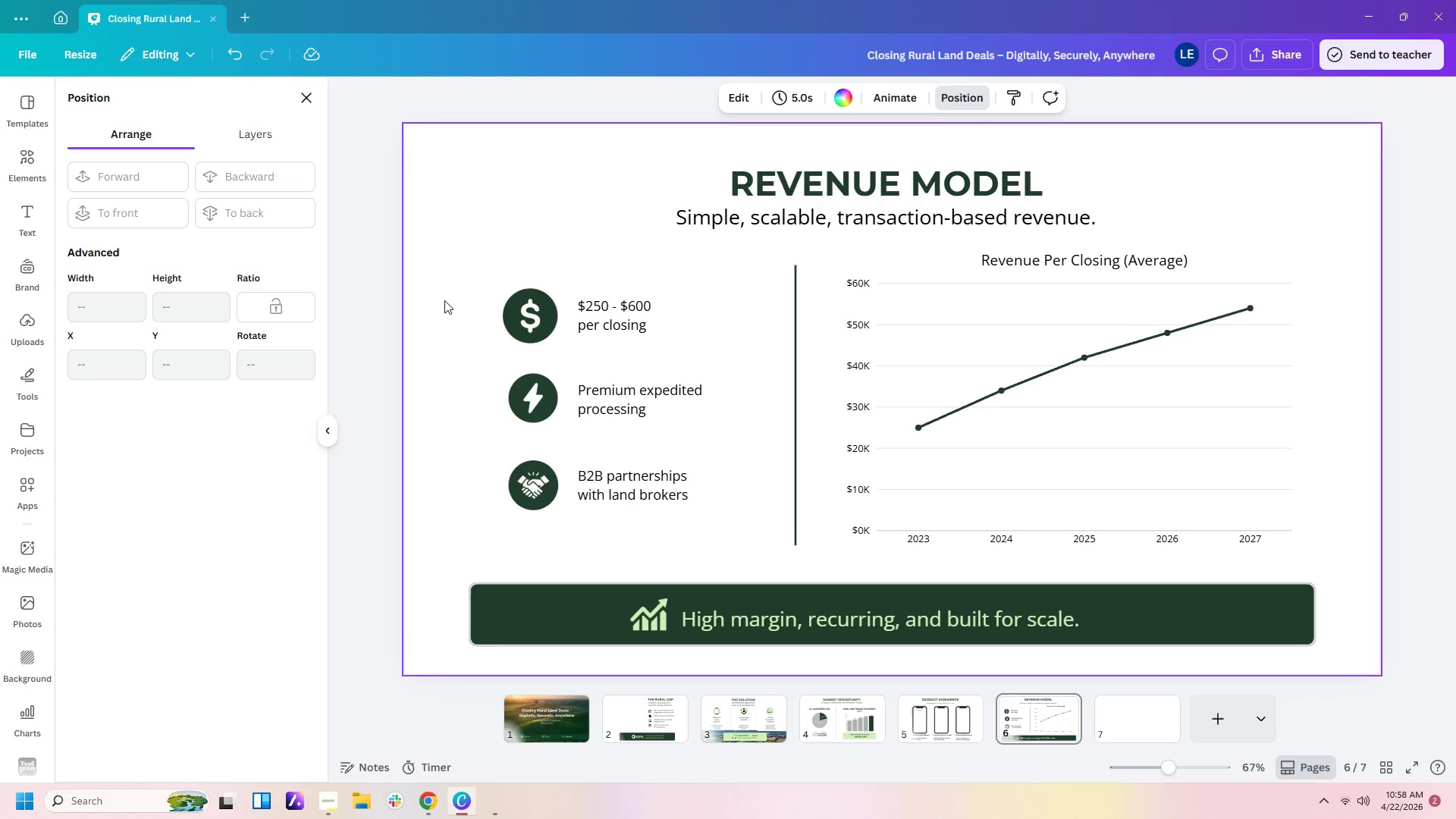 
wait(56.25)
 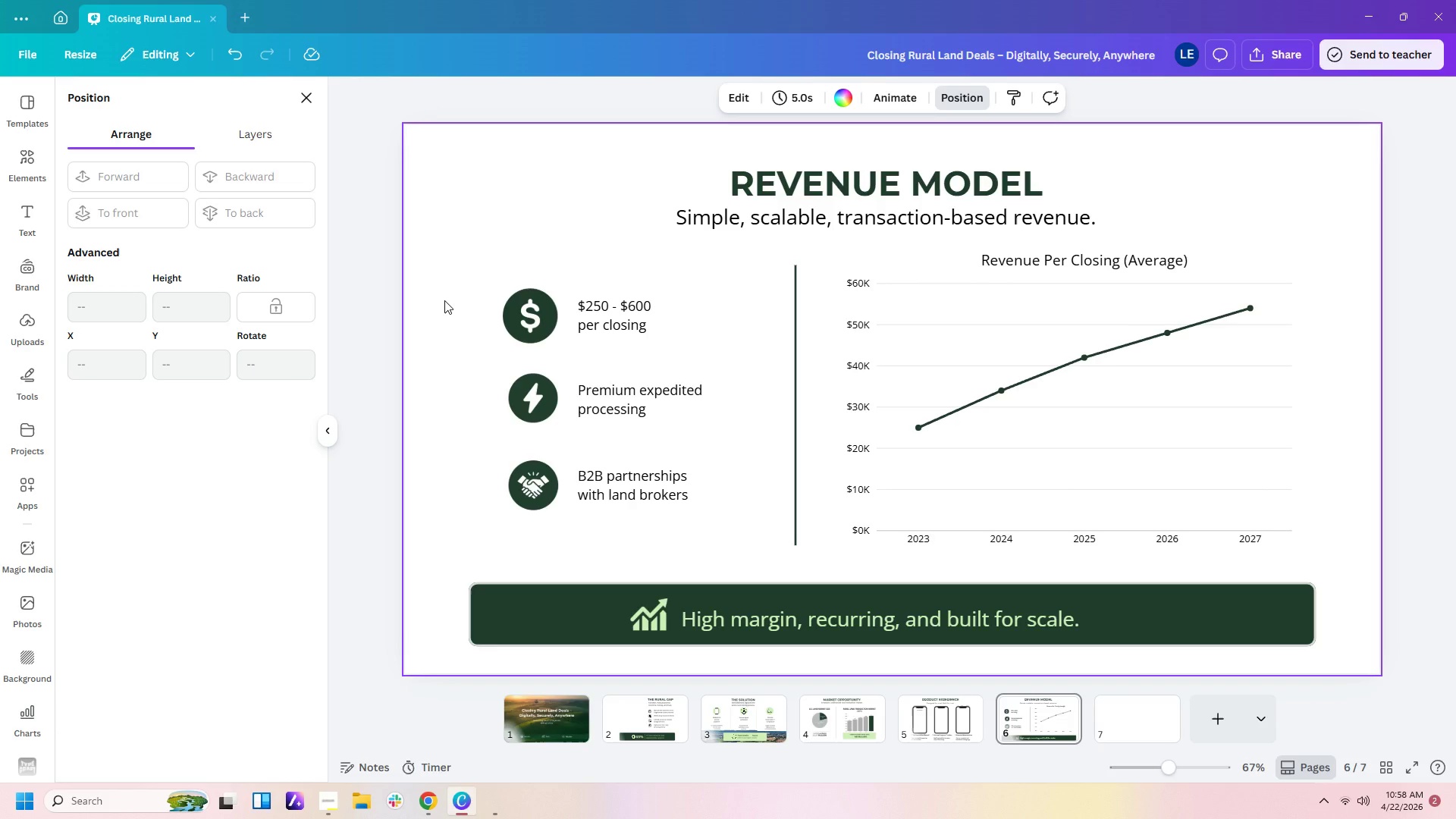 
left_click([873, 328])
 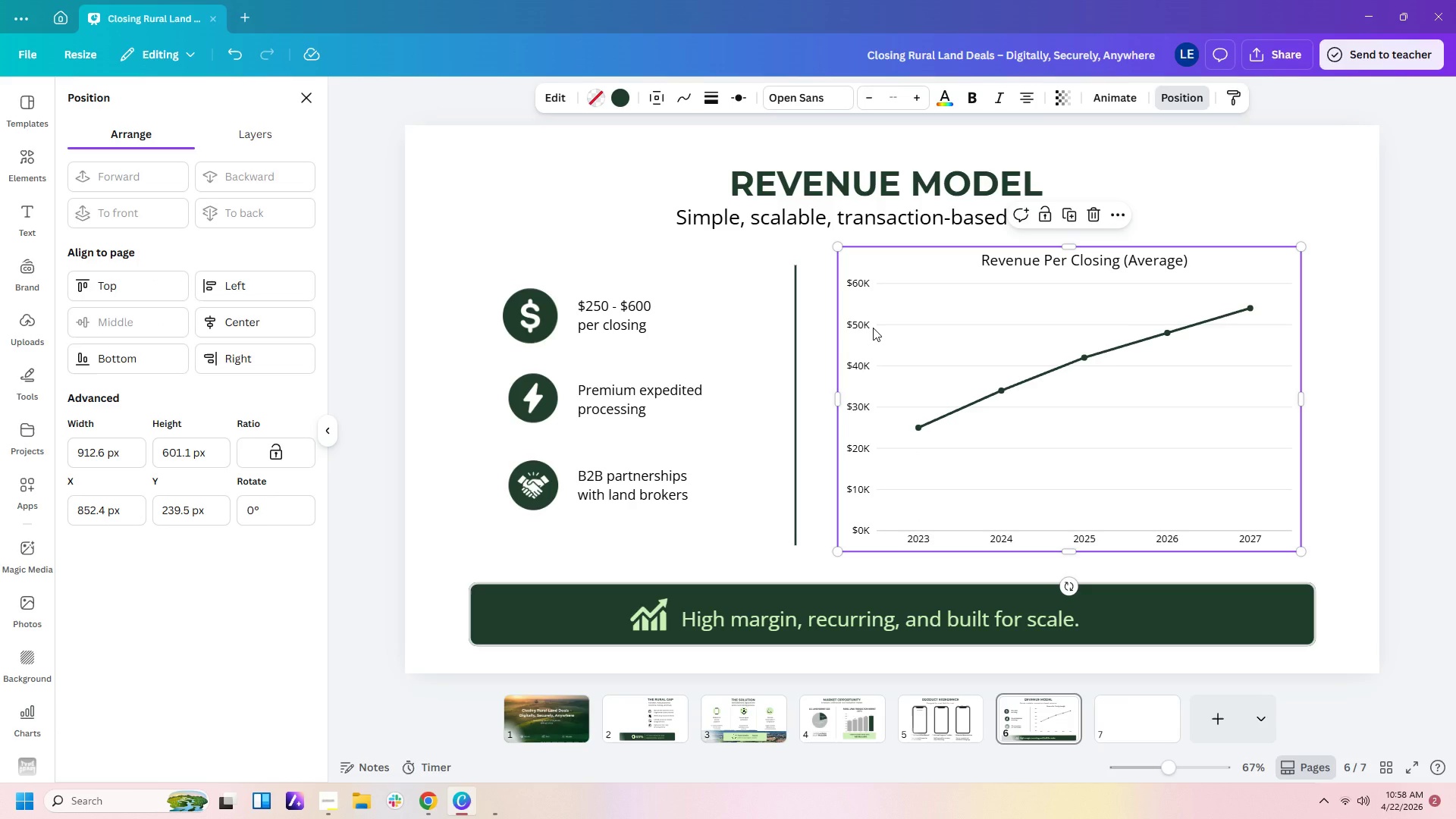 
double_click([873, 328])
 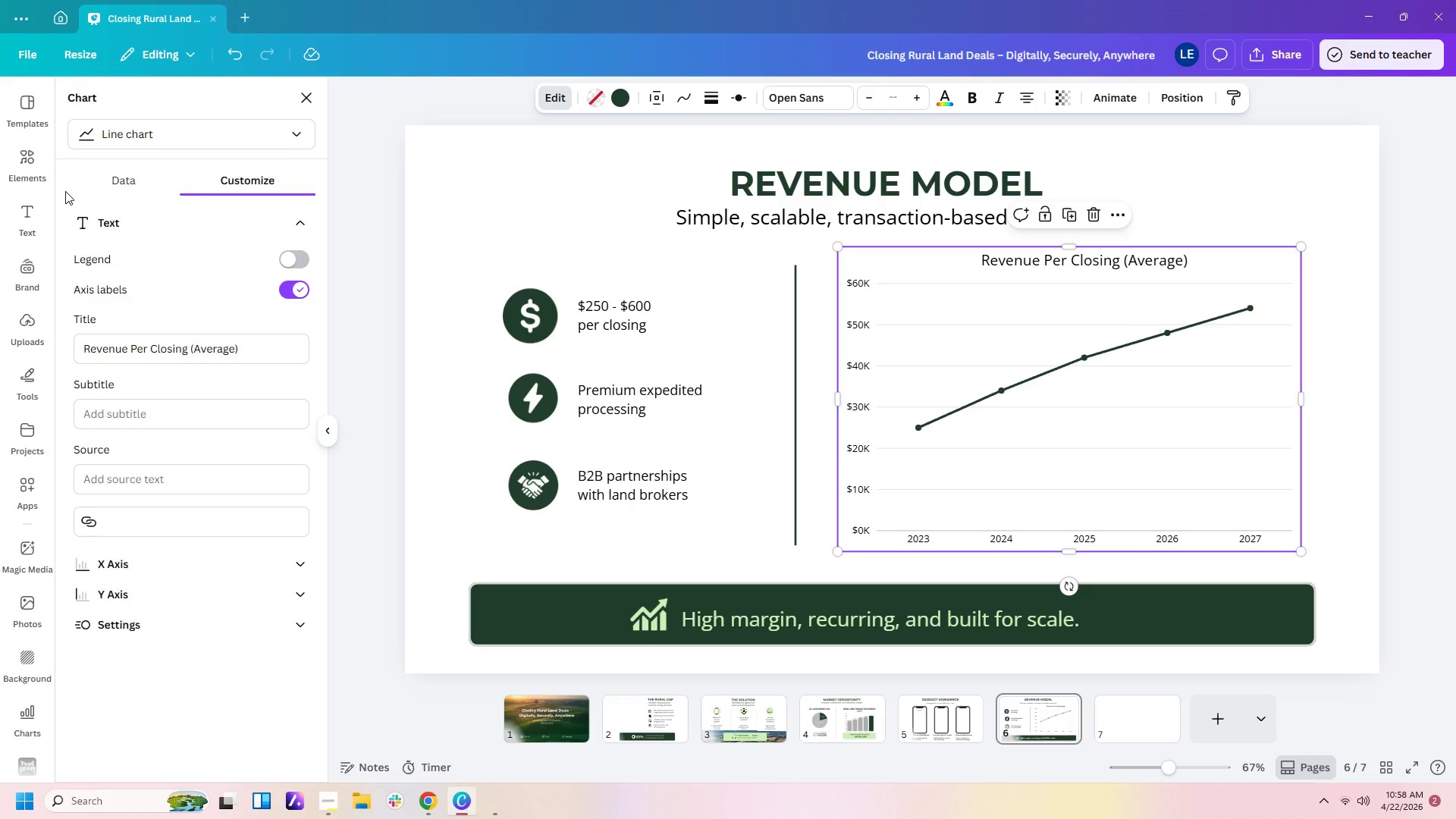 
left_click([94, 188])
 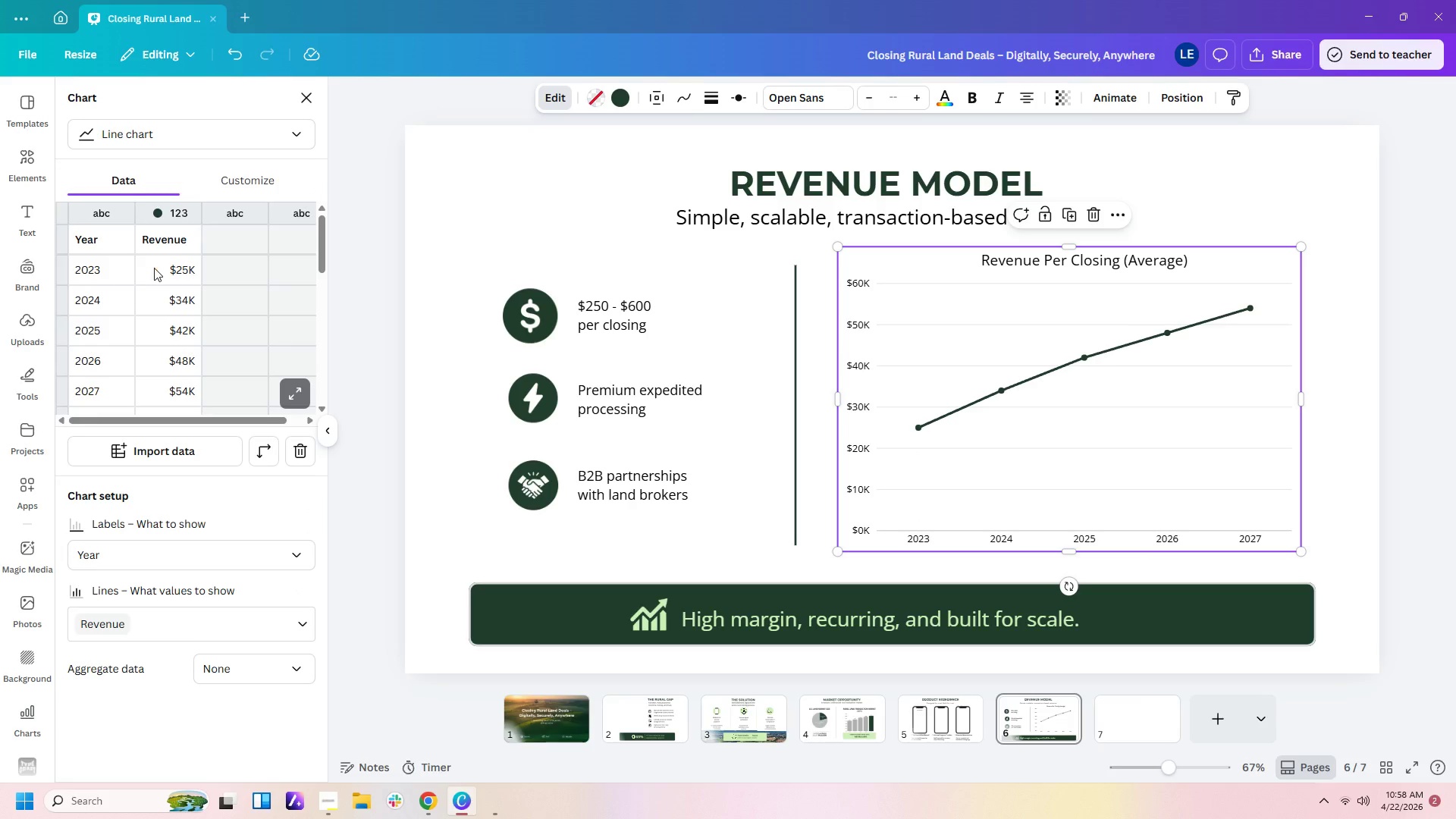 
left_click([165, 268])
 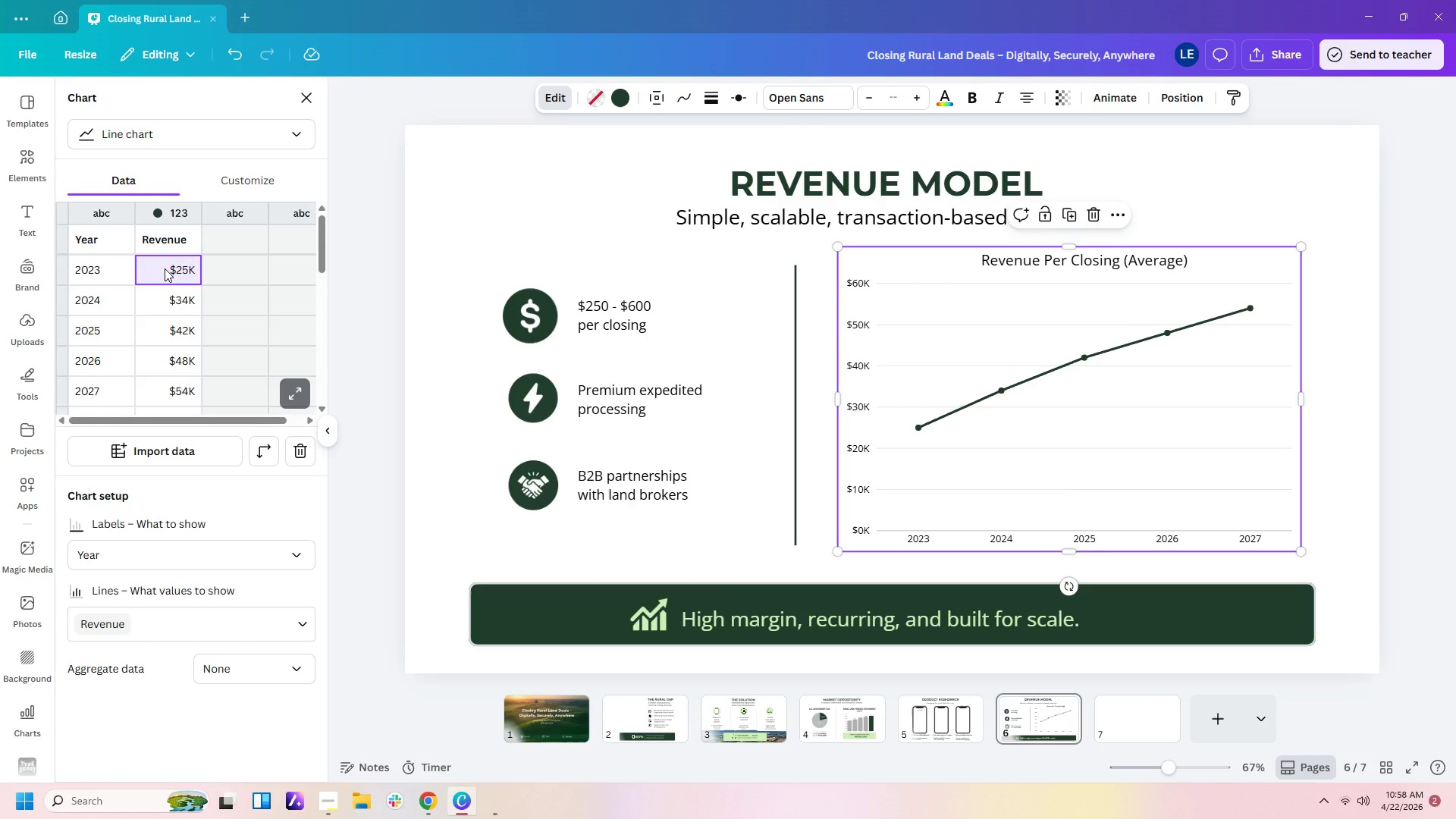 
key(Numpad2)
 